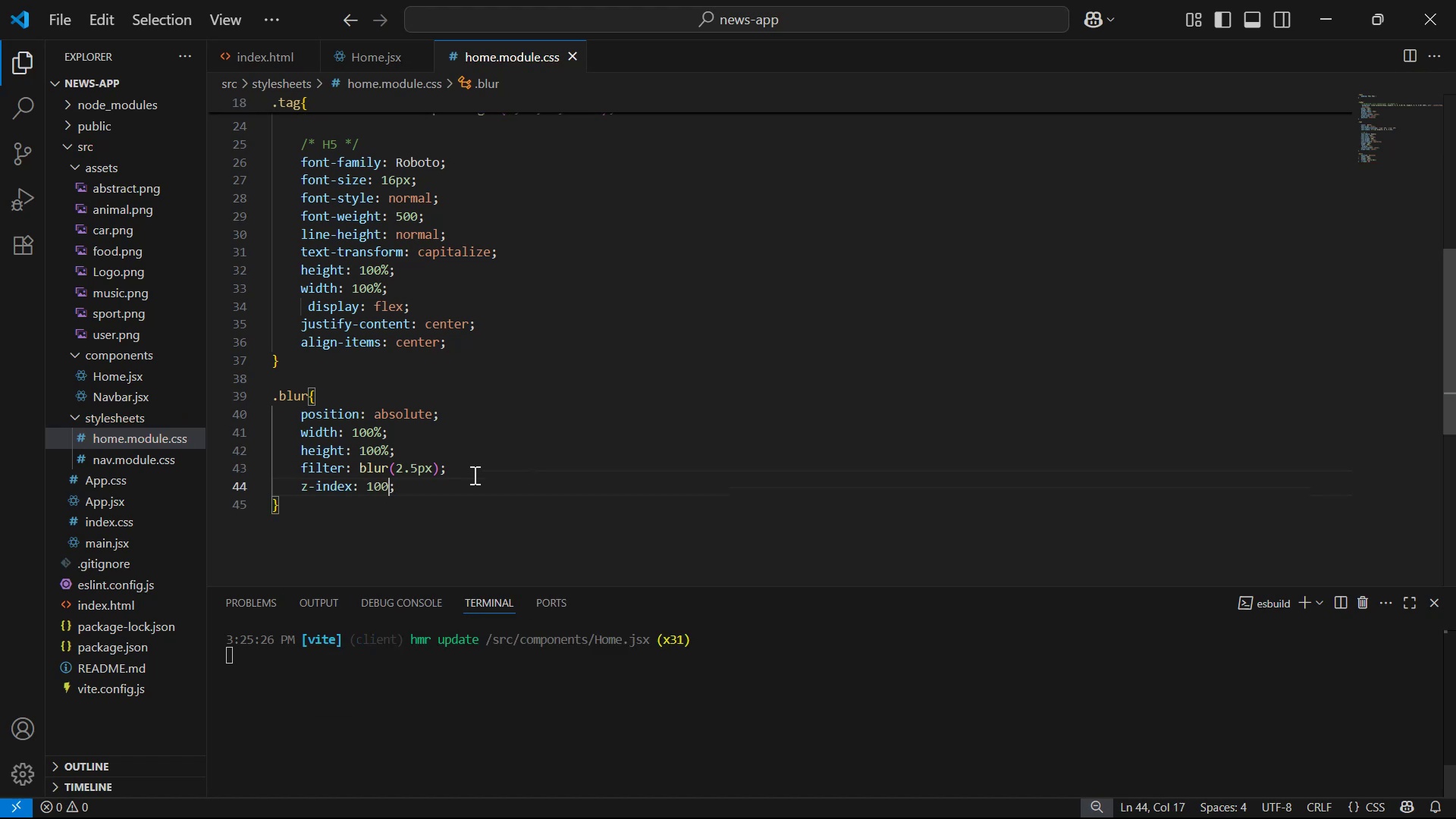 
key(Alt+AltLeft)
 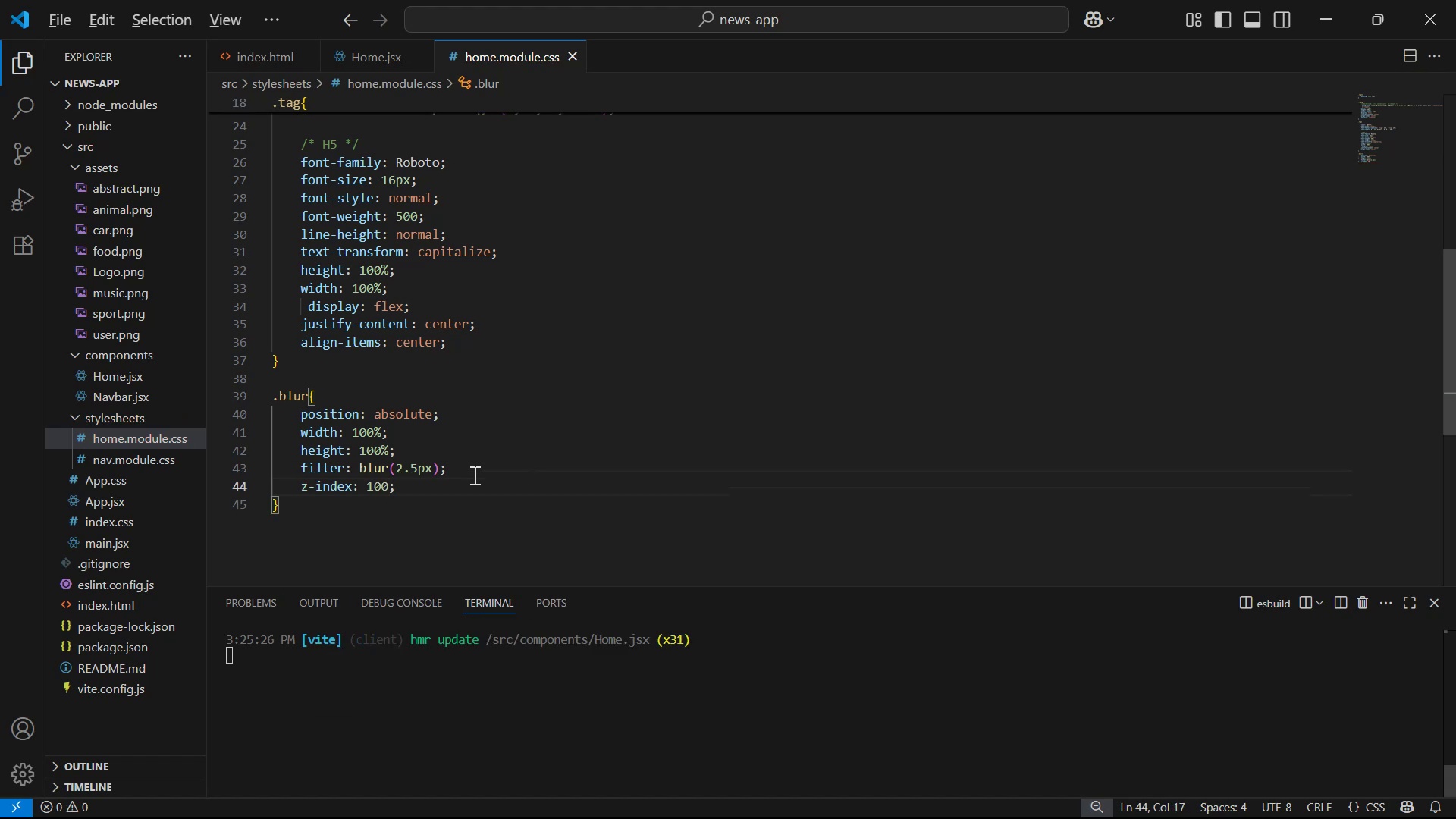 
key(Alt+Tab)
 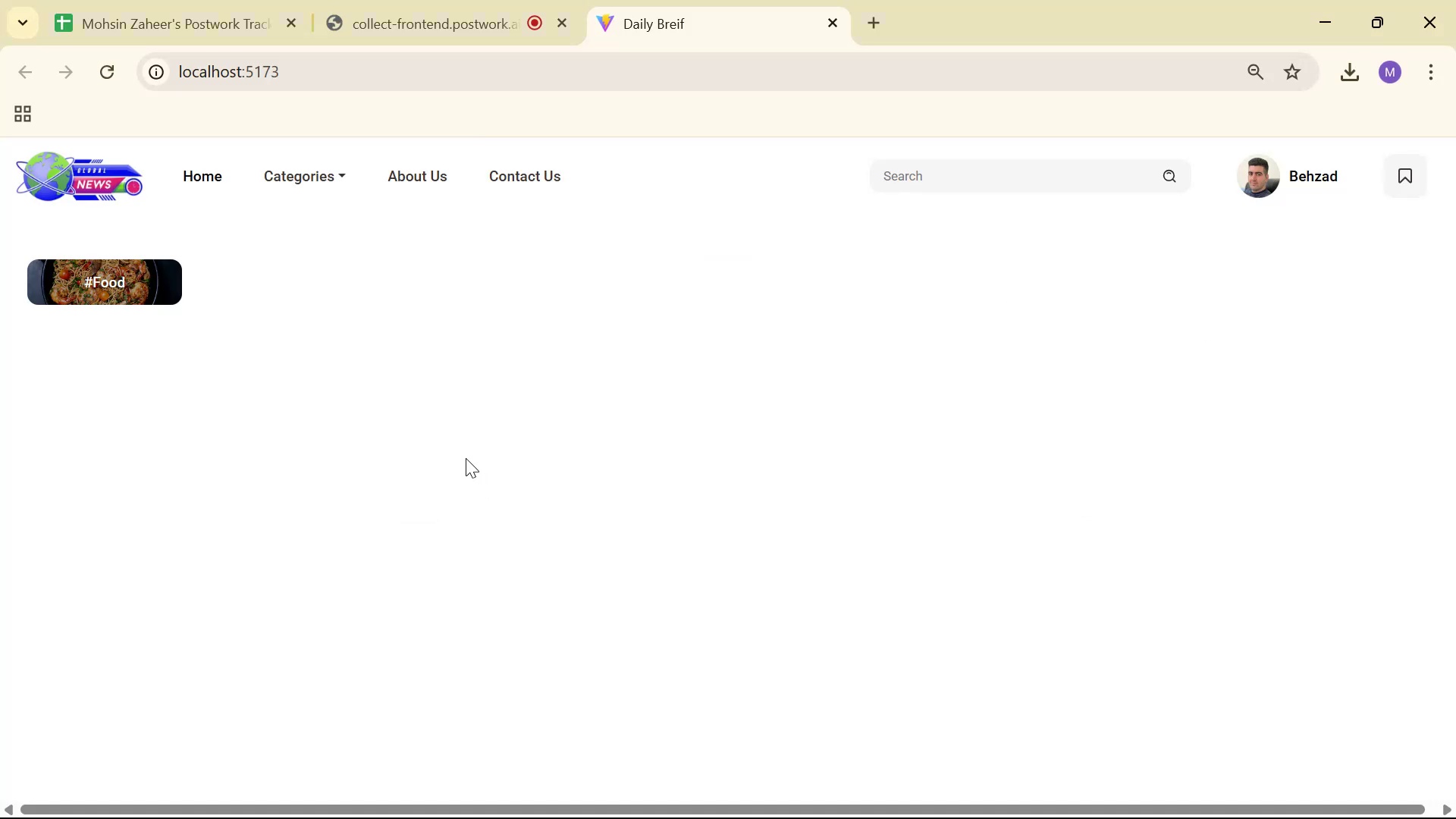 
scroll: coordinate [334, 438], scroll_direction: up, amount: 2.0
 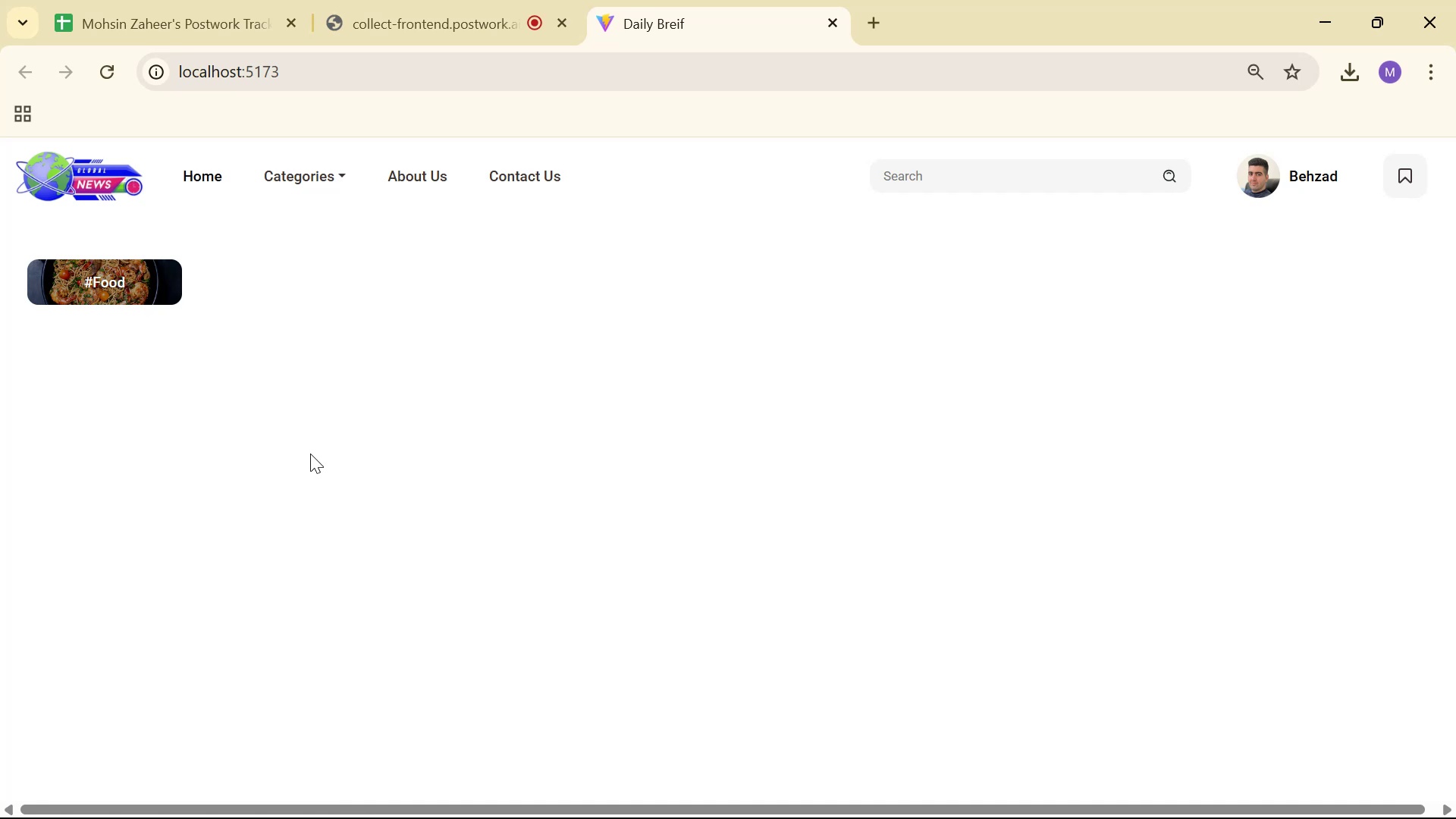 
wait(14.28)
 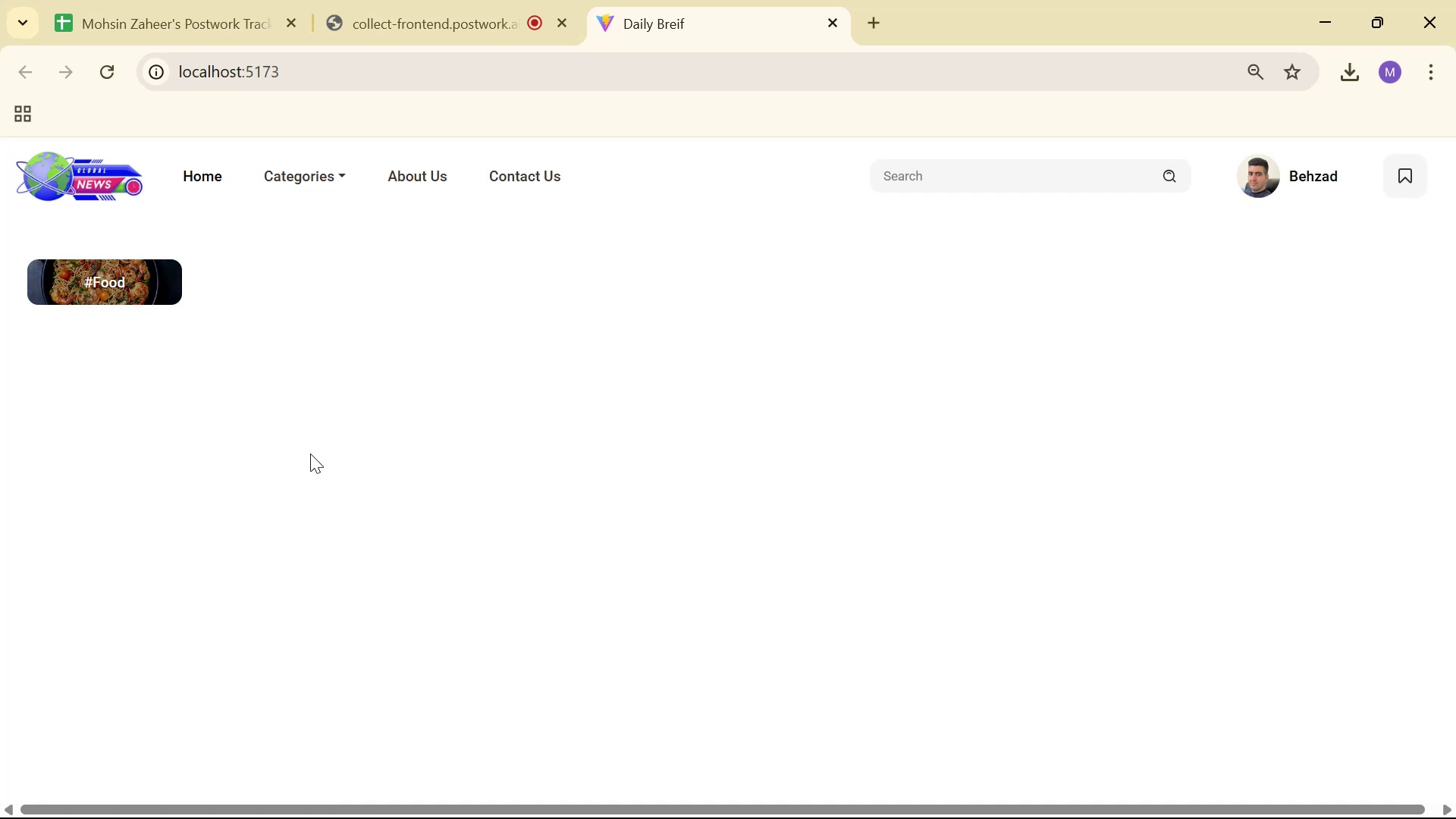 
scroll: coordinate [302, 472], scroll_direction: none, amount: 0.0
 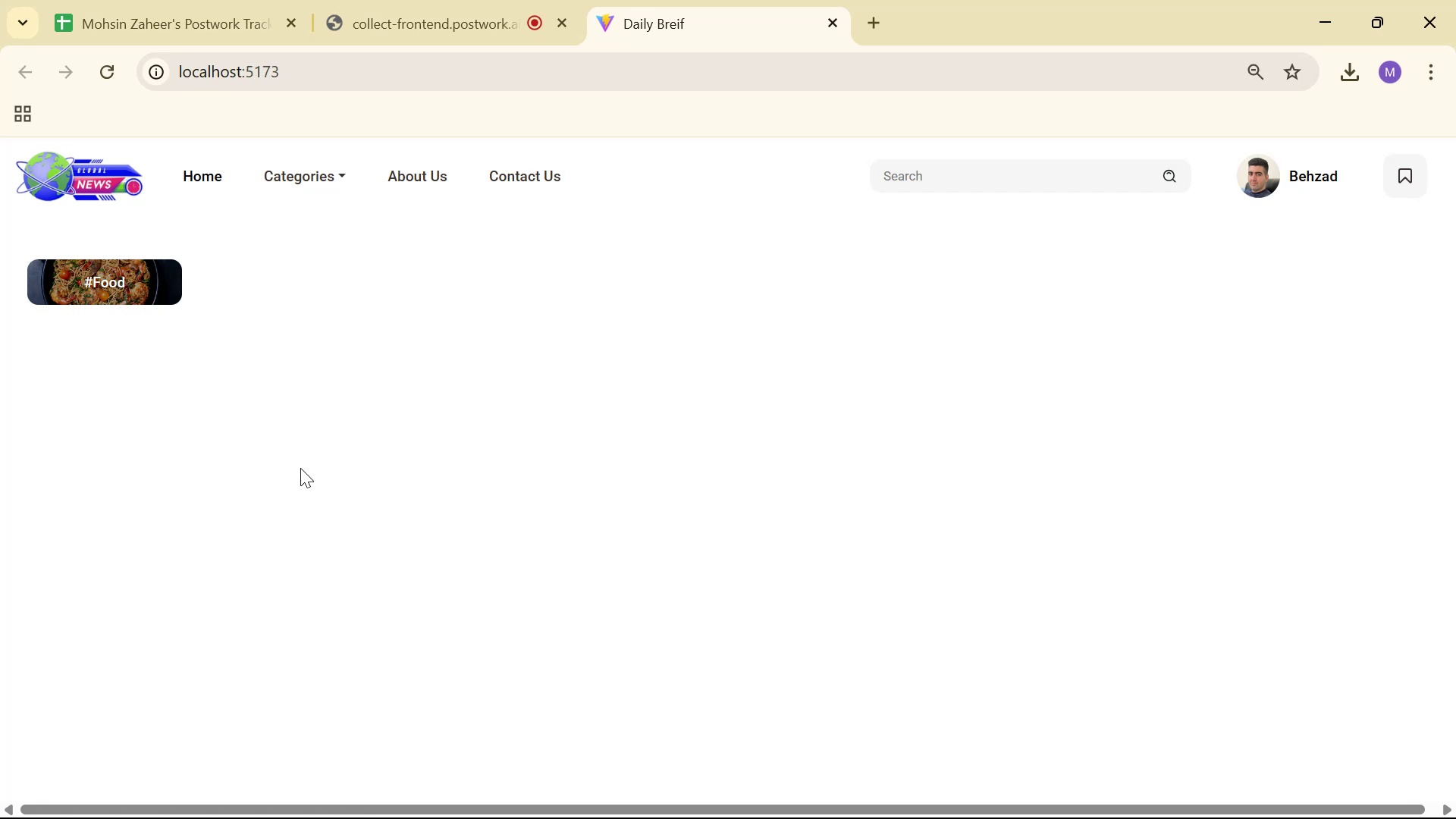 
key(Alt+AltLeft)
 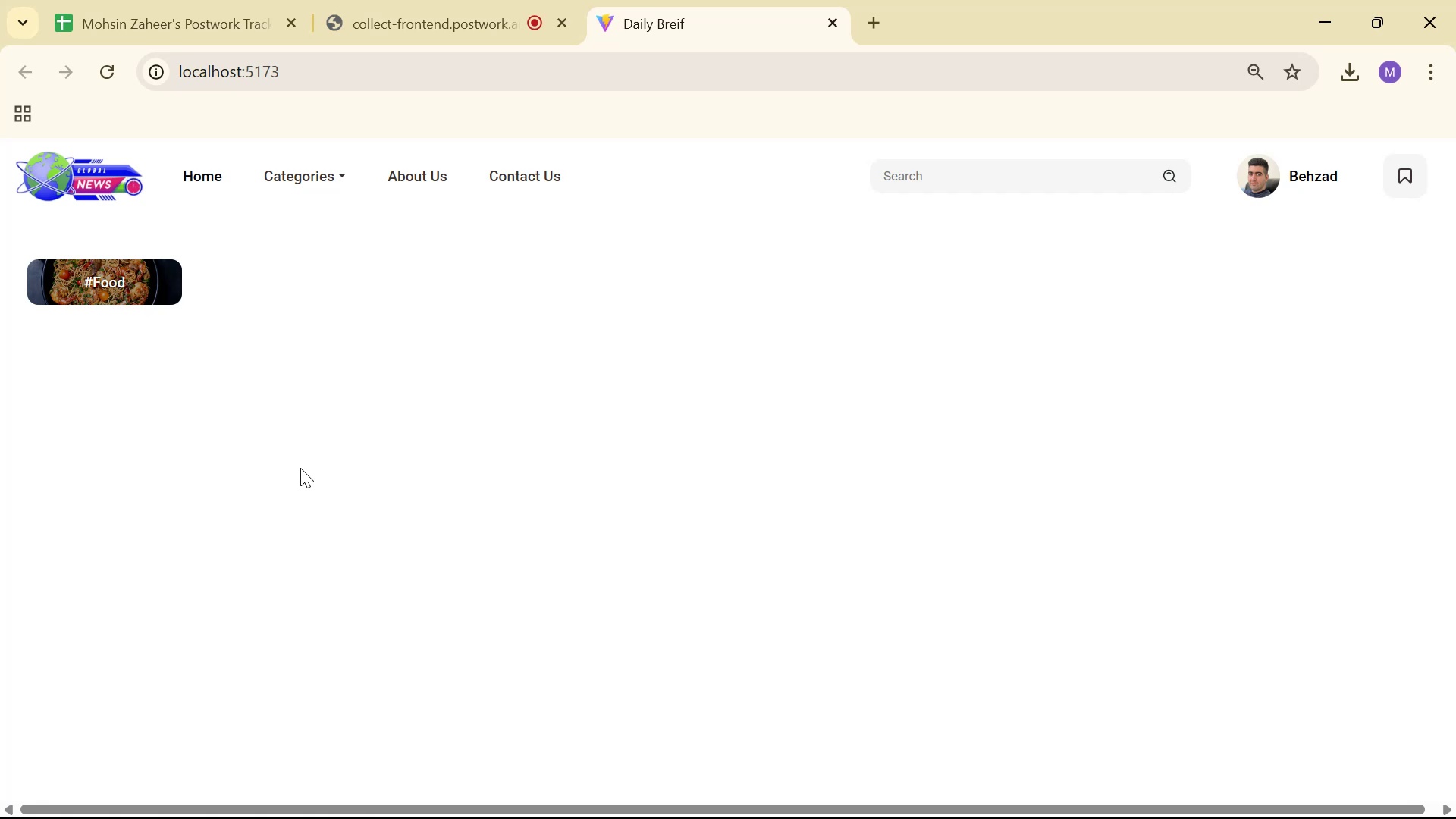 
key(Alt+Tab)
 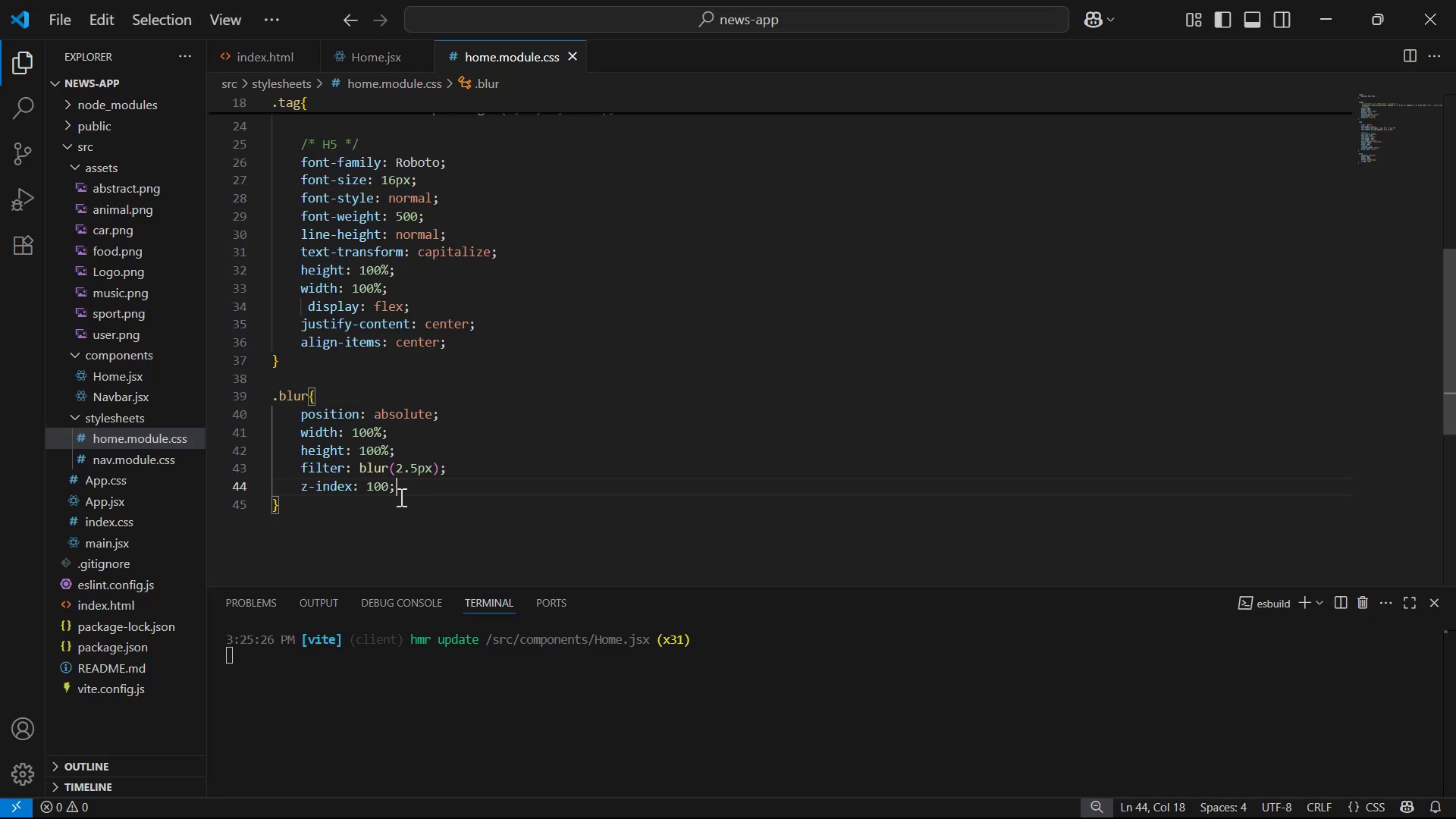 
left_click_drag(start_coordinate=[354, 503], to_coordinate=[246, 397])
 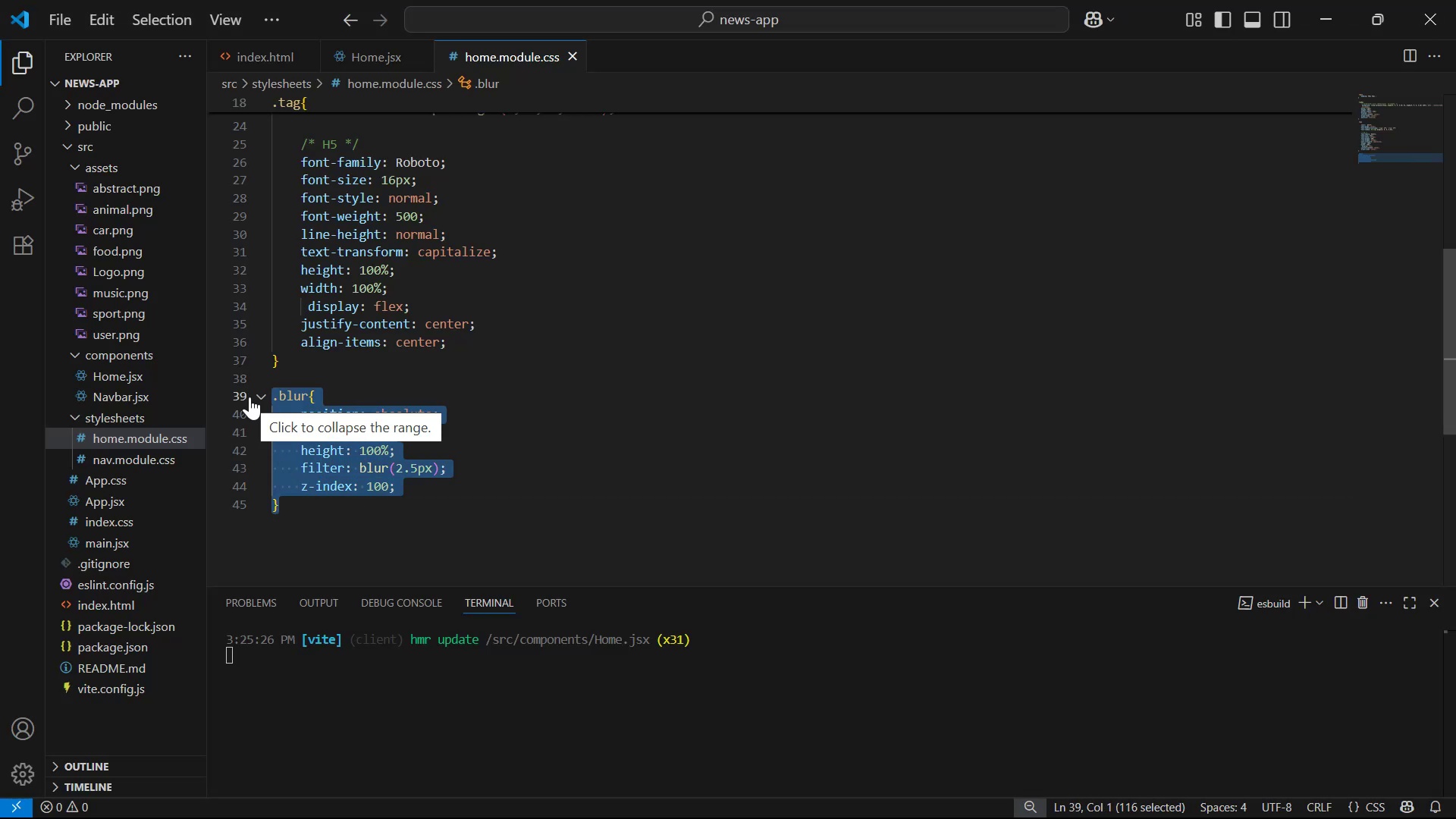 
hold_key(key=ControlLeft, duration=0.38)
 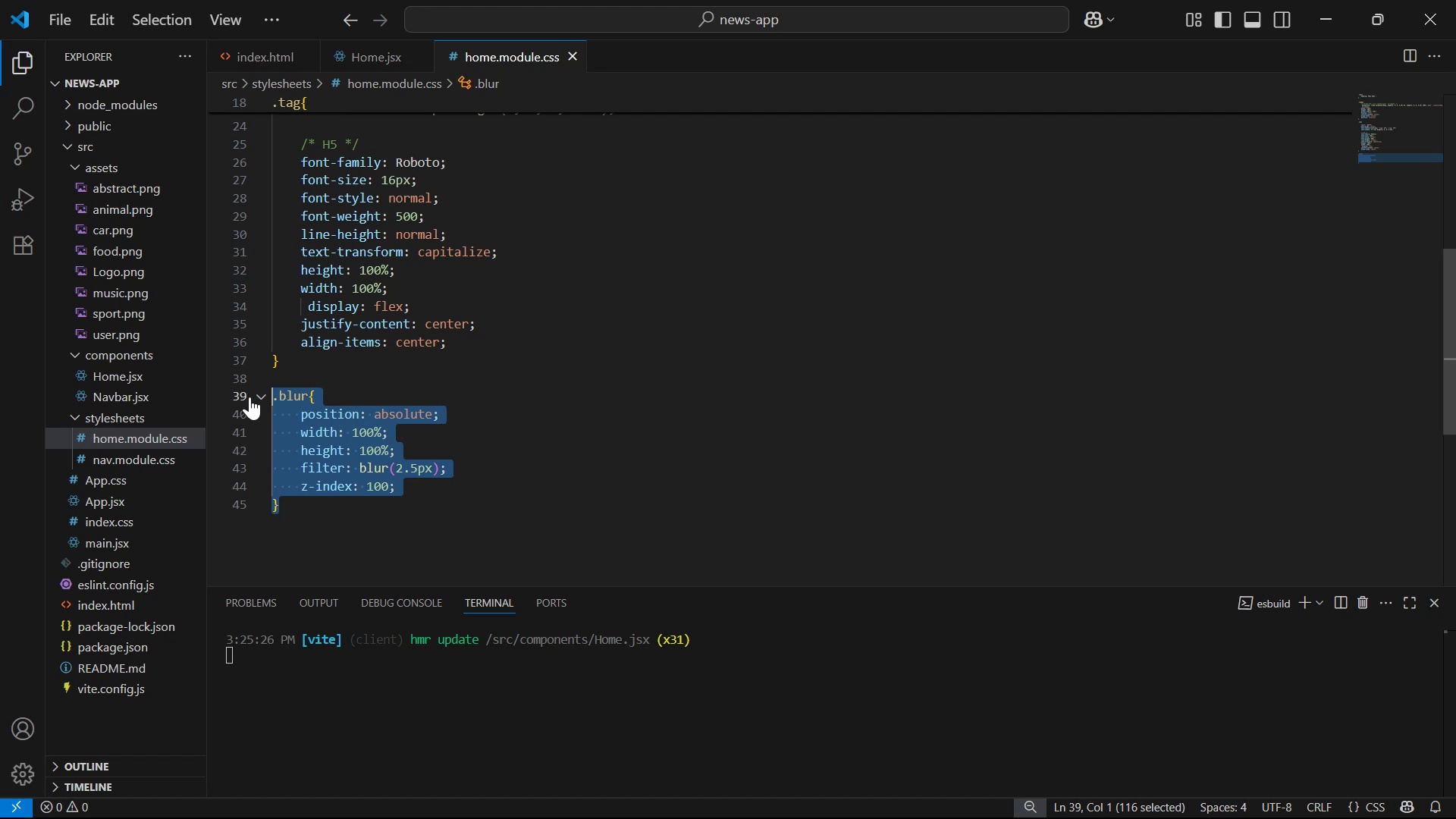 
wait(5.51)
 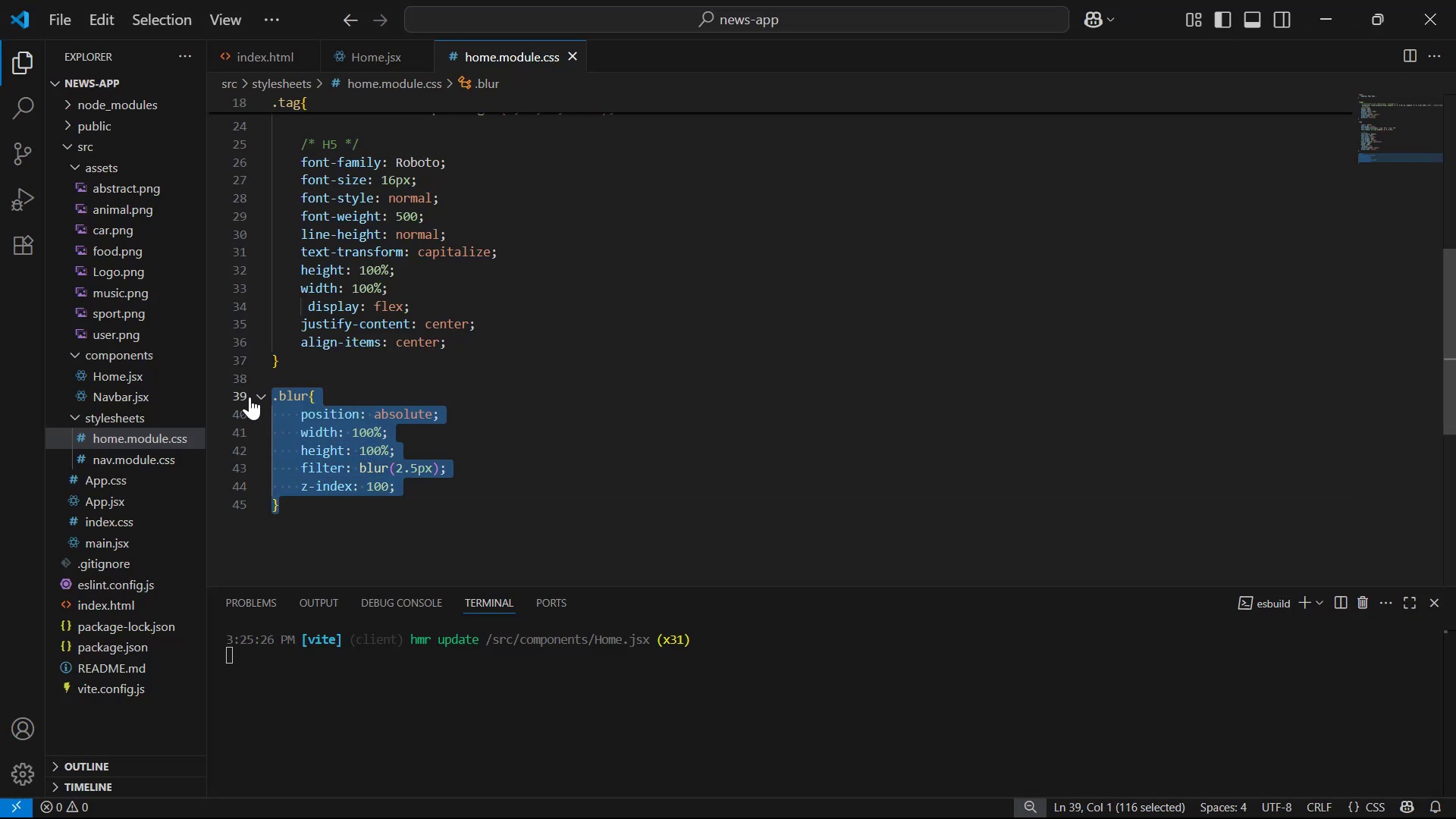 
left_click([338, 57])
 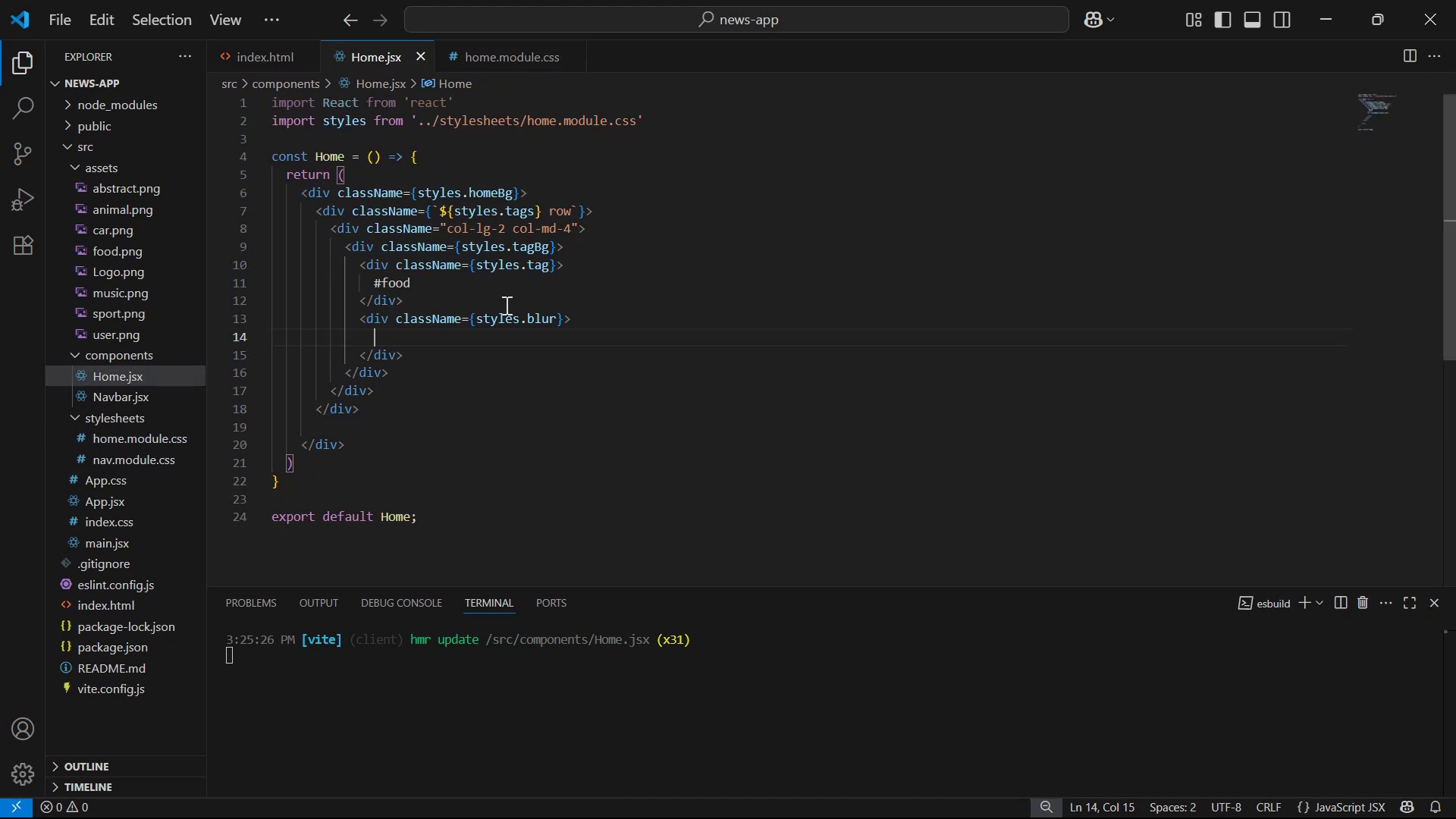 
type(121)
 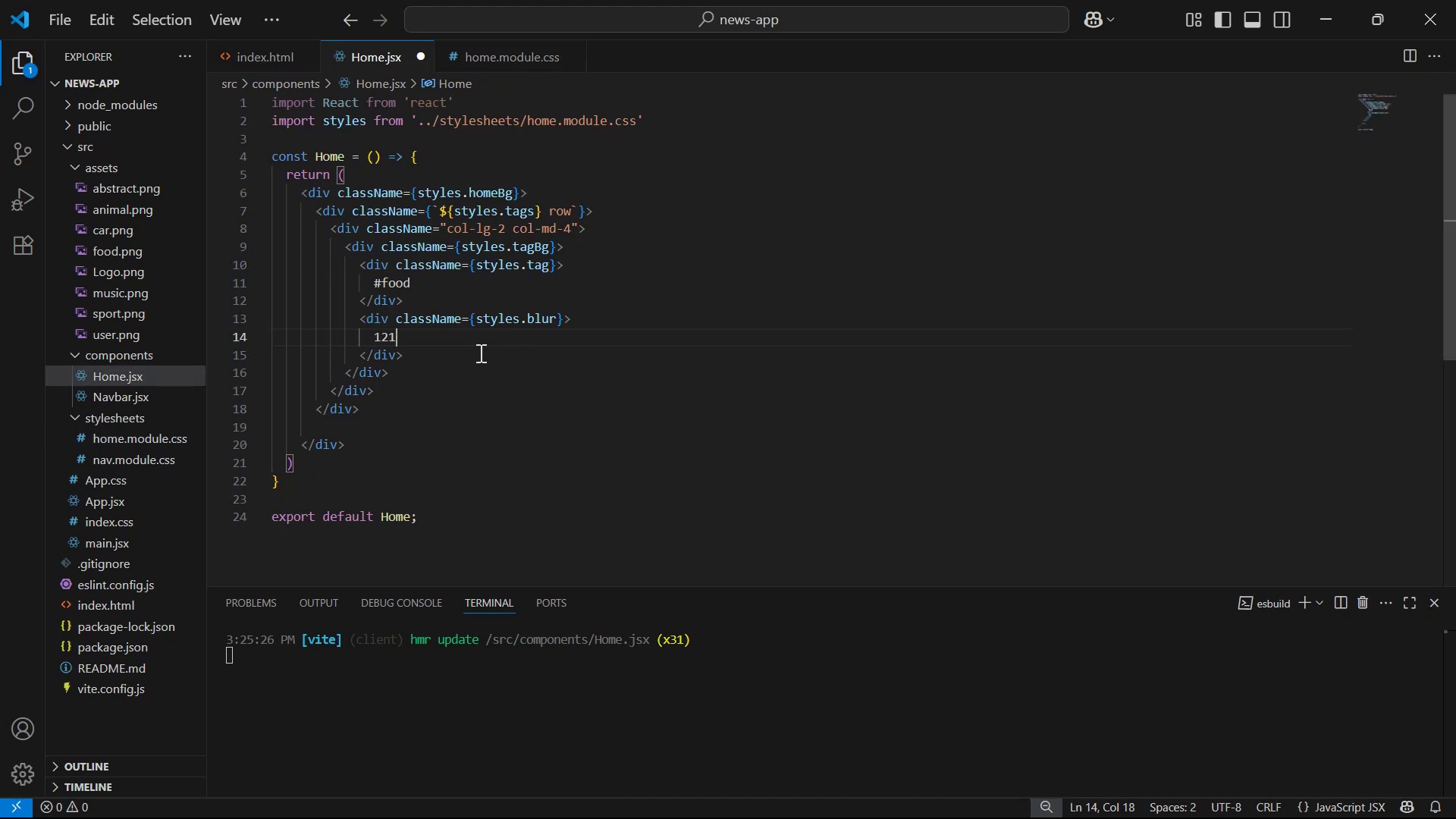 
key(Control+S)
 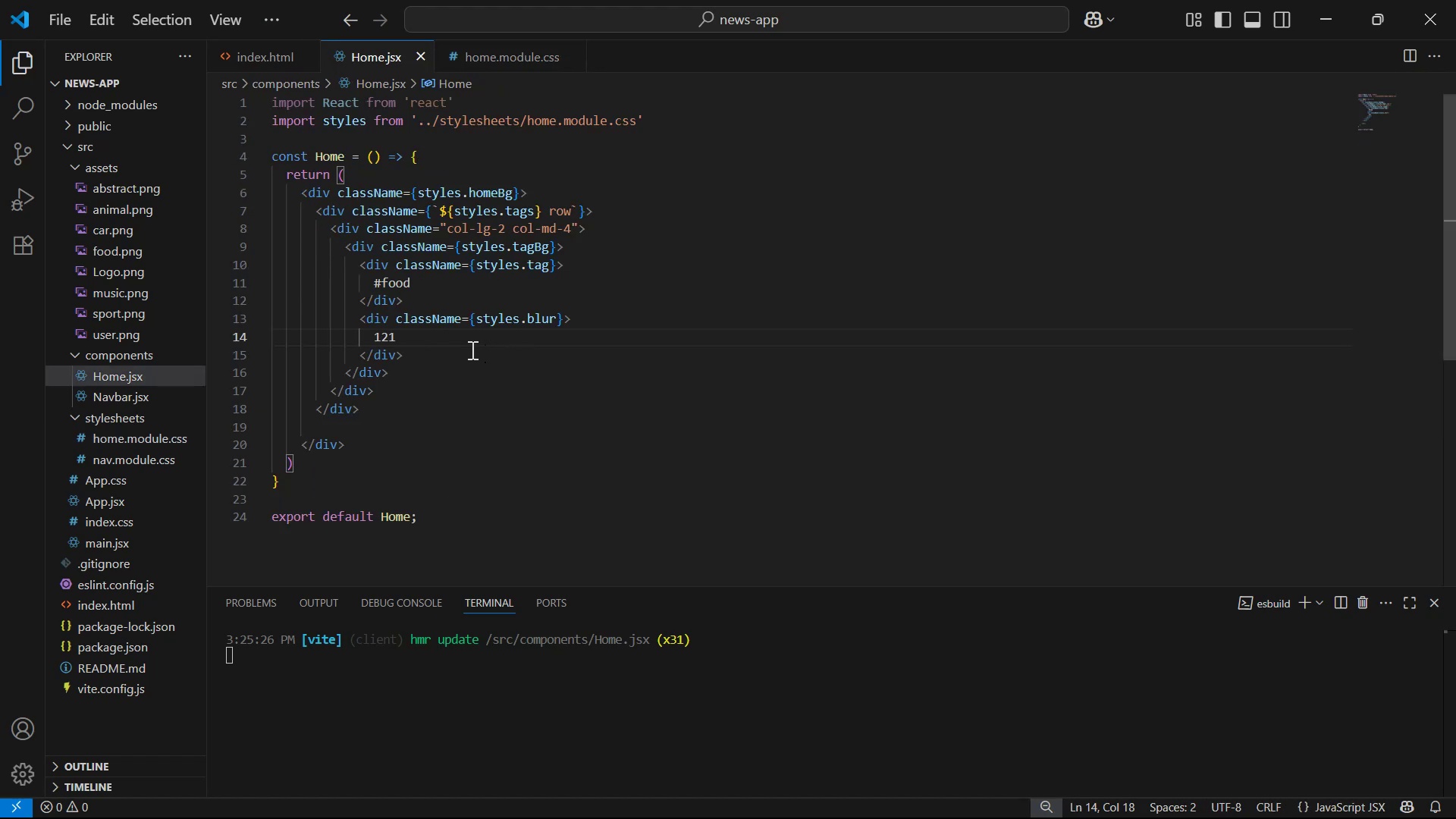 
key(Alt+AltLeft)
 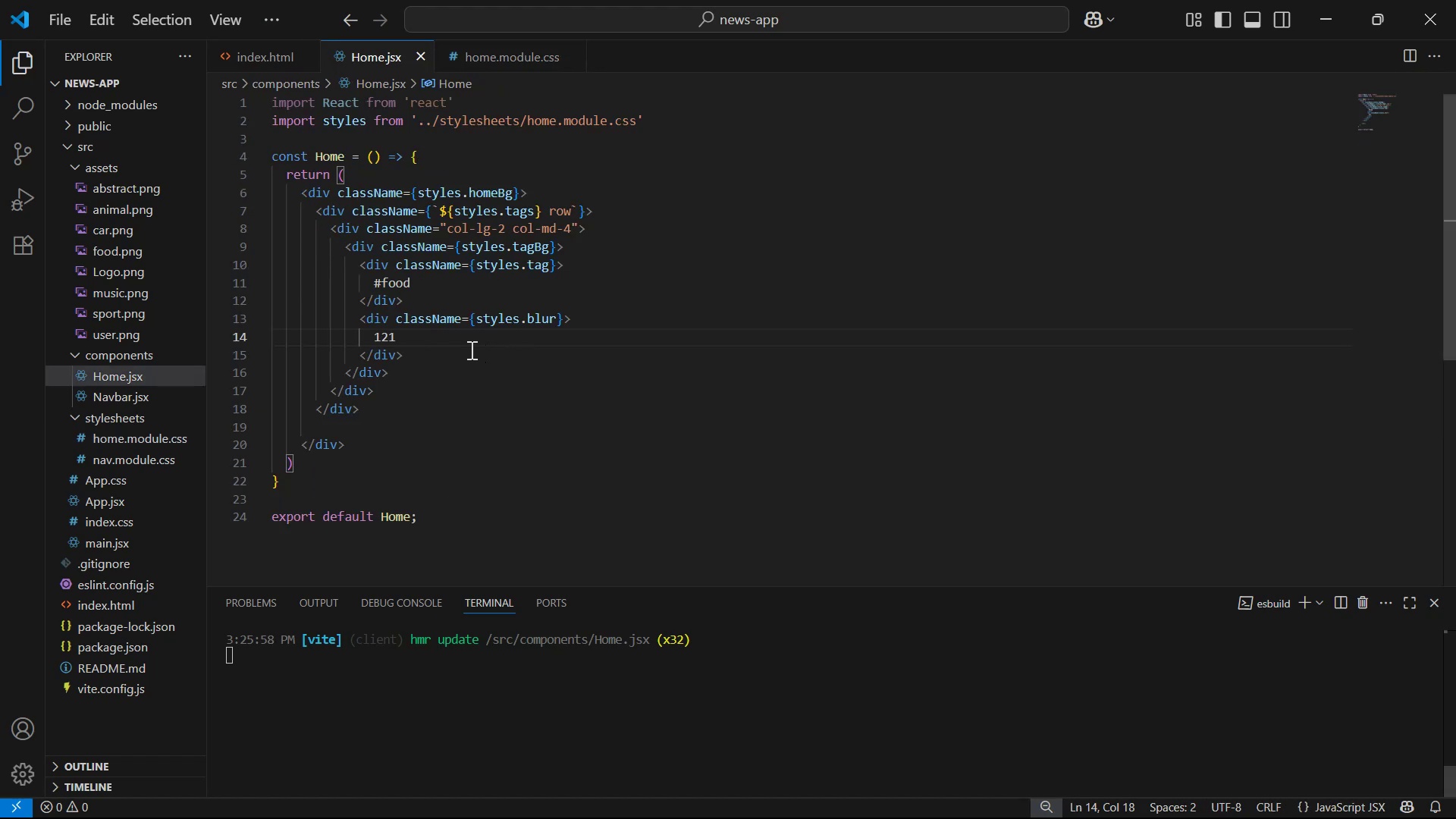 
key(Alt+Tab)
 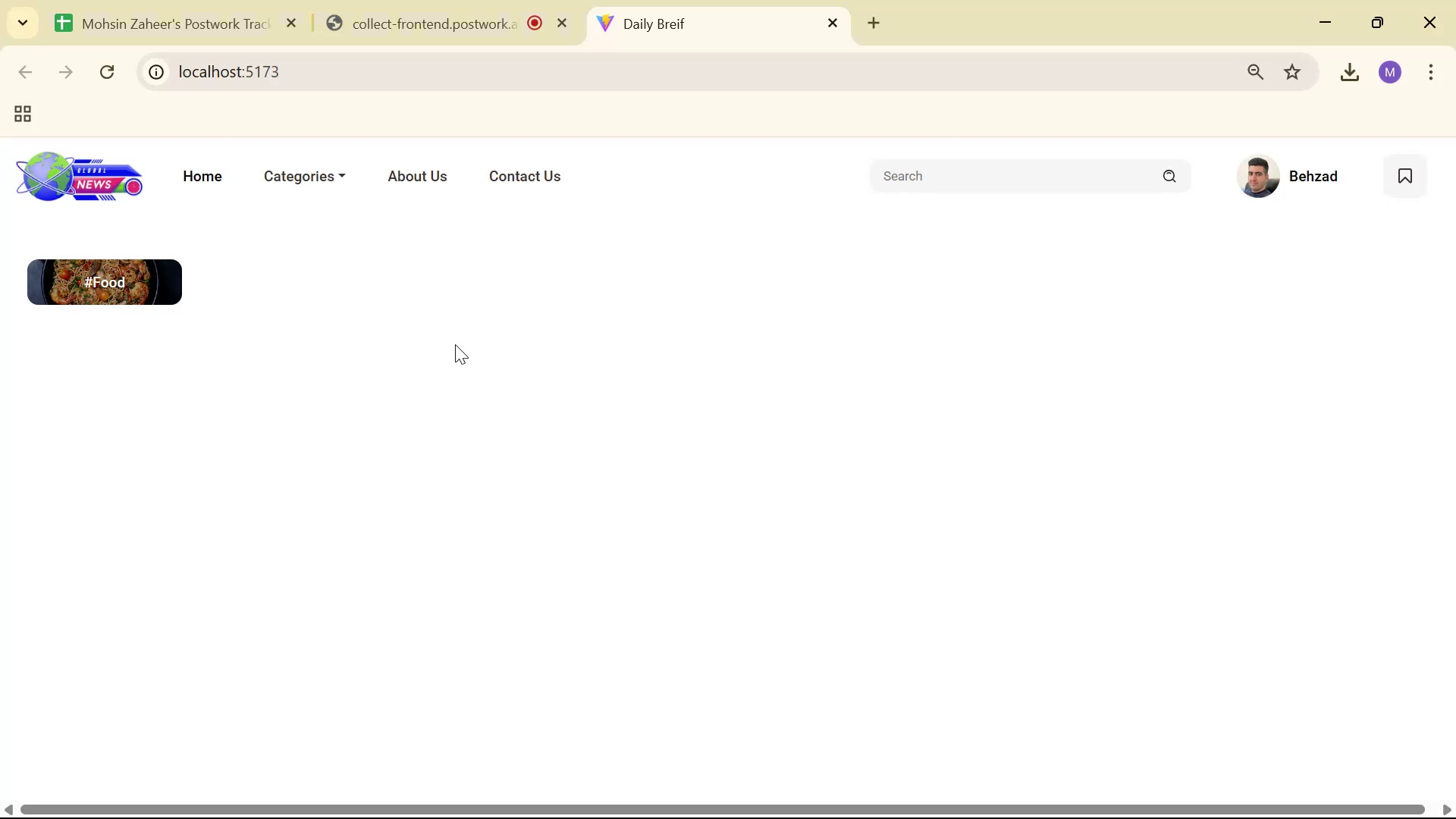 
scroll: coordinate [285, 364], scroll_direction: none, amount: 0.0
 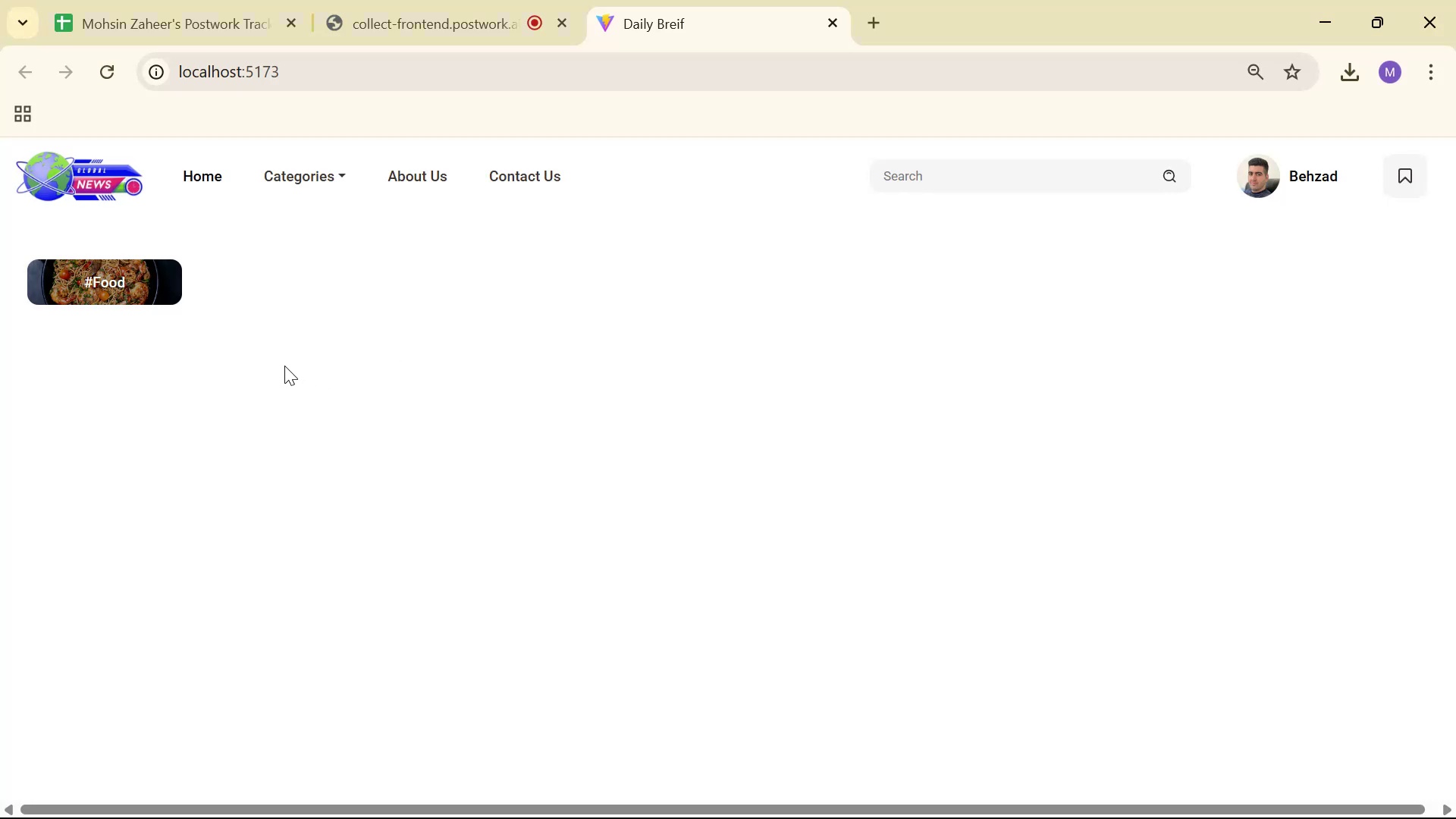 
key(Alt+AltLeft)
 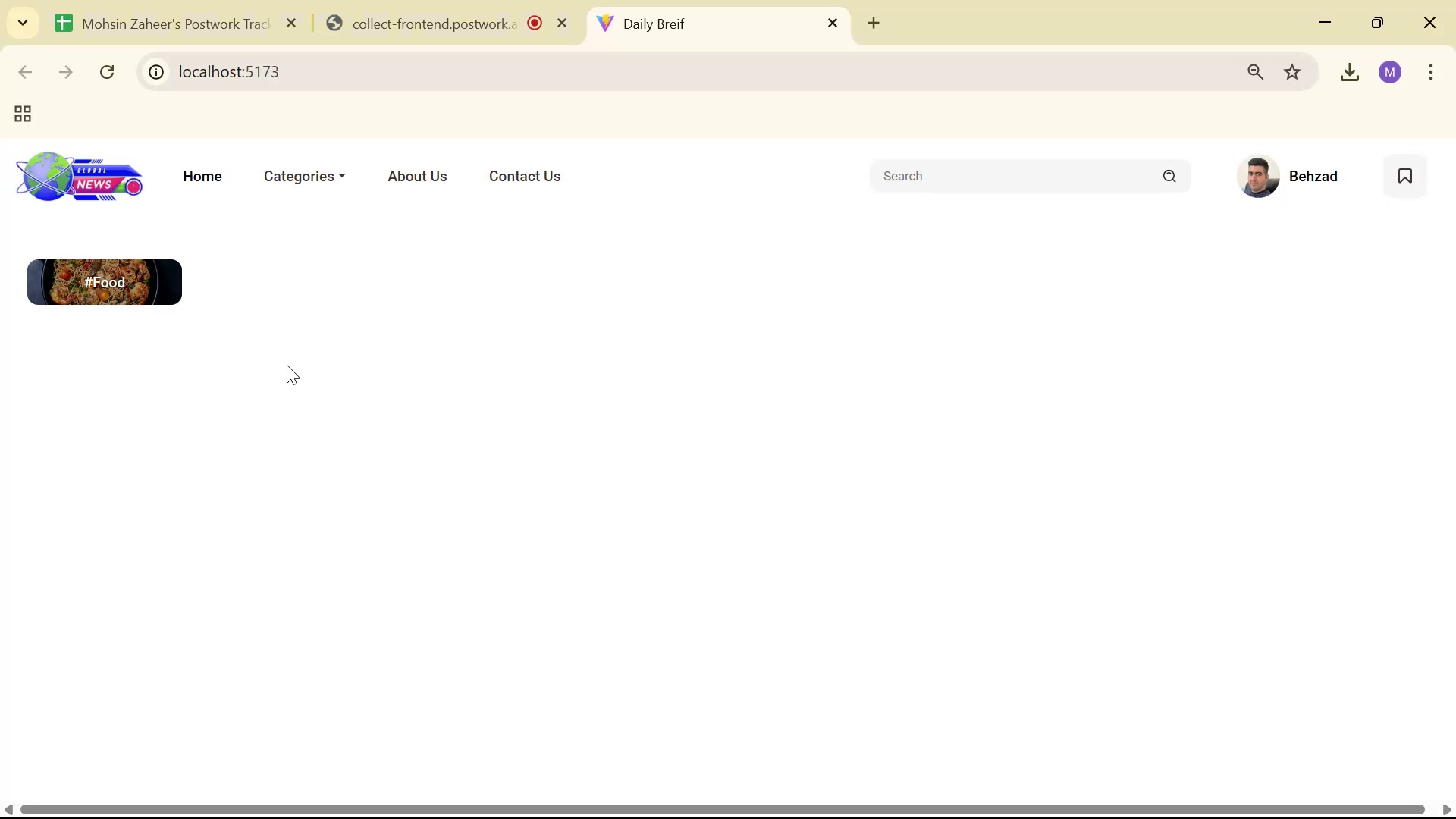 
key(Alt+Tab)
 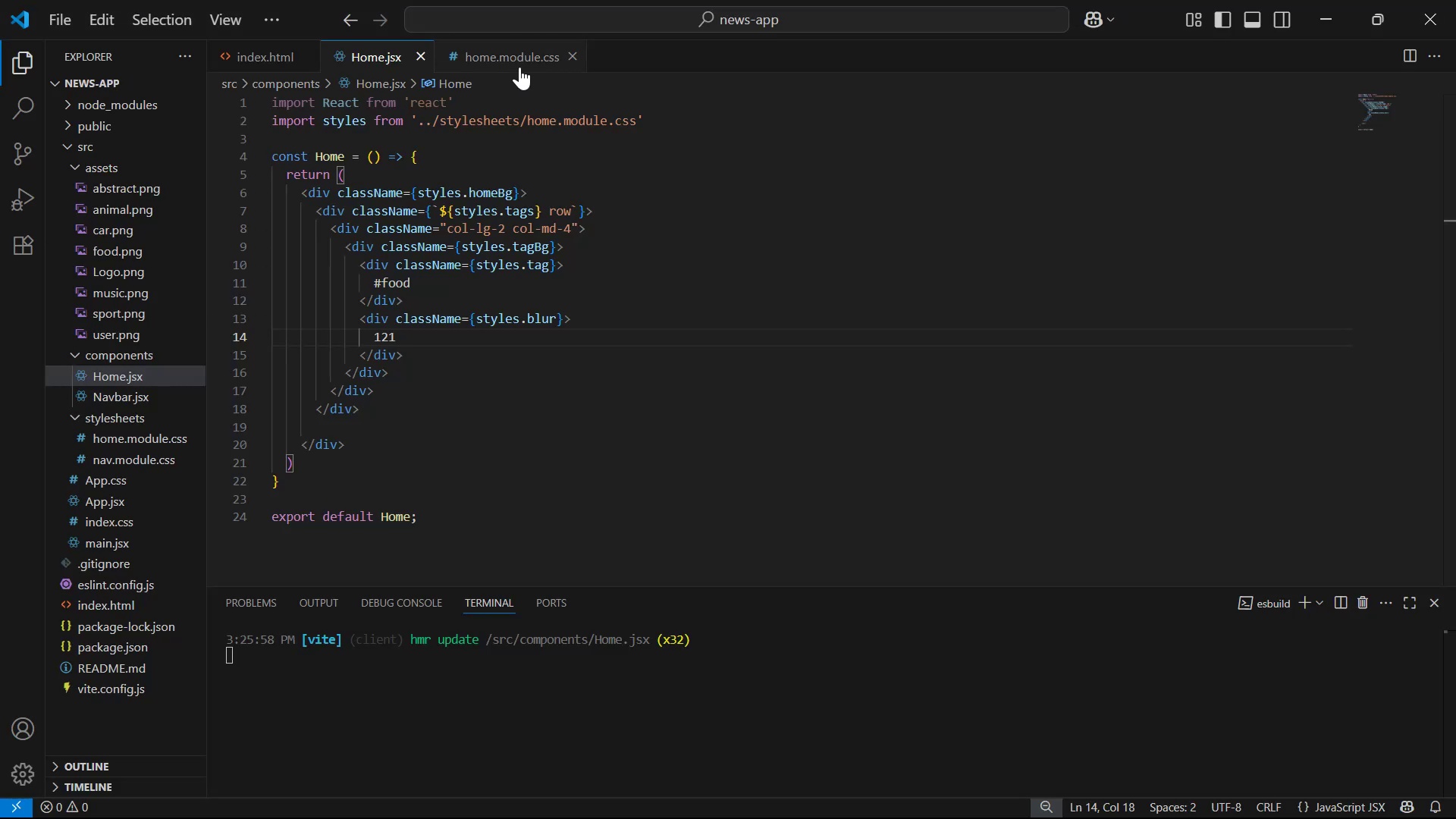 
left_click([670, 312])
 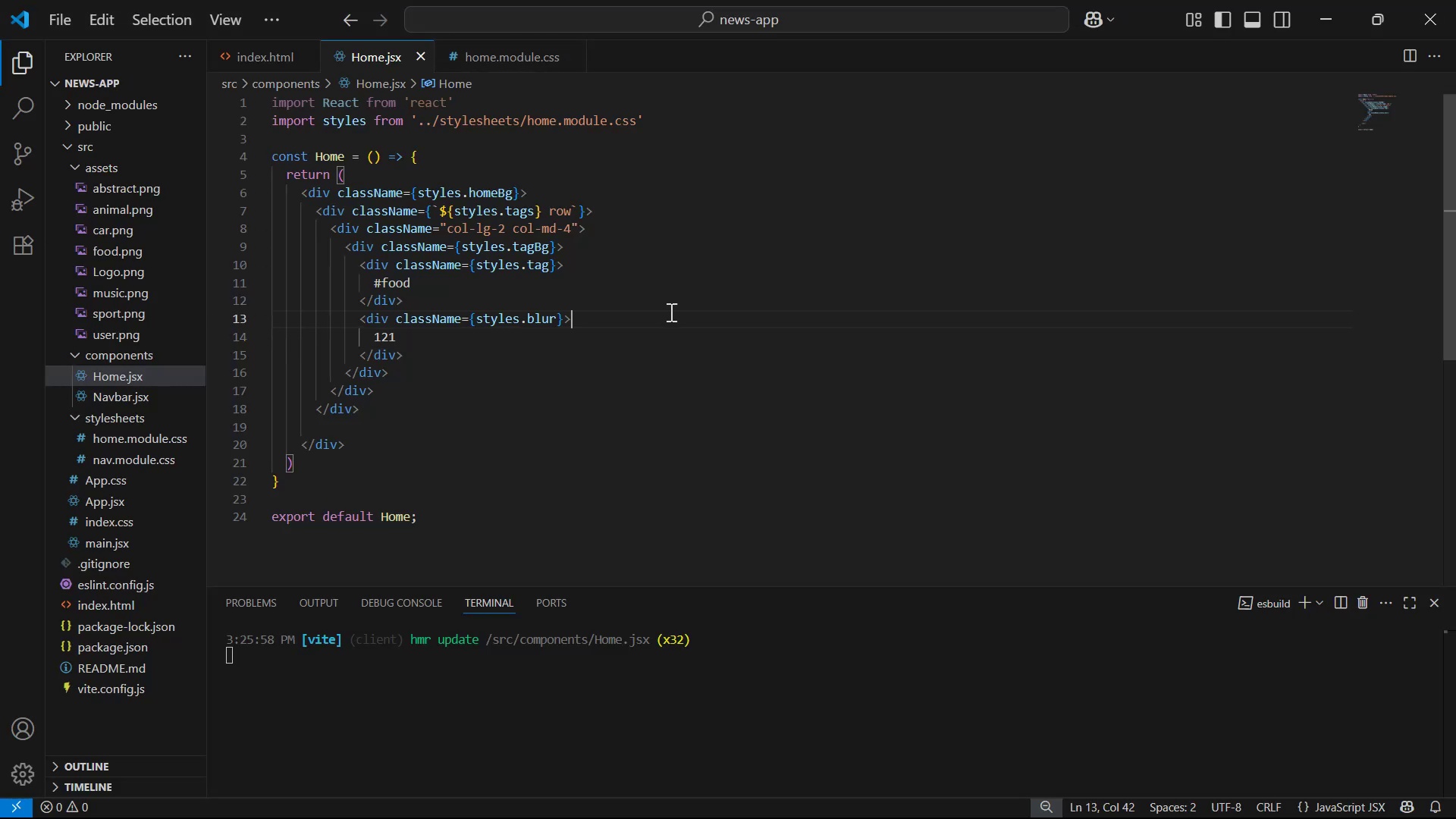 
key(Control+S)
 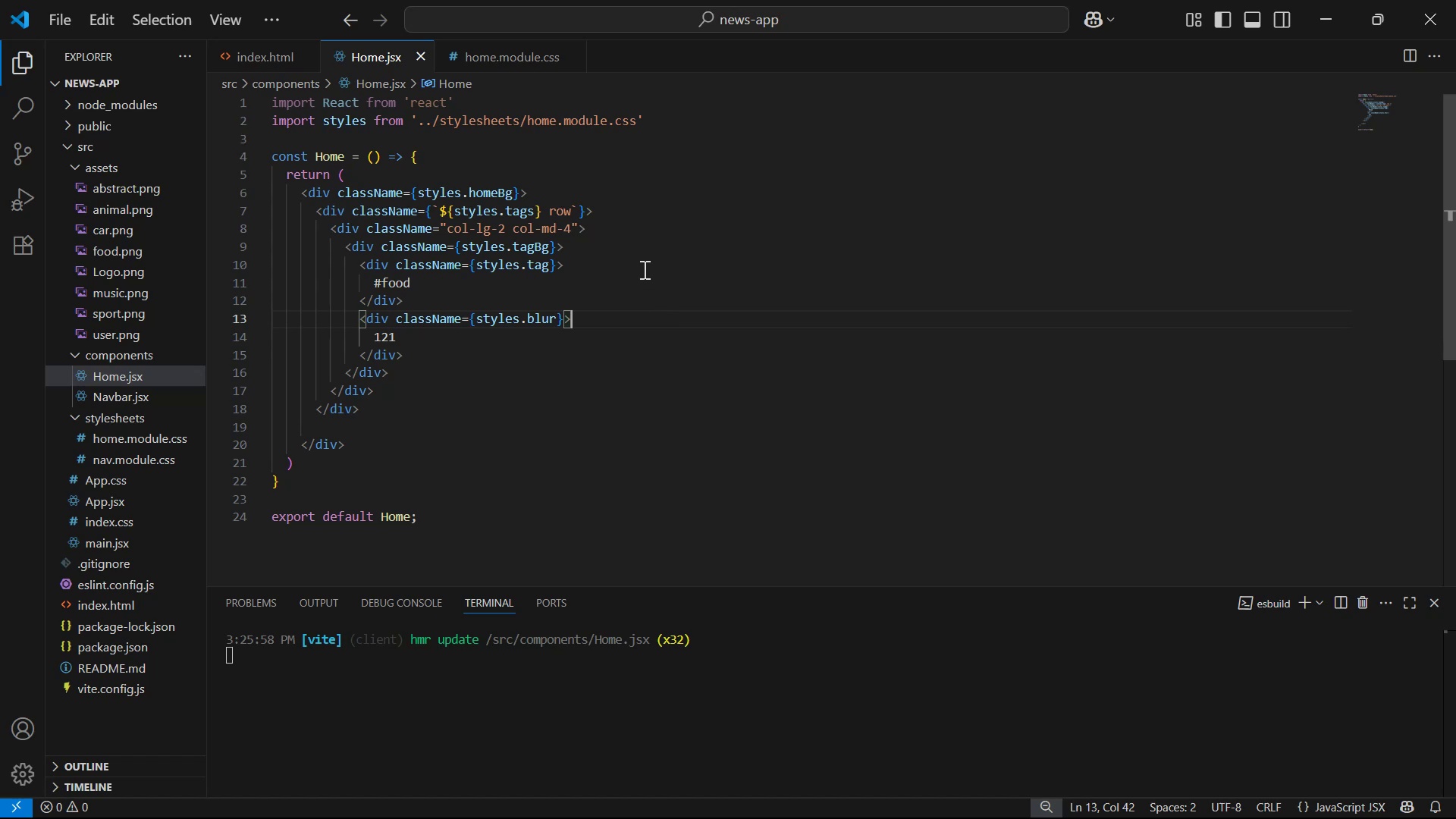 
key(Control+S)
 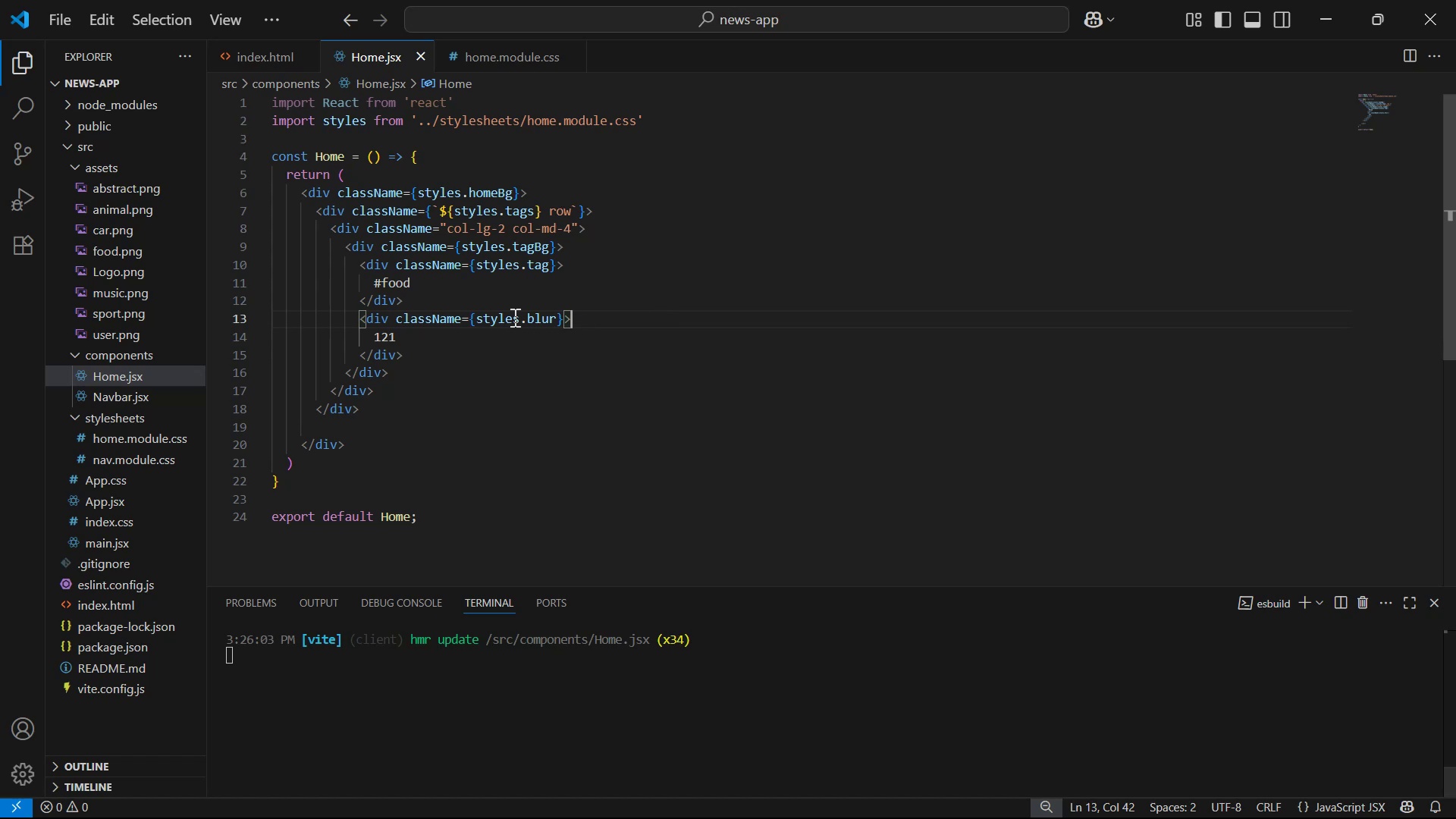 
left_click([528, 320])
 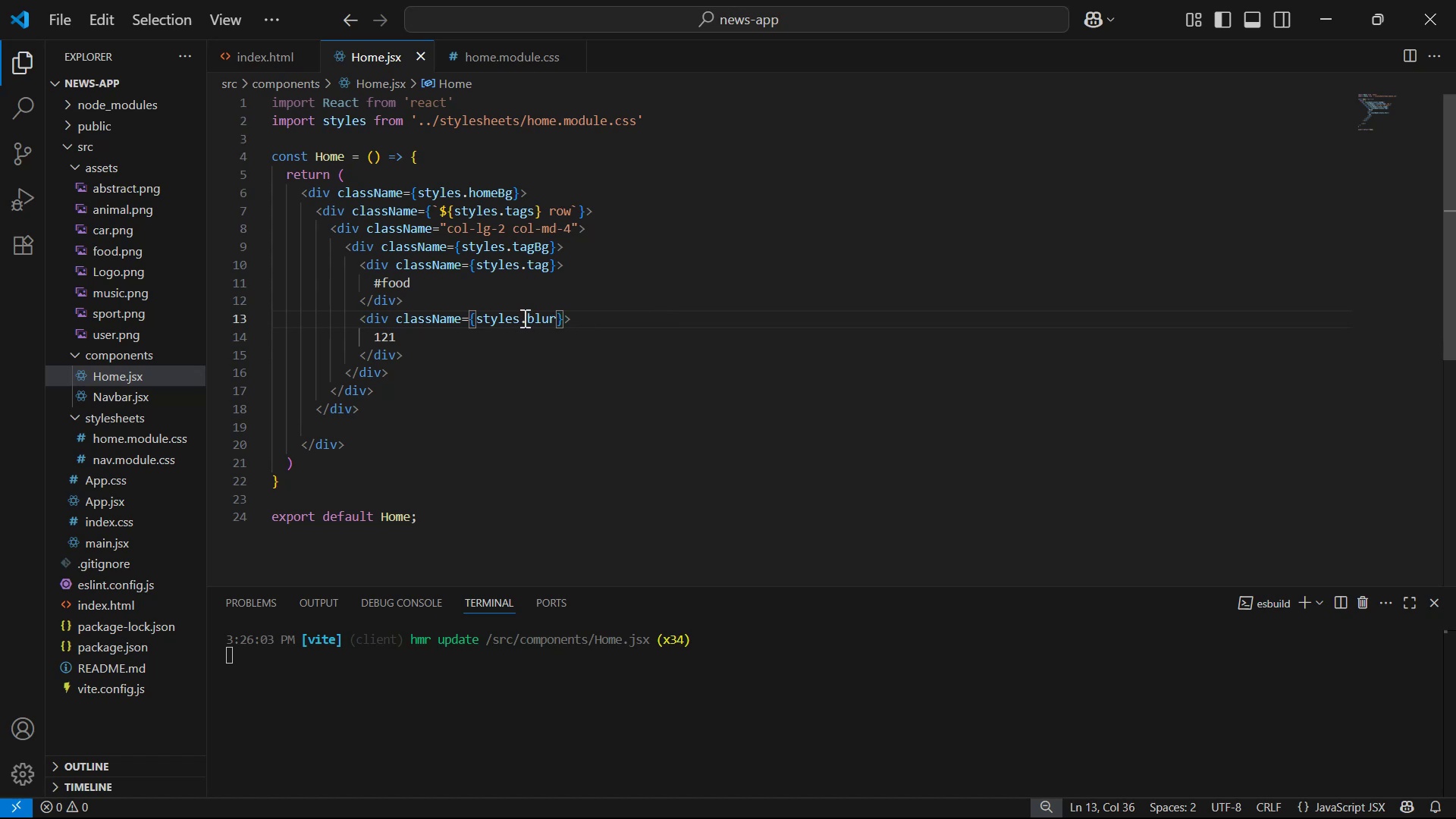 
left_click_drag(start_coordinate=[523, 318], to_coordinate=[555, 315])
 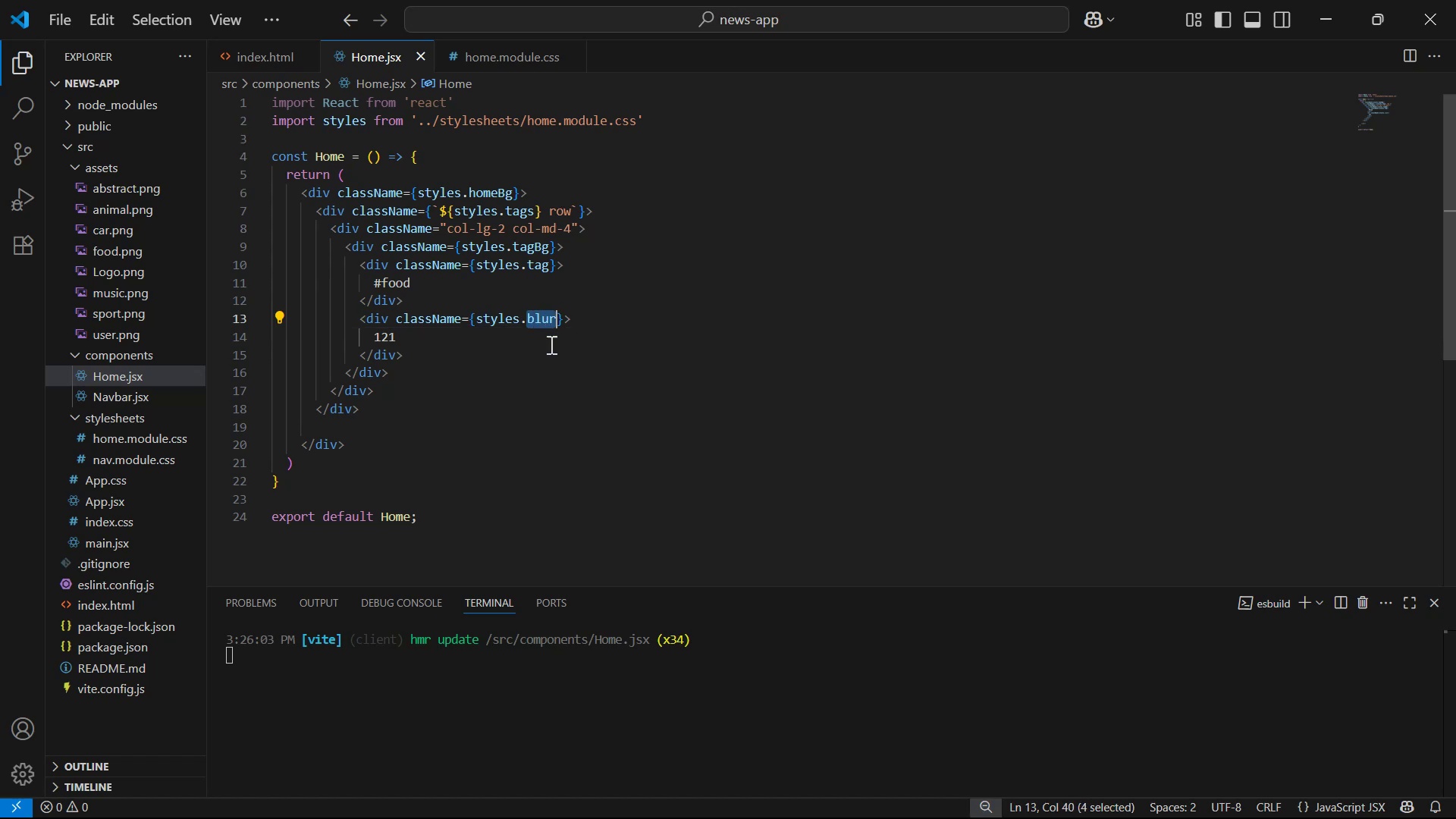 
left_click([547, 354])
 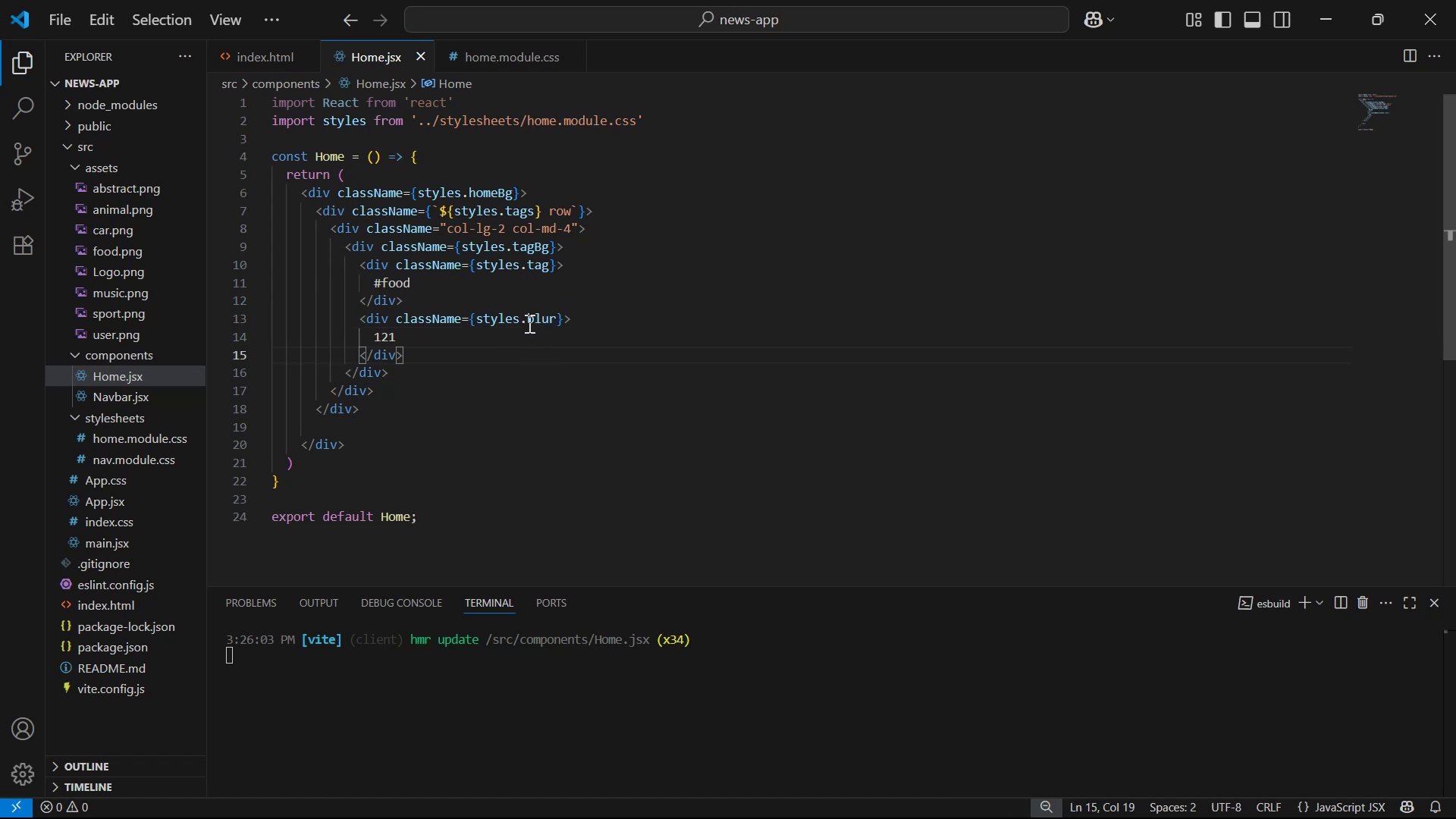 
left_click_drag(start_coordinate=[520, 319], to_coordinate=[556, 319])
 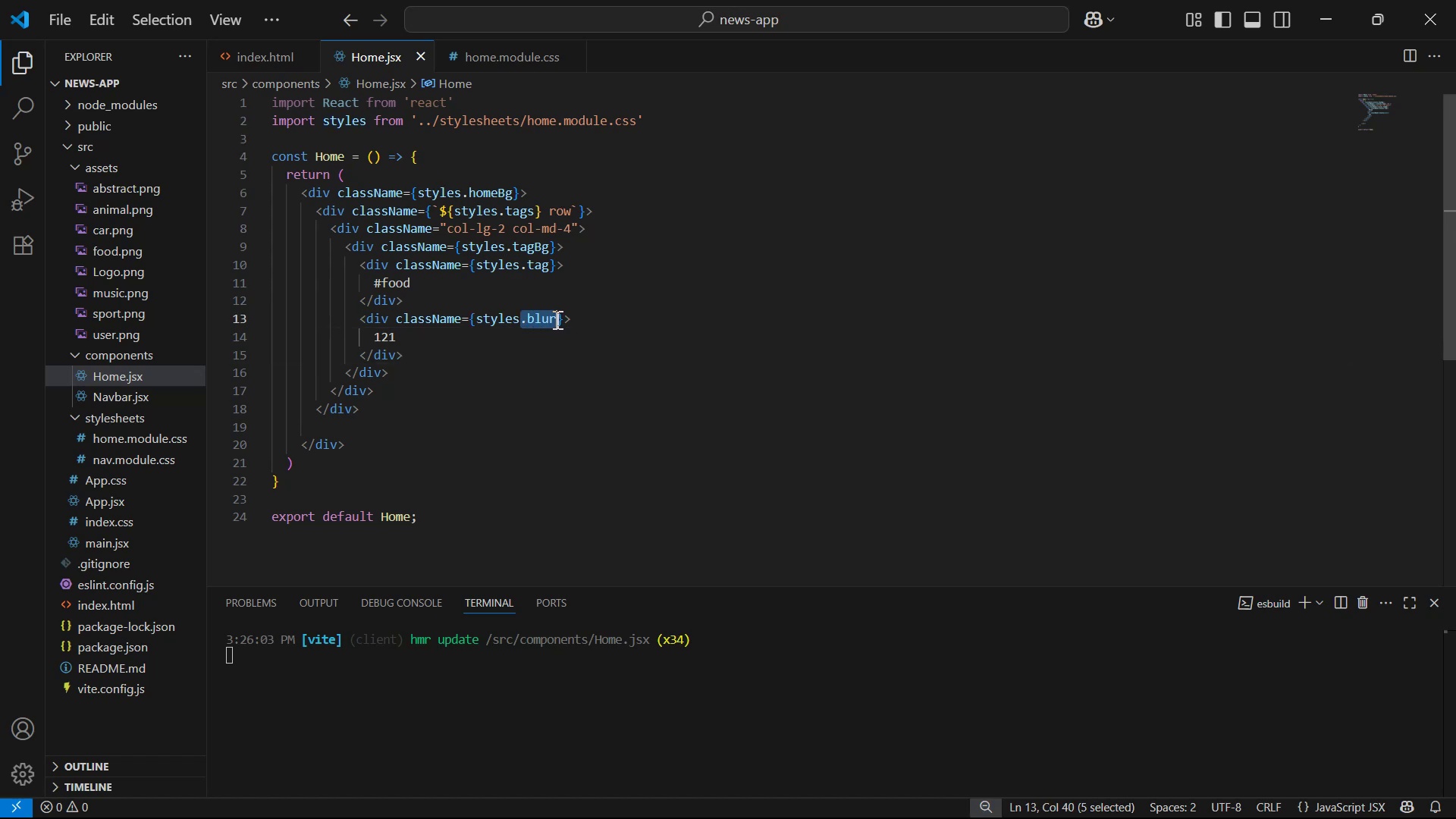 
key(Control+C)
 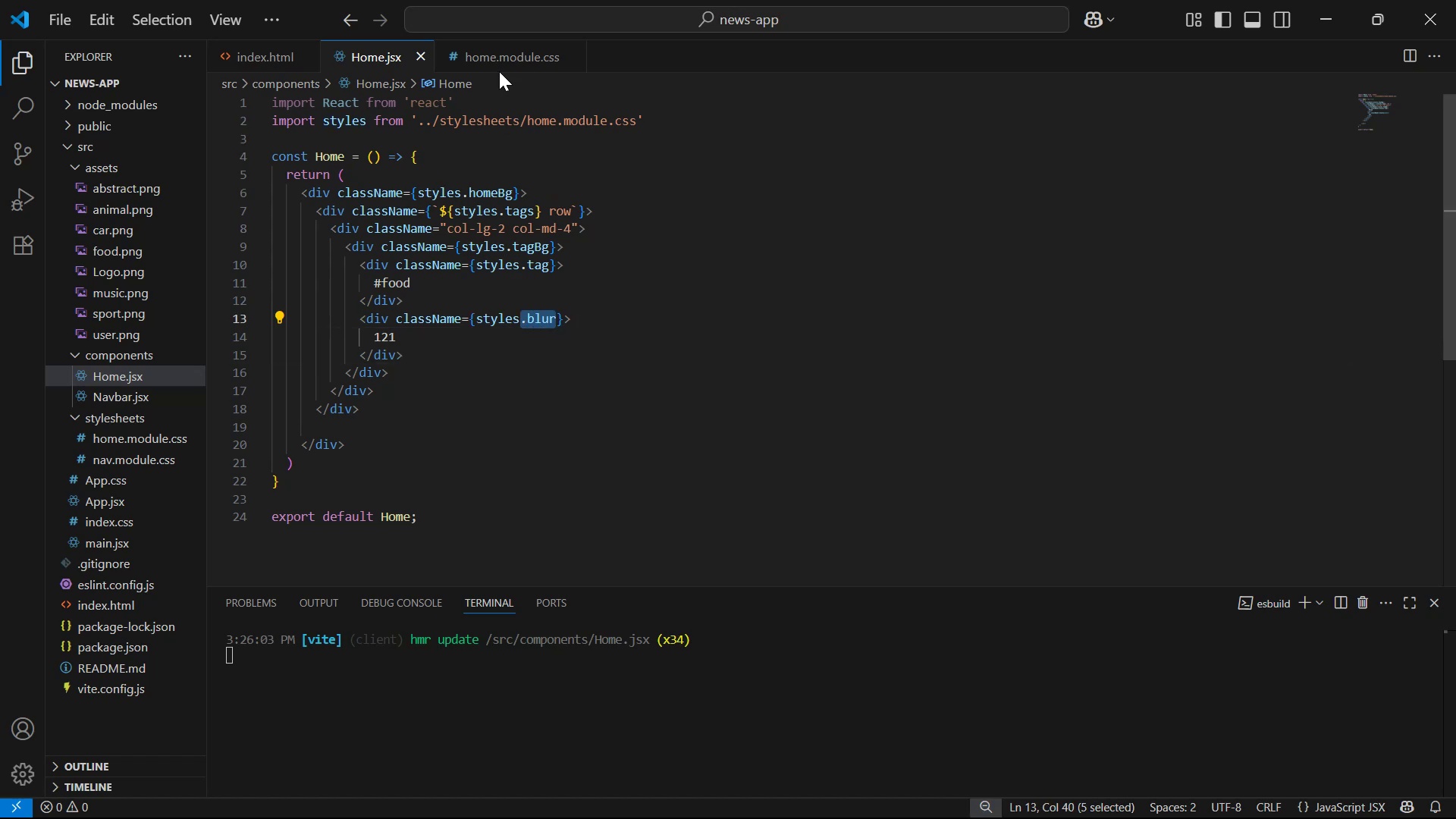 
left_click([502, 54])
 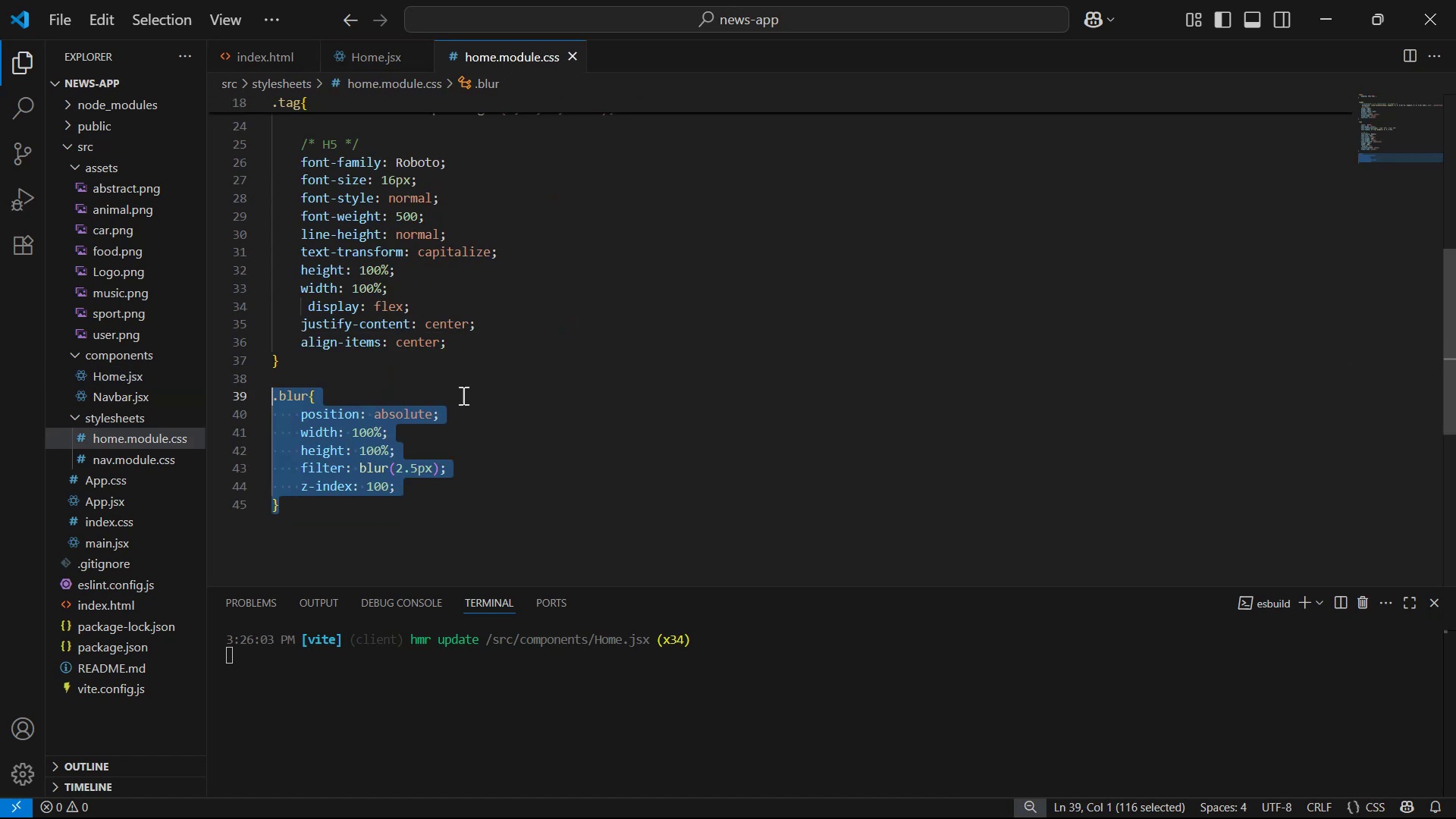 
left_click([415, 450])
 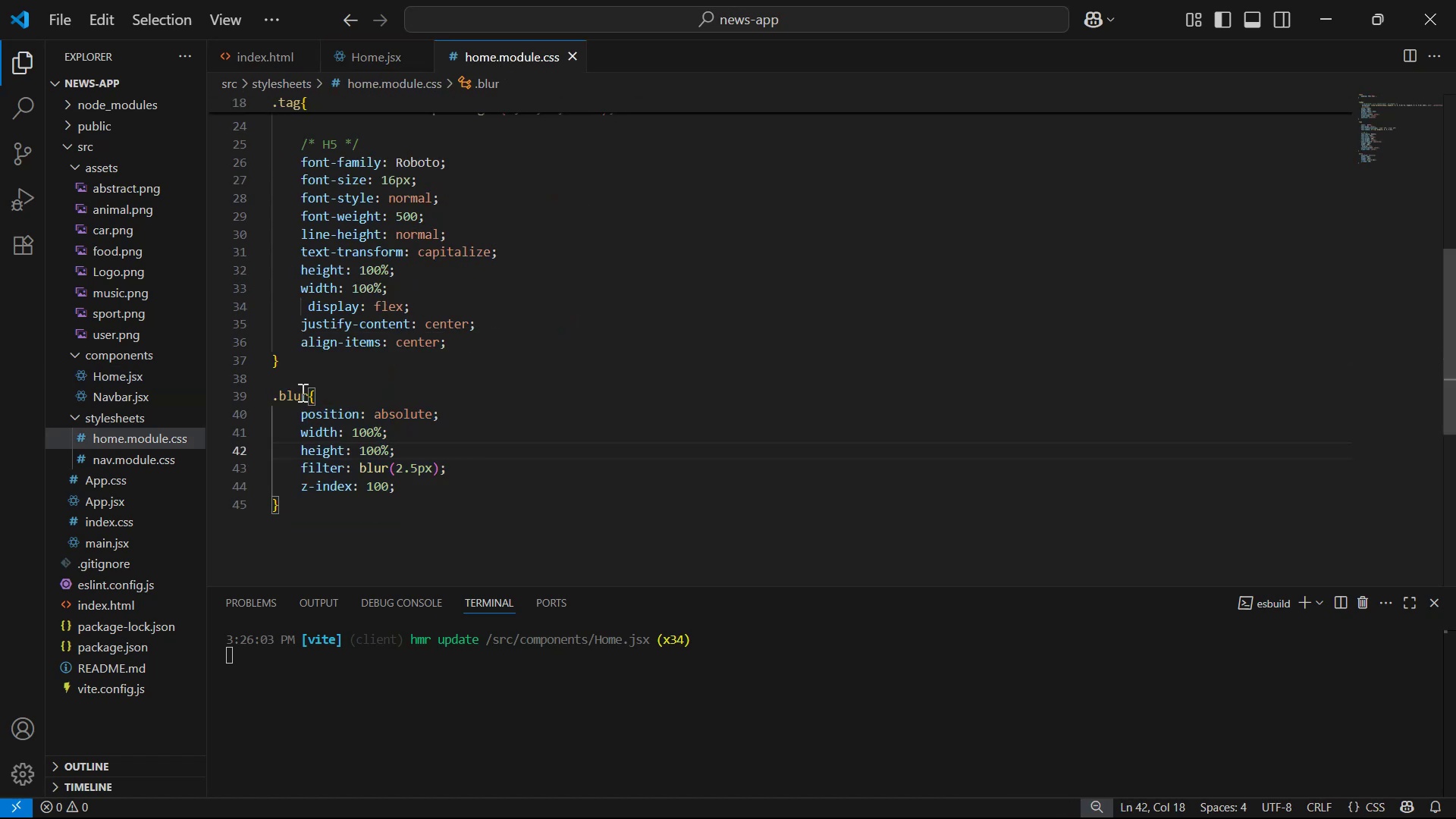 
left_click_drag(start_coordinate=[309, 391], to_coordinate=[192, 382])
 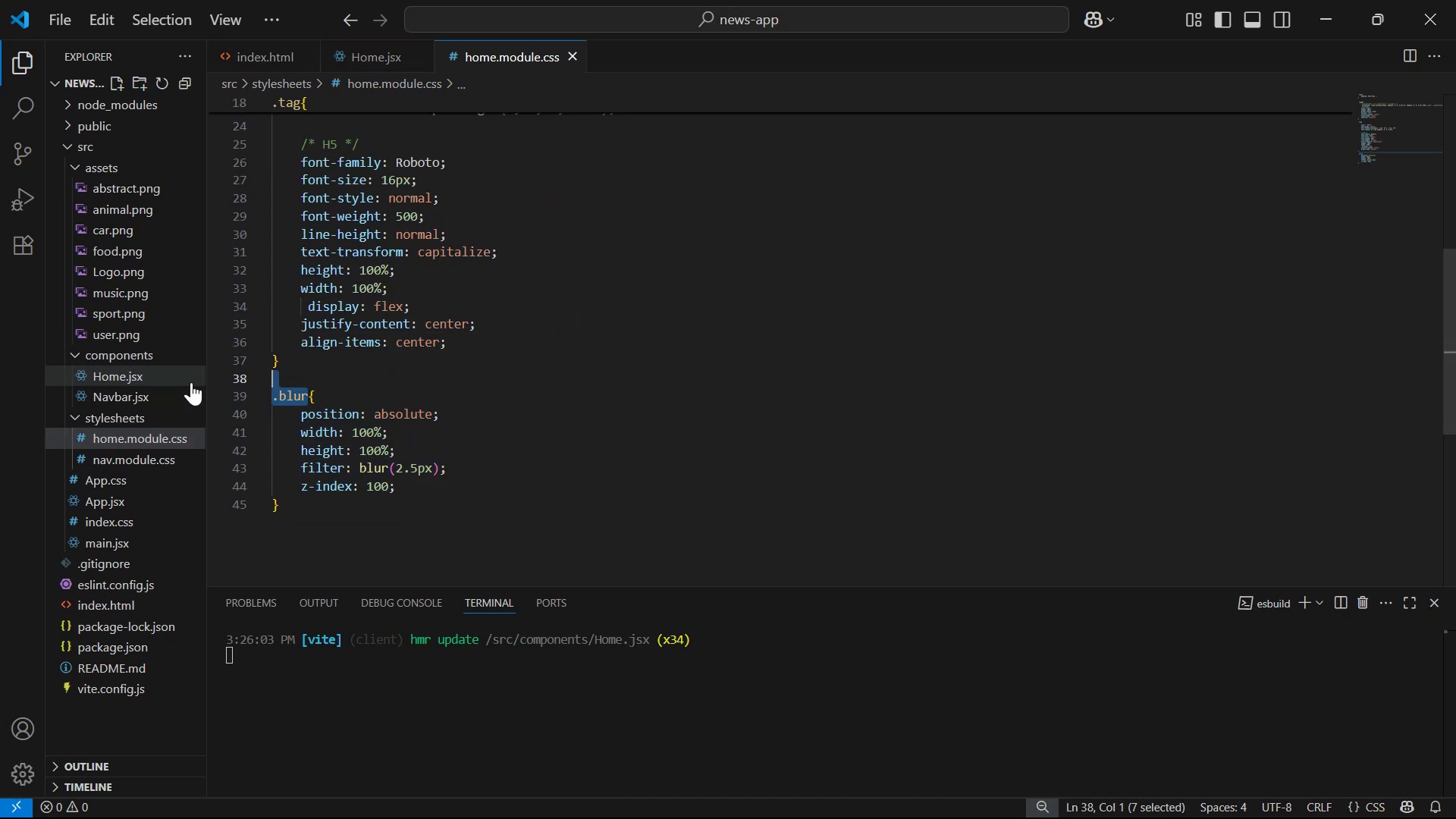 
key(Control+V)
 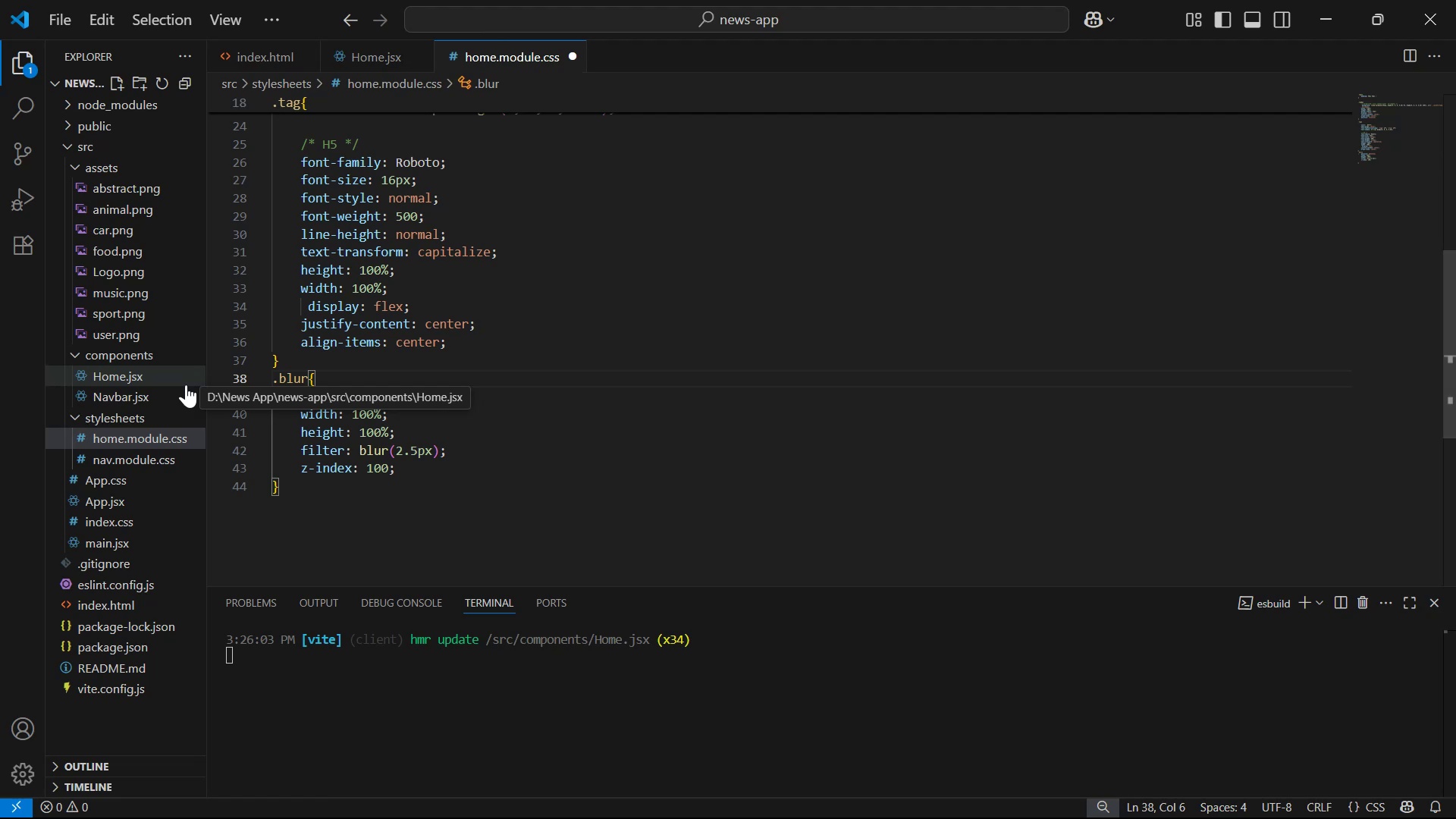 
key(PageUp)
 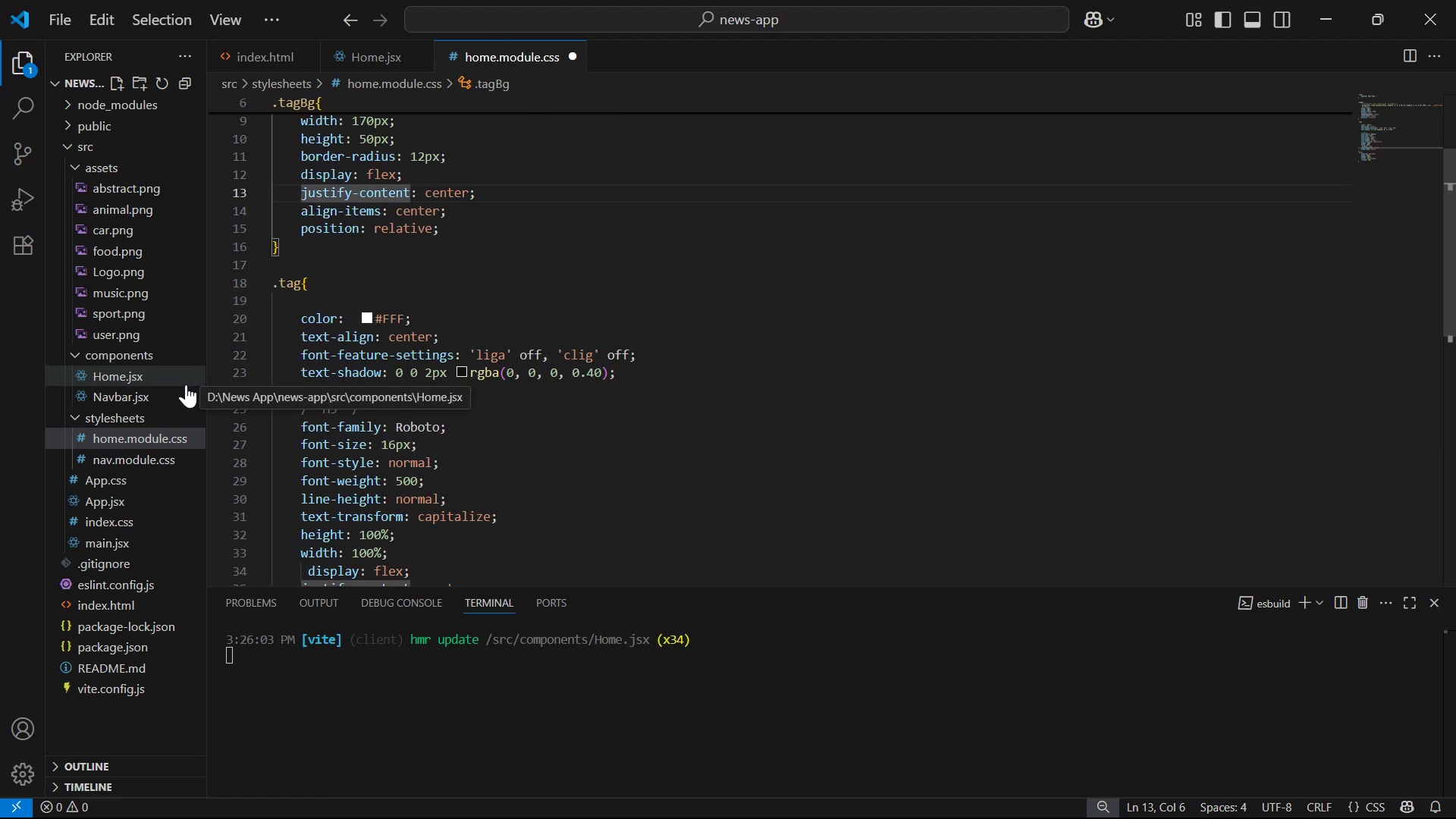 
scroll: coordinate [333, 267], scroll_direction: down, amount: 7.0
 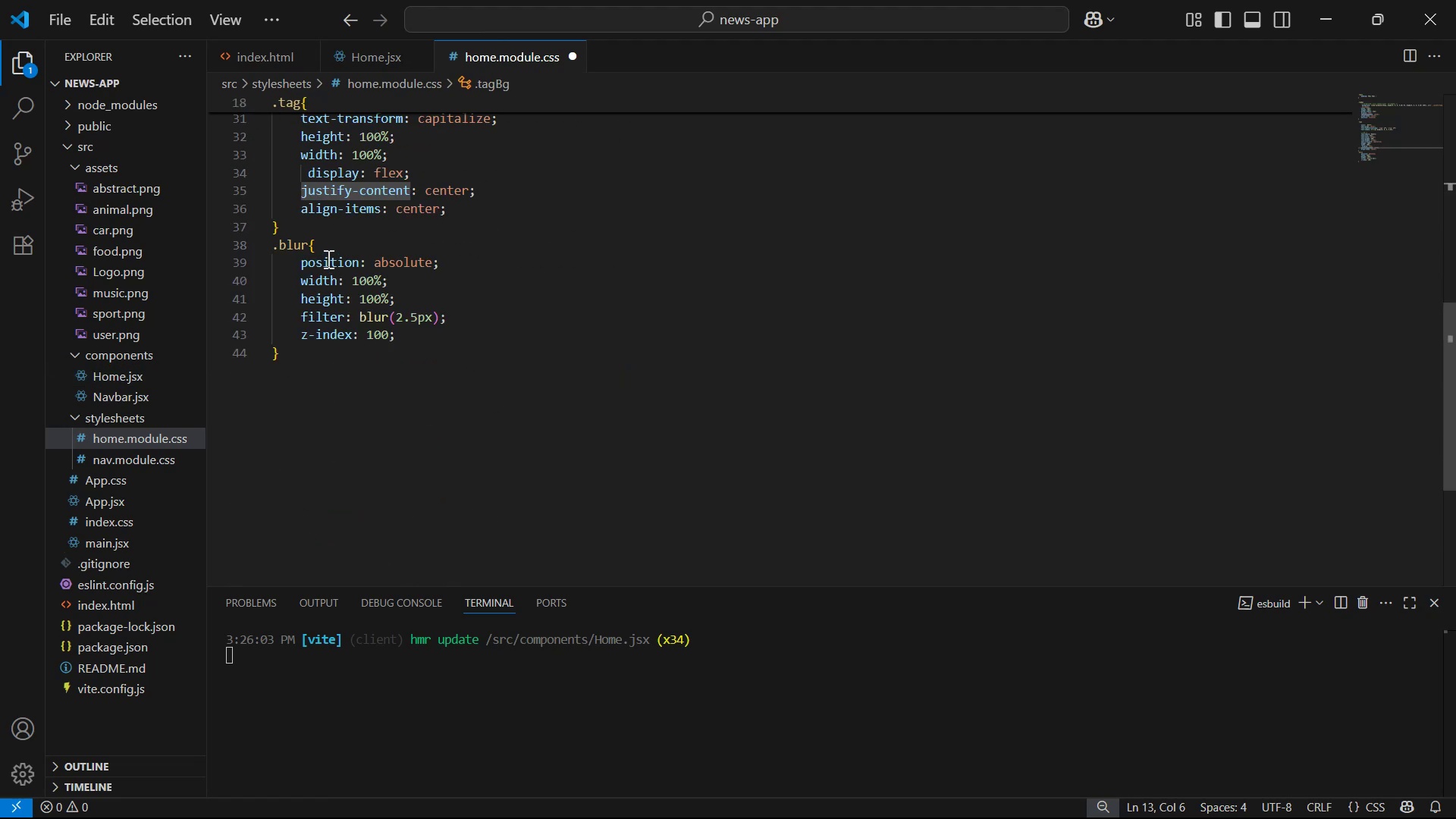 
left_click_drag(start_coordinate=[316, 230], to_coordinate=[312, 232])
 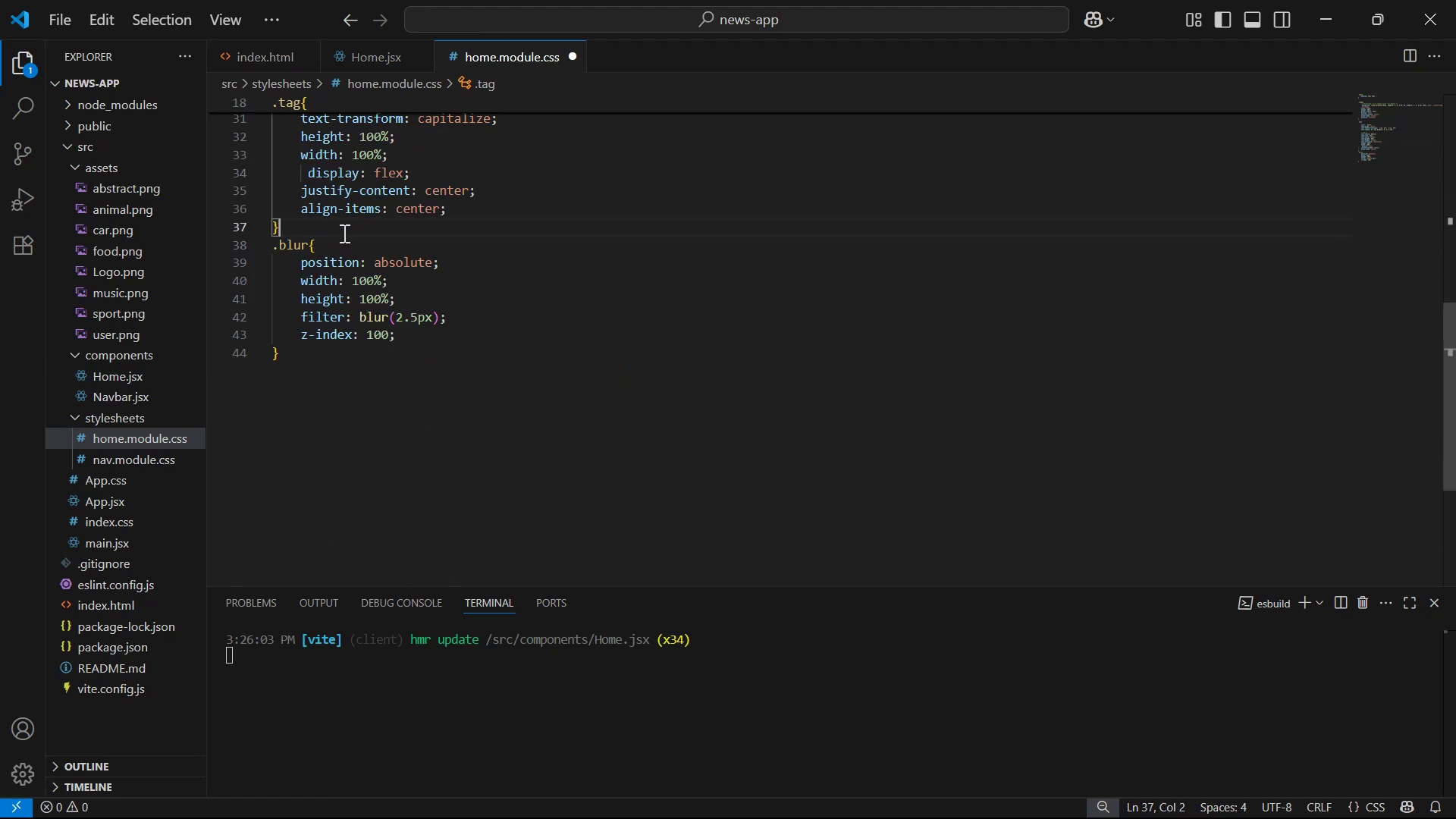 
key(Enter)
 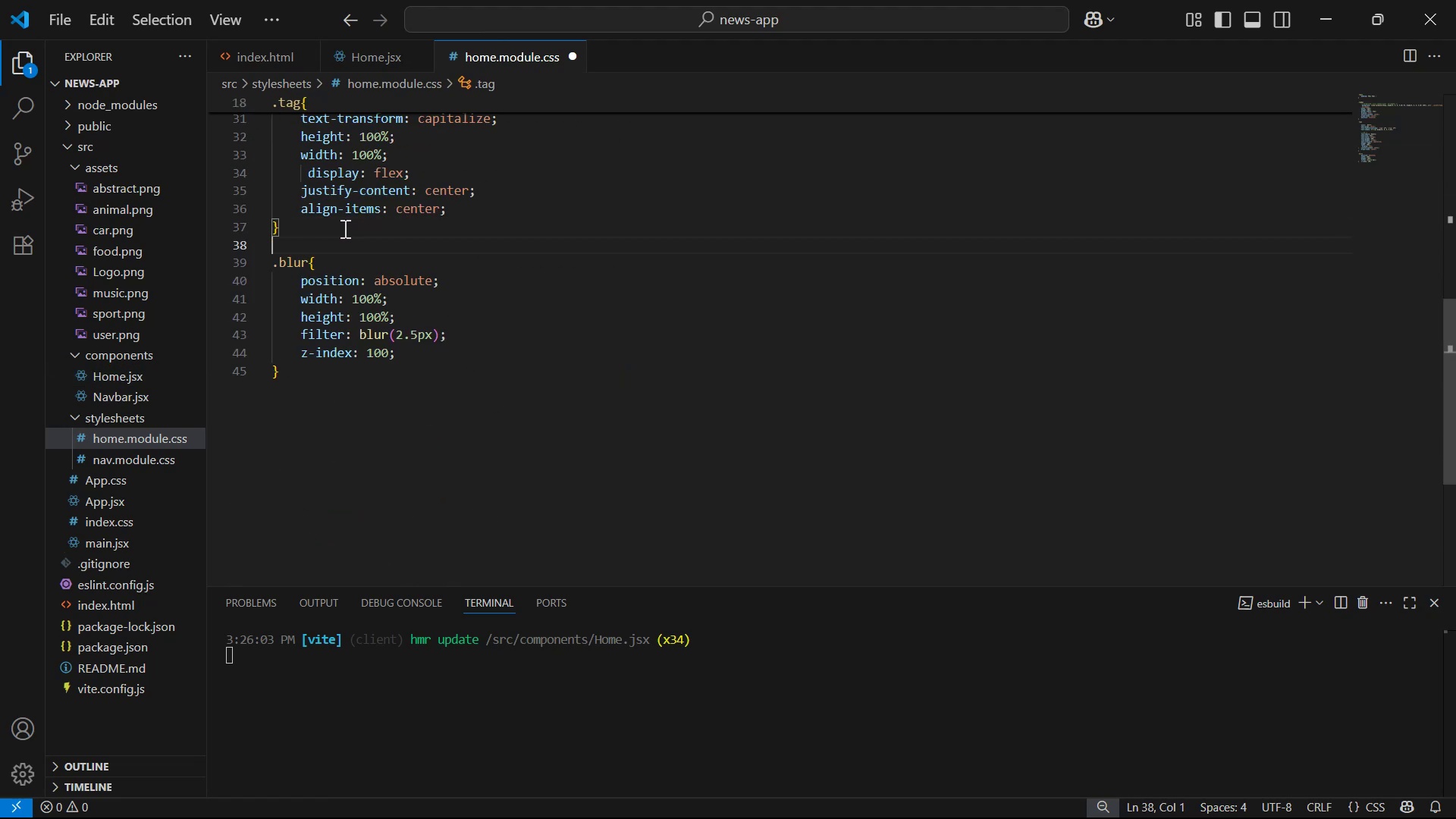 
key(Control+S)
 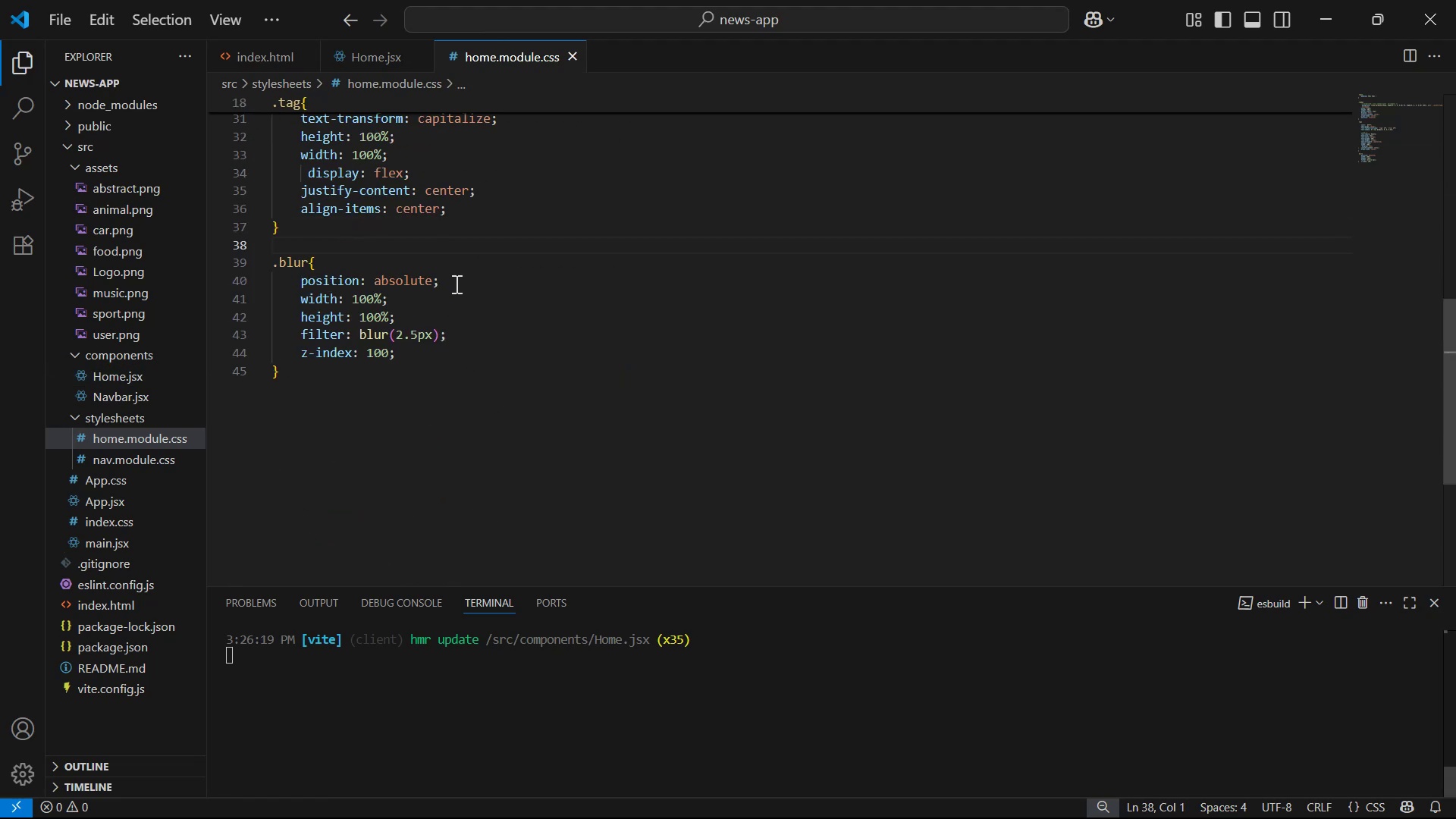 
left_click([466, 278])
 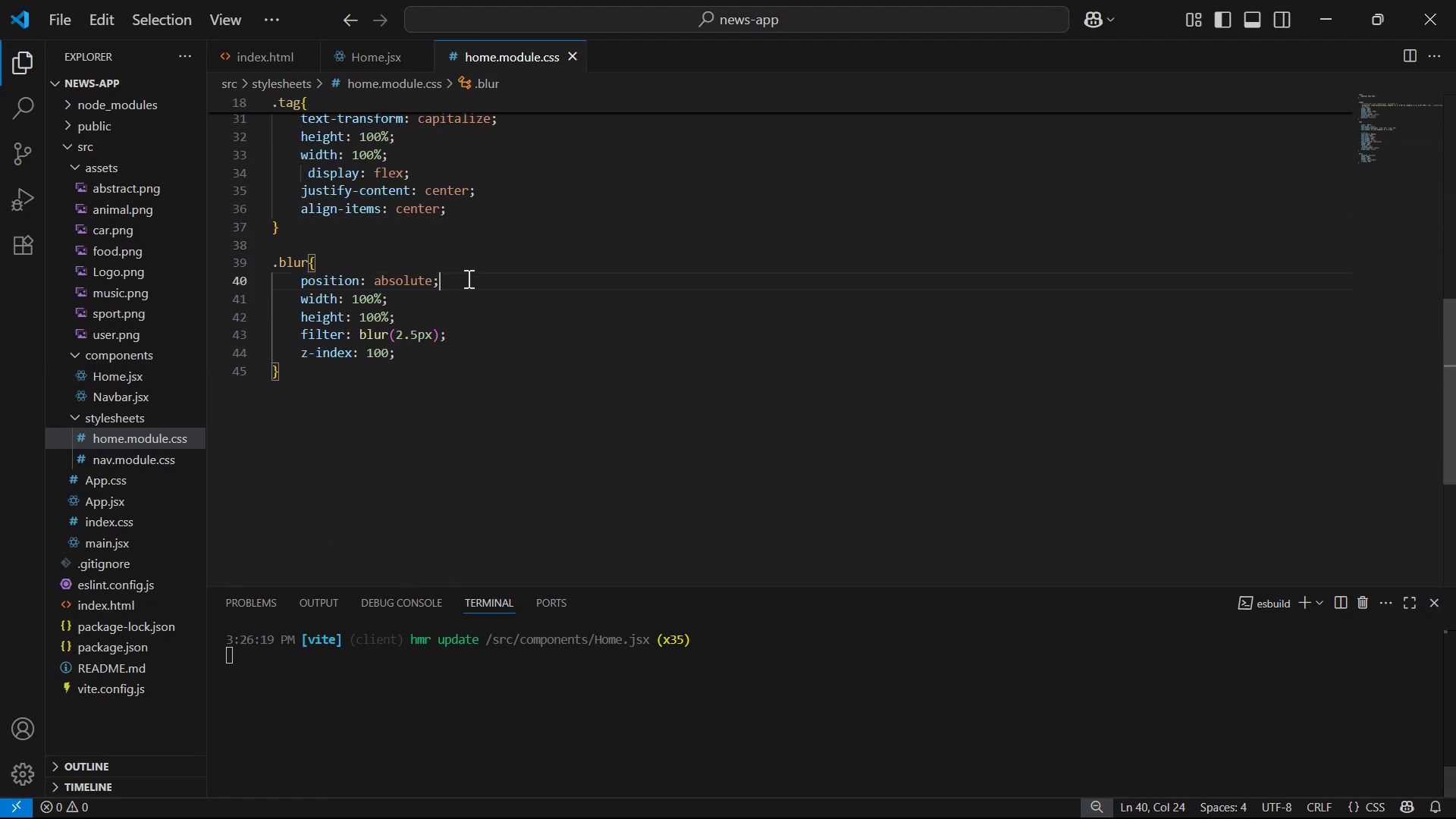 
key(Enter)
 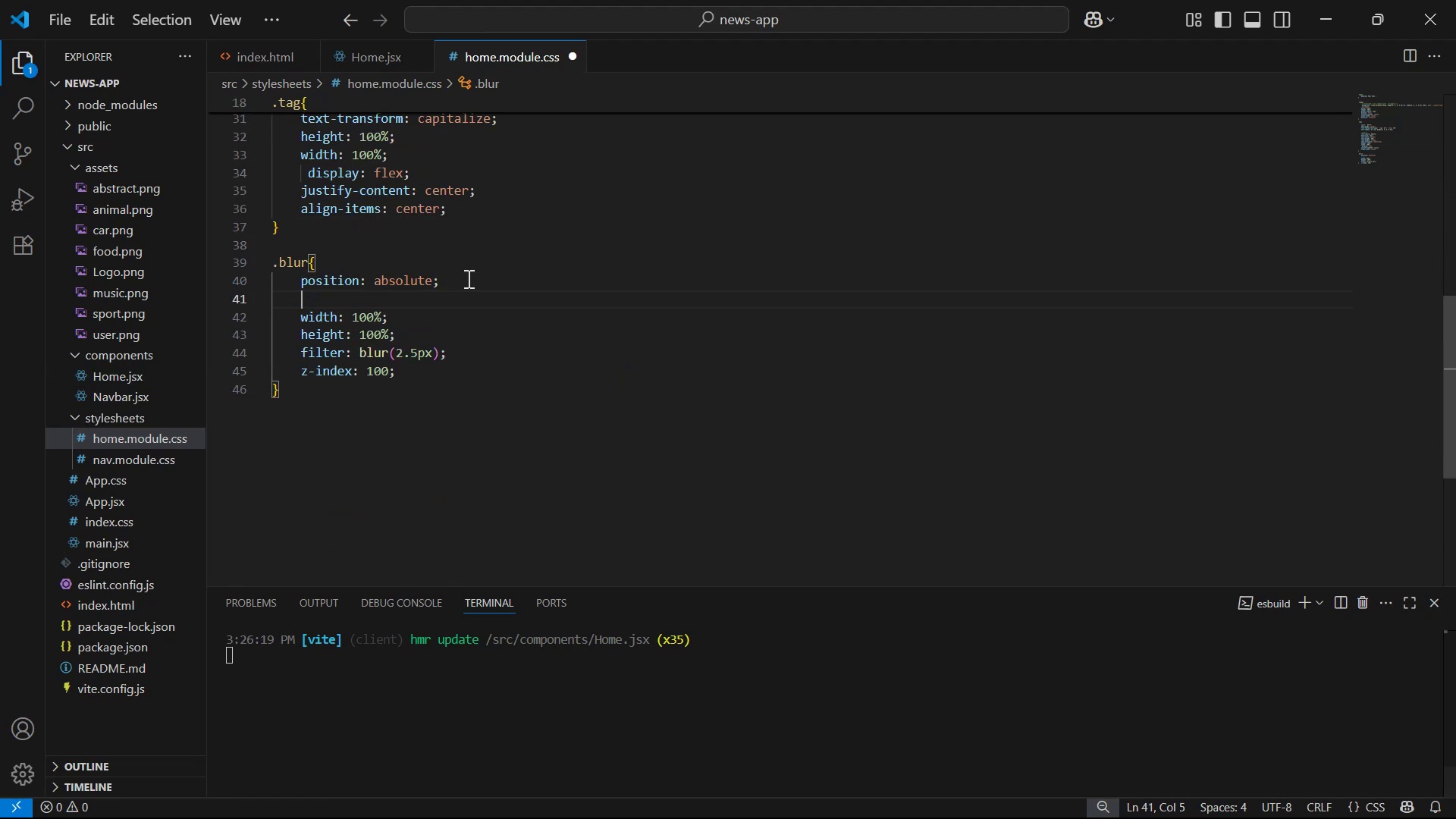 
key(T)
 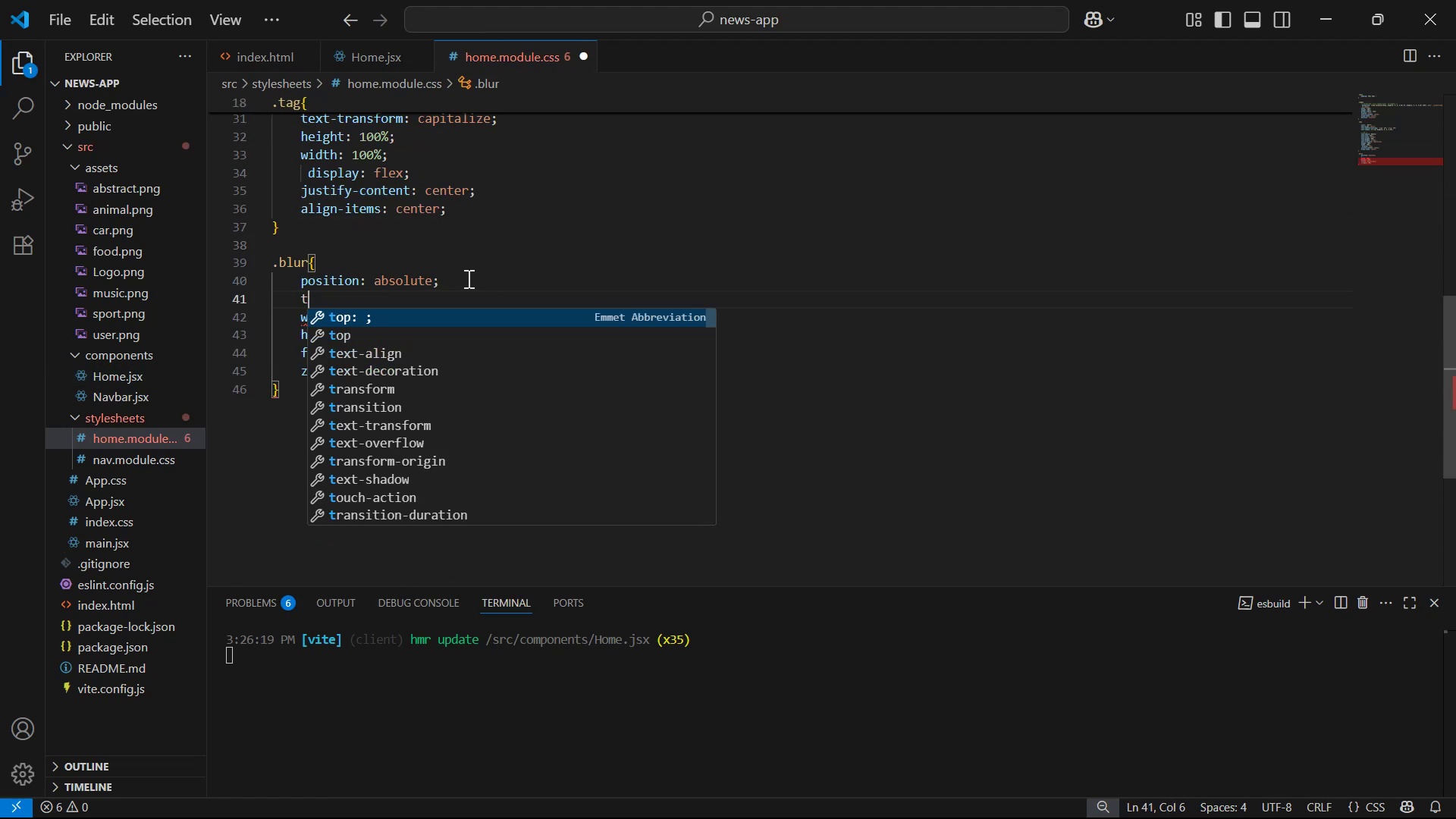 
key(Enter)
 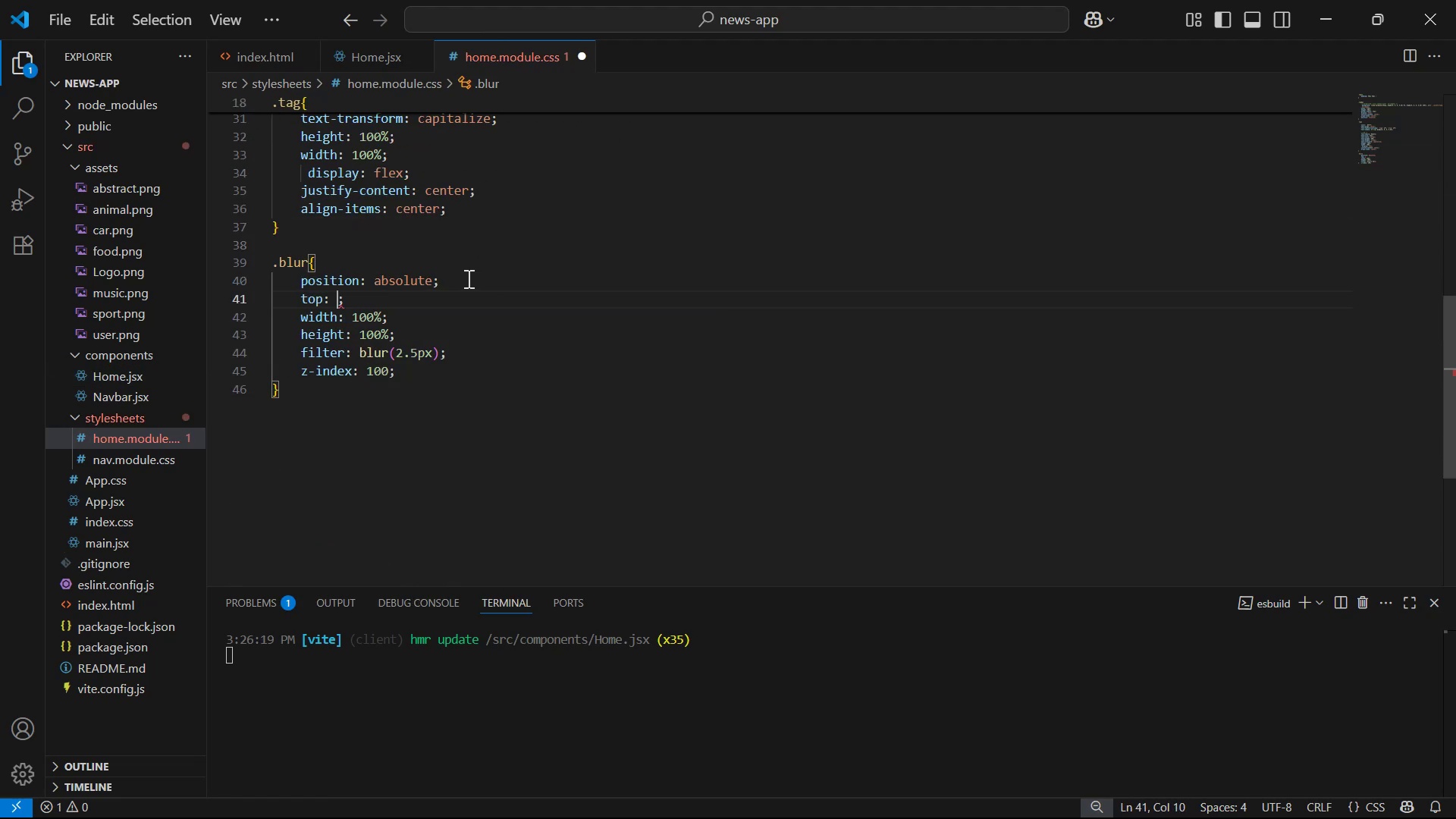 
key(0)
 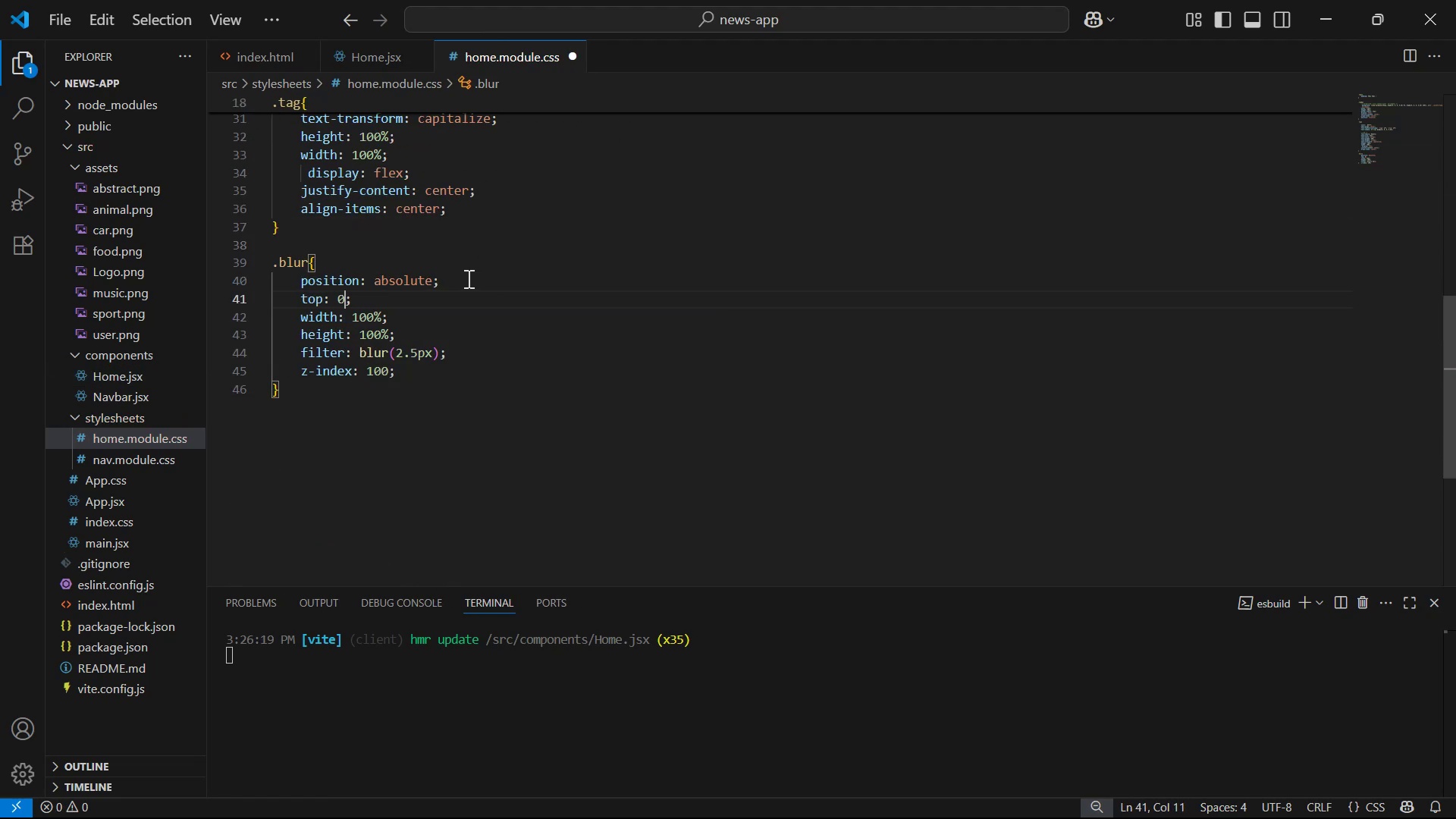 
key(Control+S)
 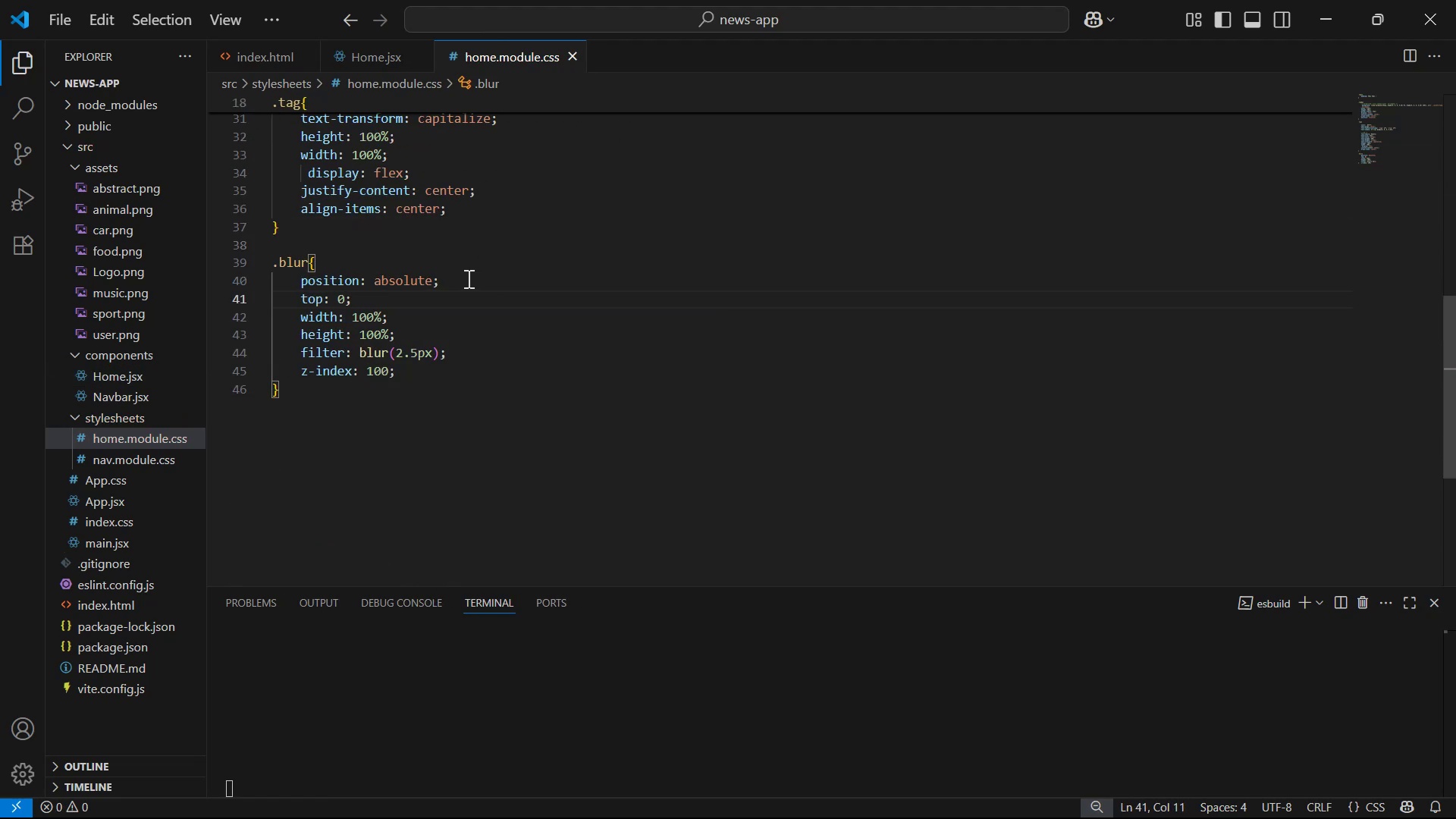 
key(Alt+AltLeft)
 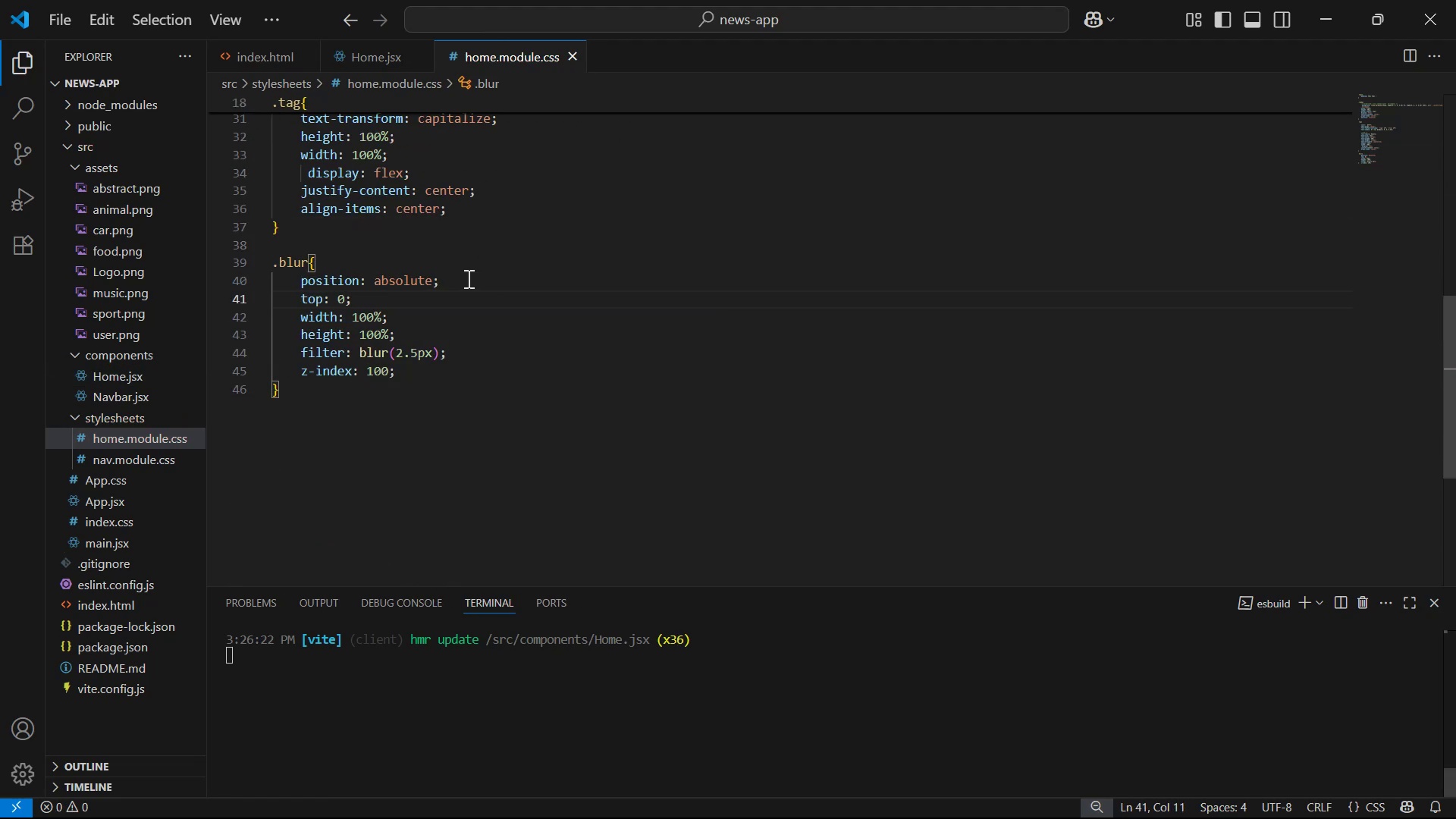 
key(Alt+Tab)
 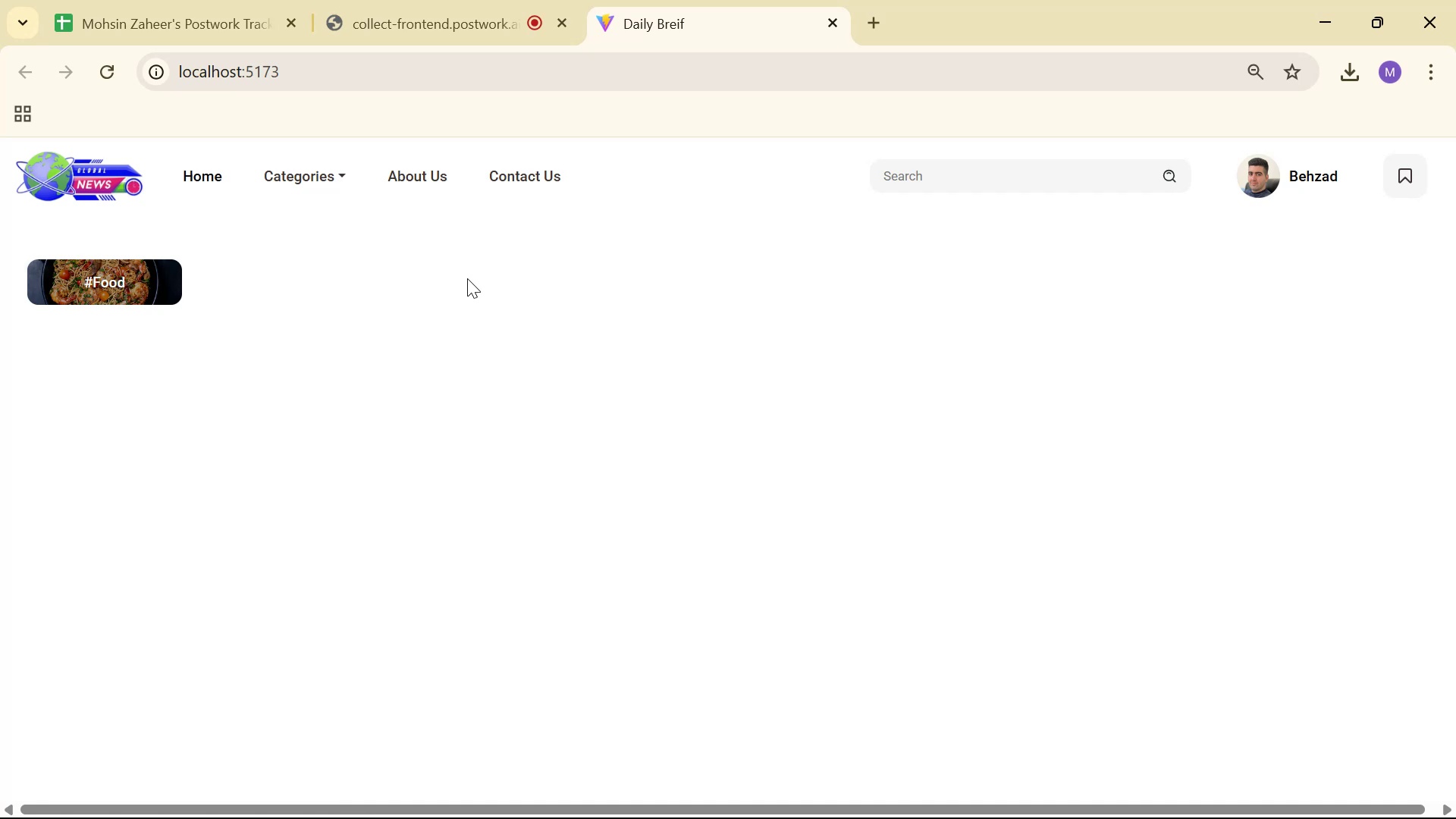 
key(Alt+AltLeft)
 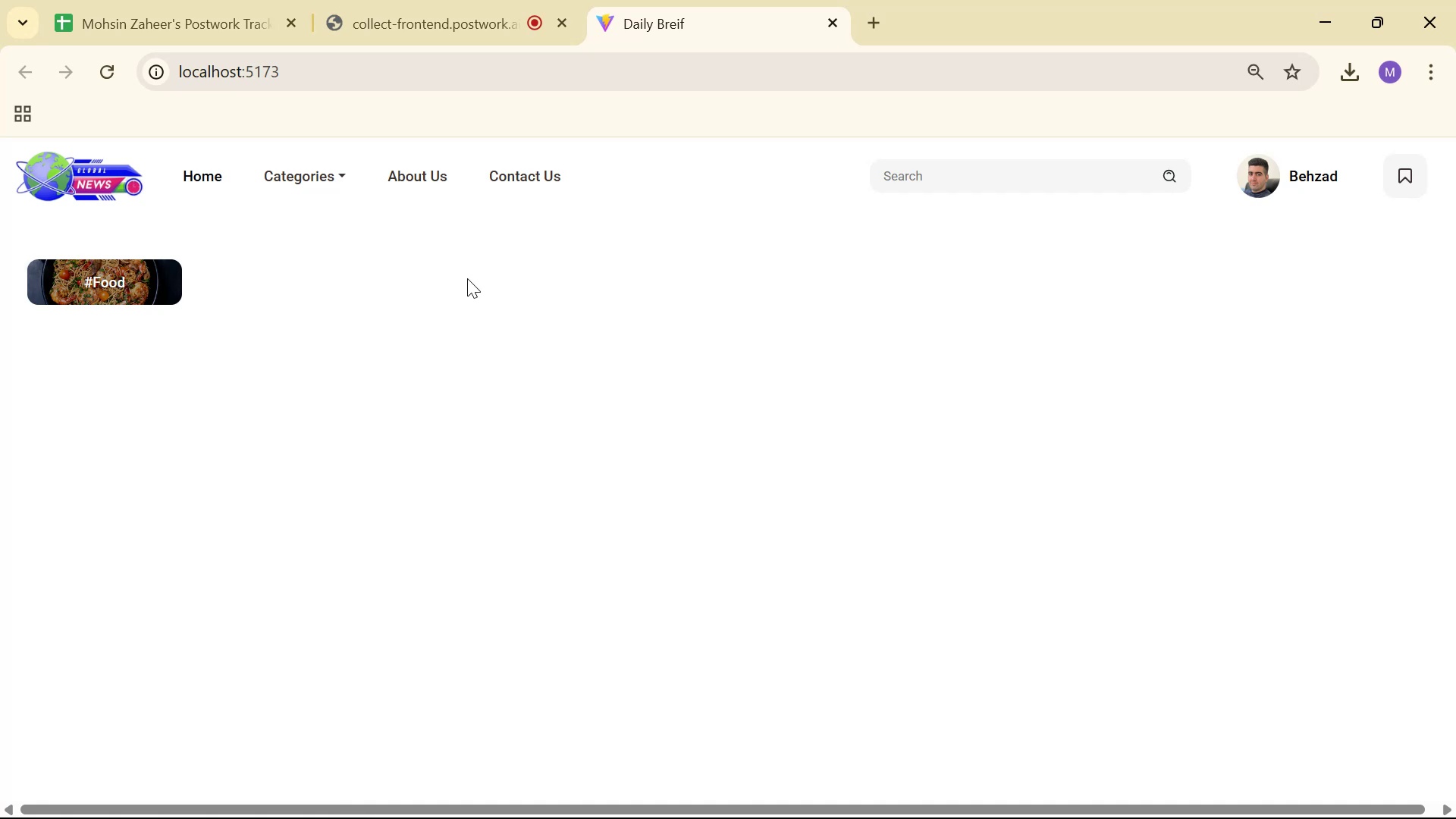 
key(Alt+Tab)
 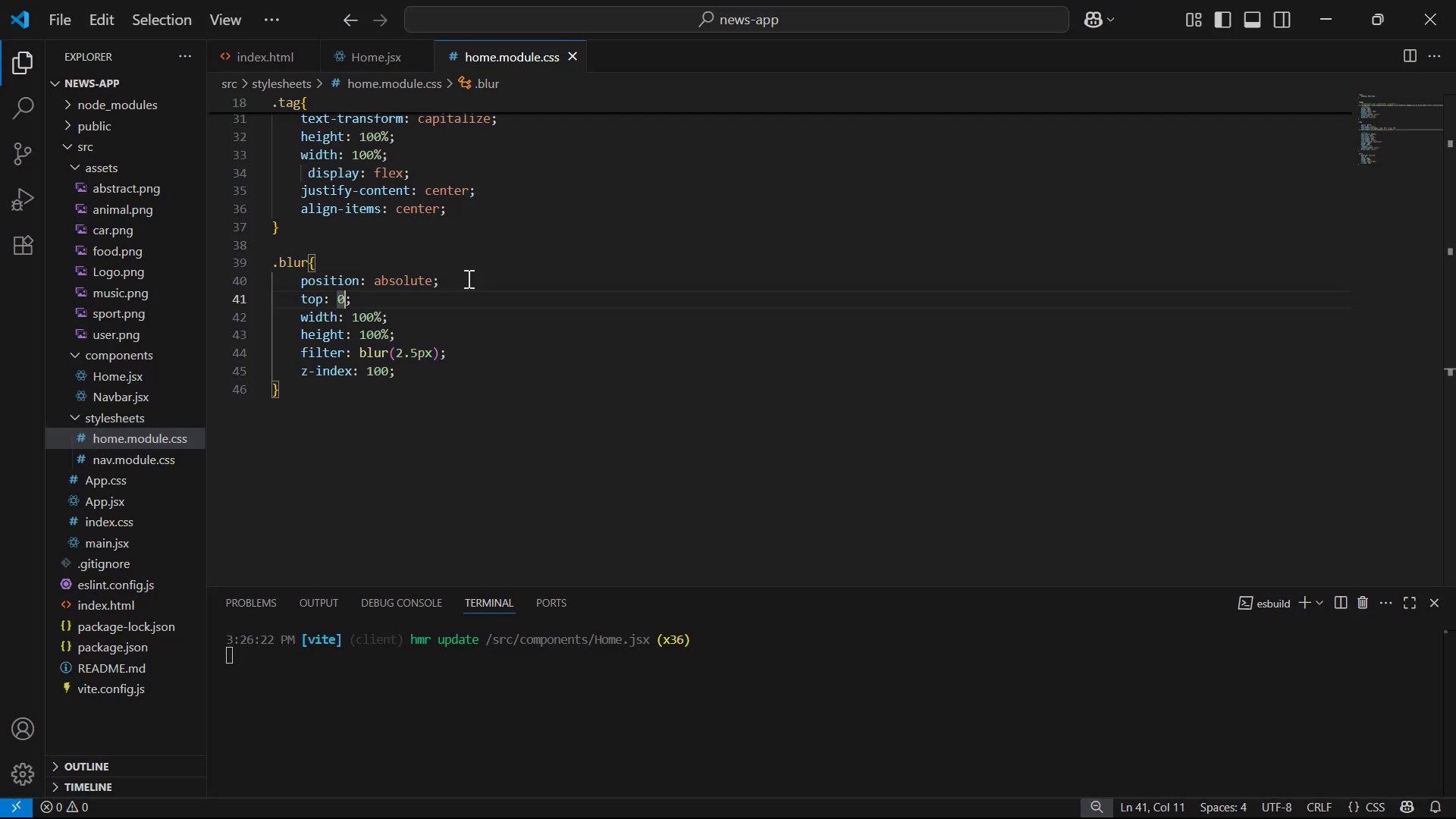 
key(ArrowRight)
 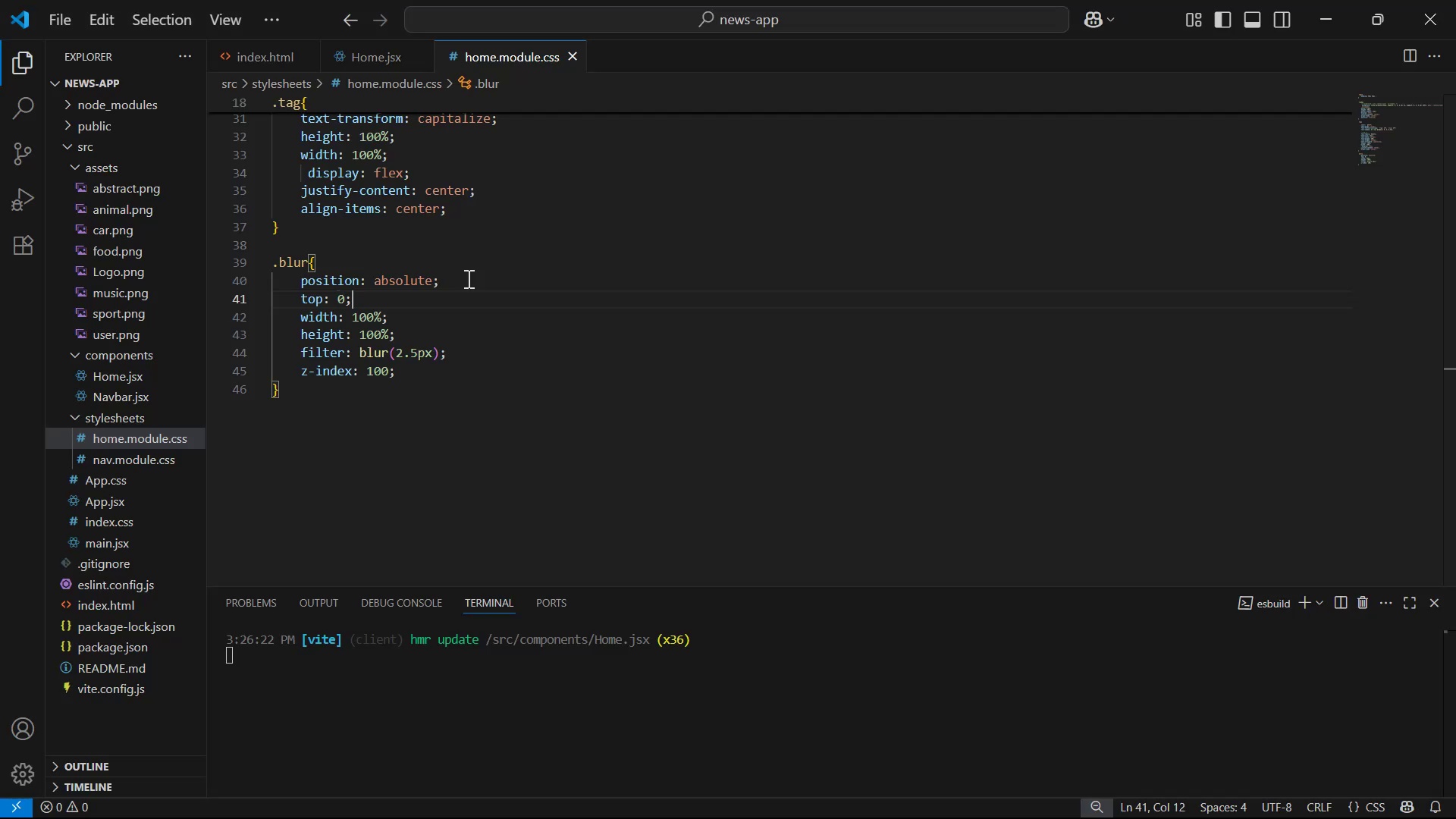 
key(Enter)
 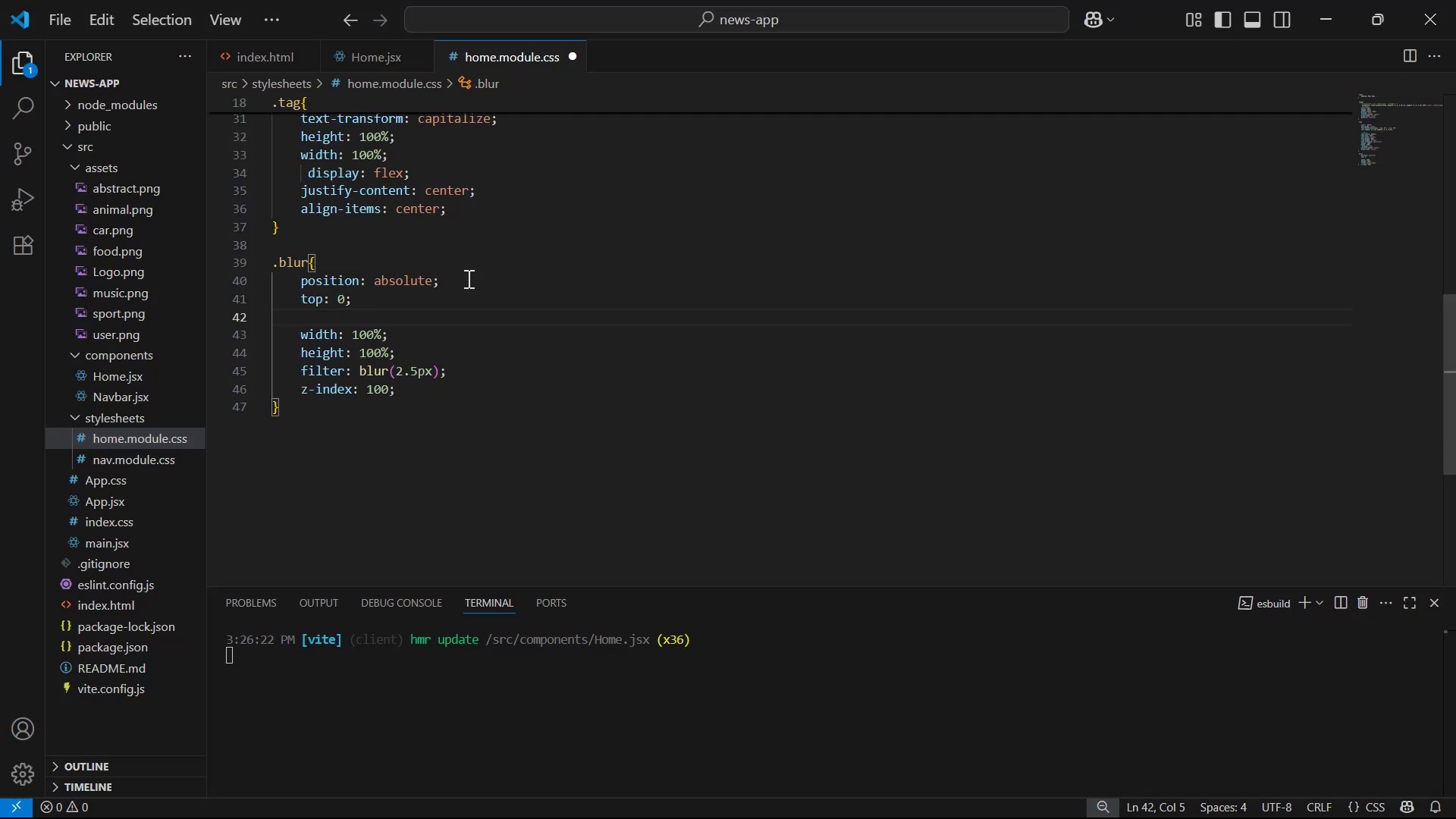 
key(B)
 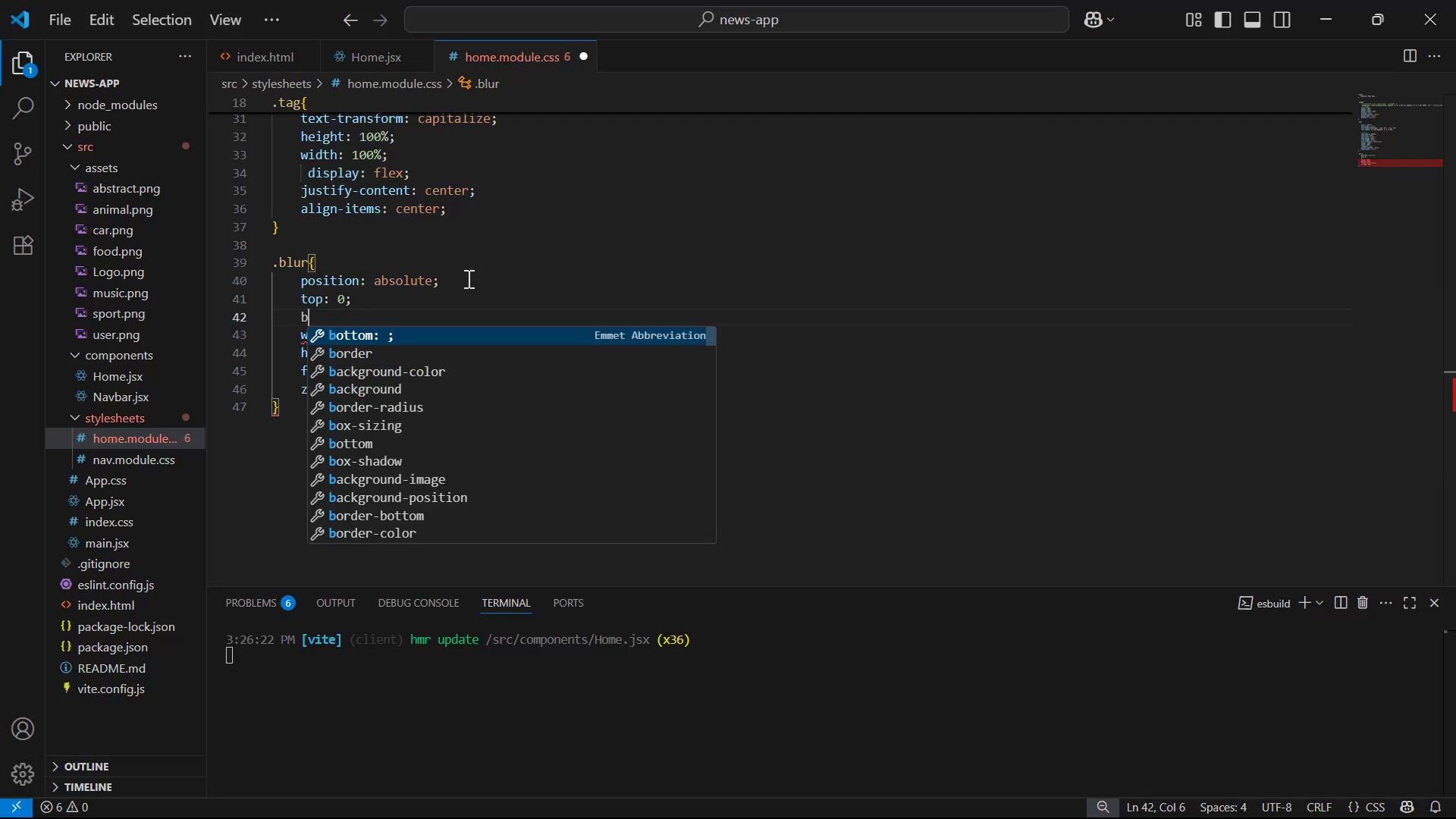 
key(Backspace)
 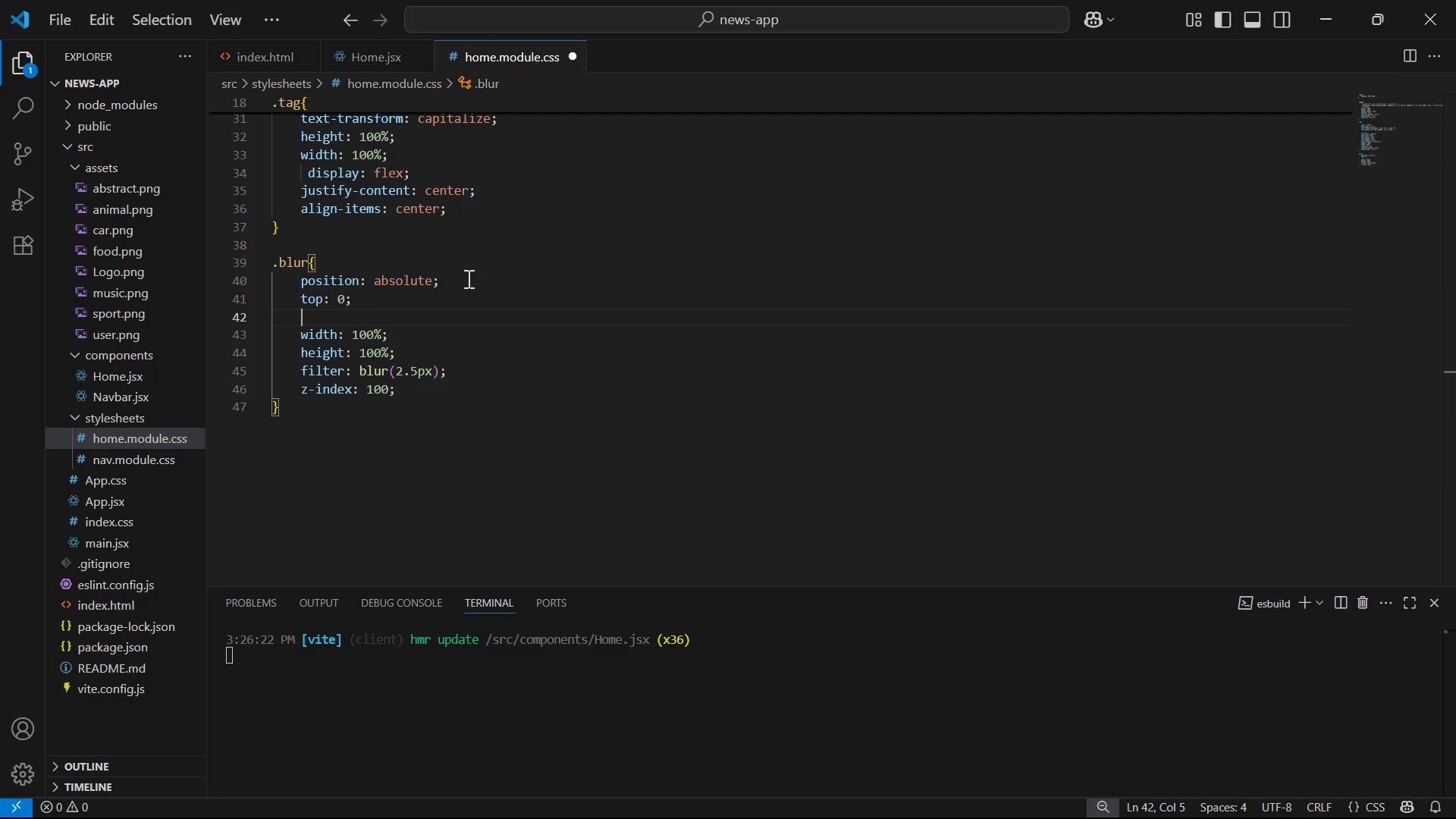 
key(L)
 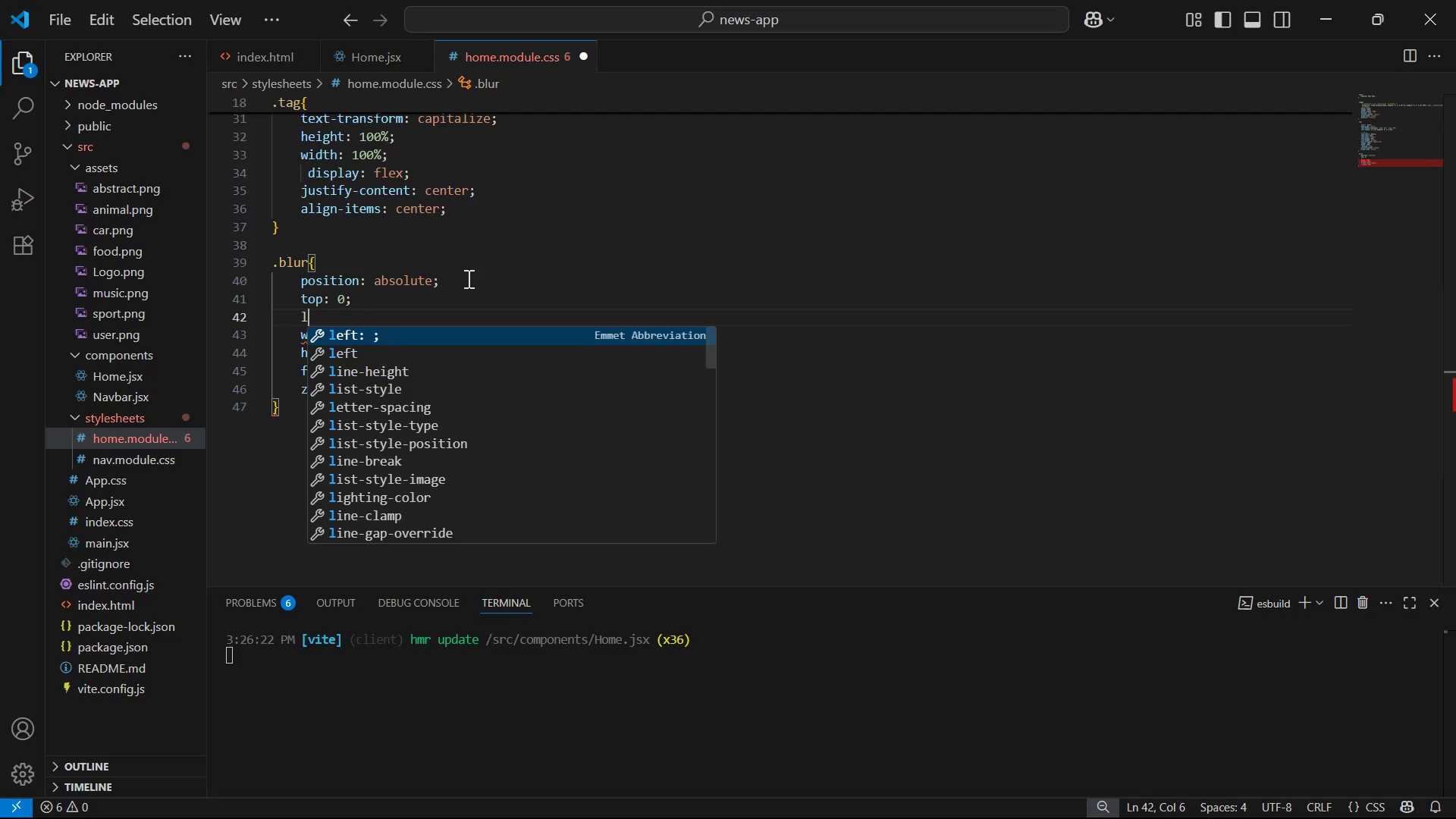 
key(Enter)
 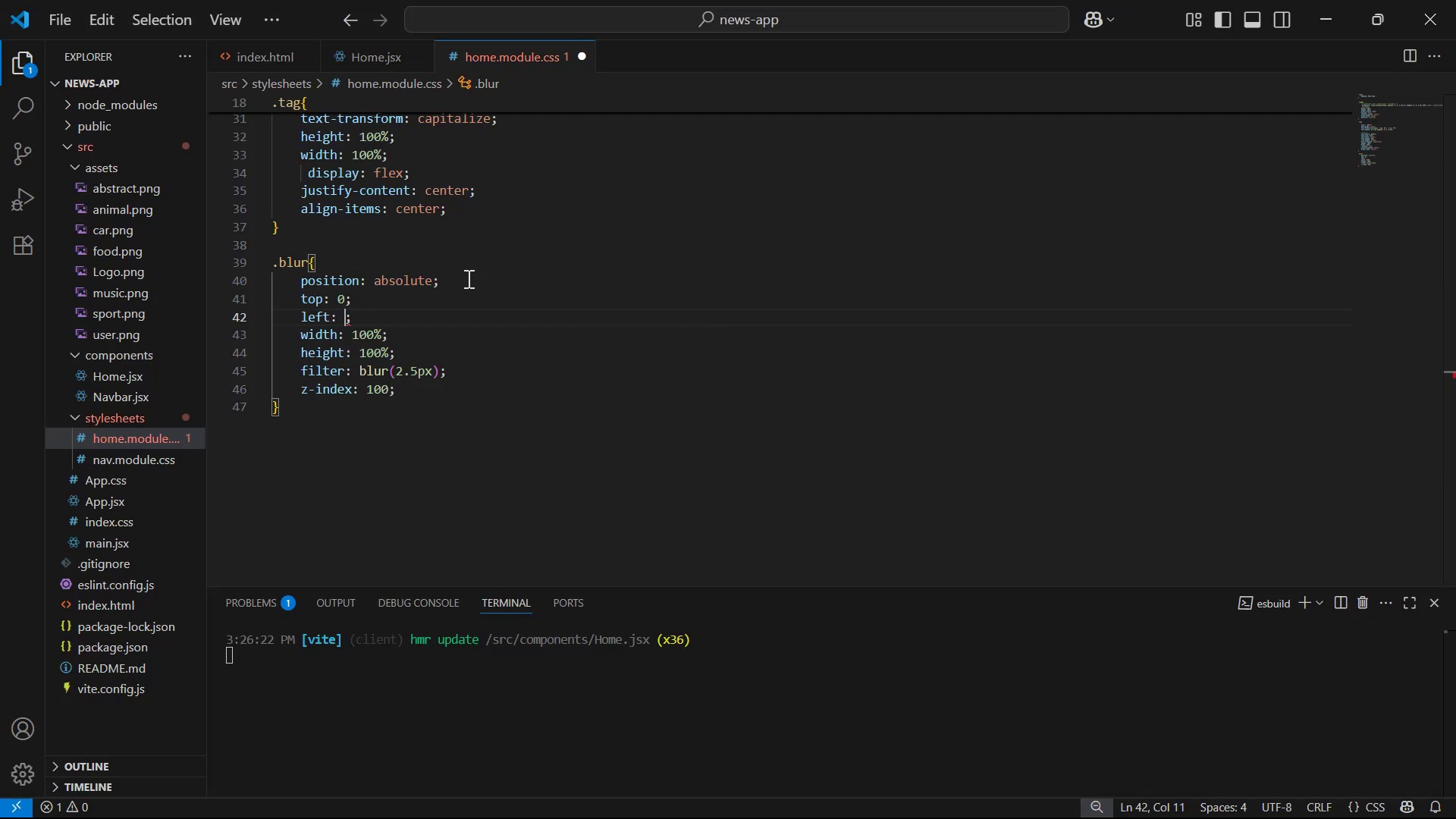 
key(0)
 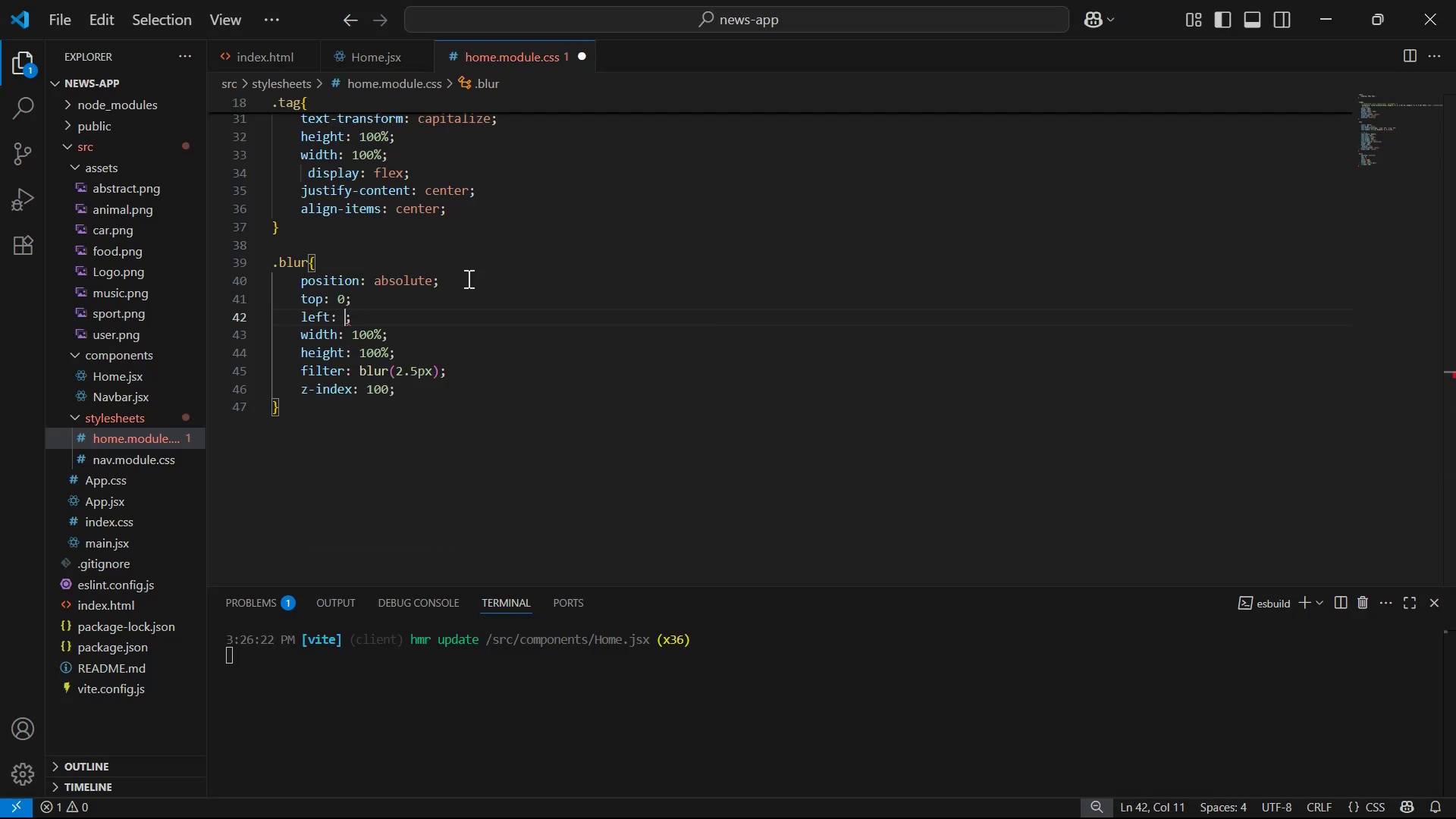 
key(Control+S)
 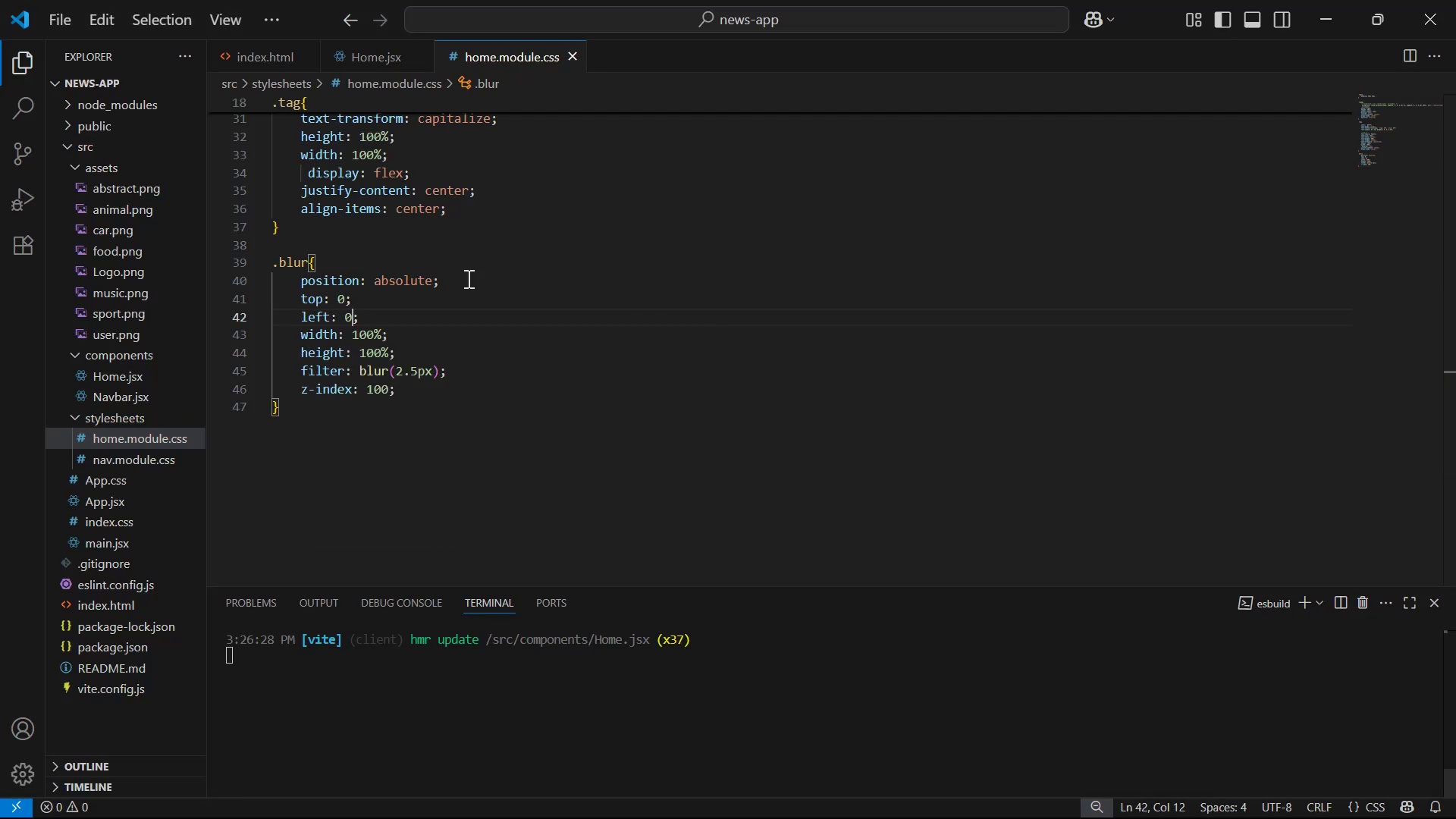 
key(Alt+AltLeft)
 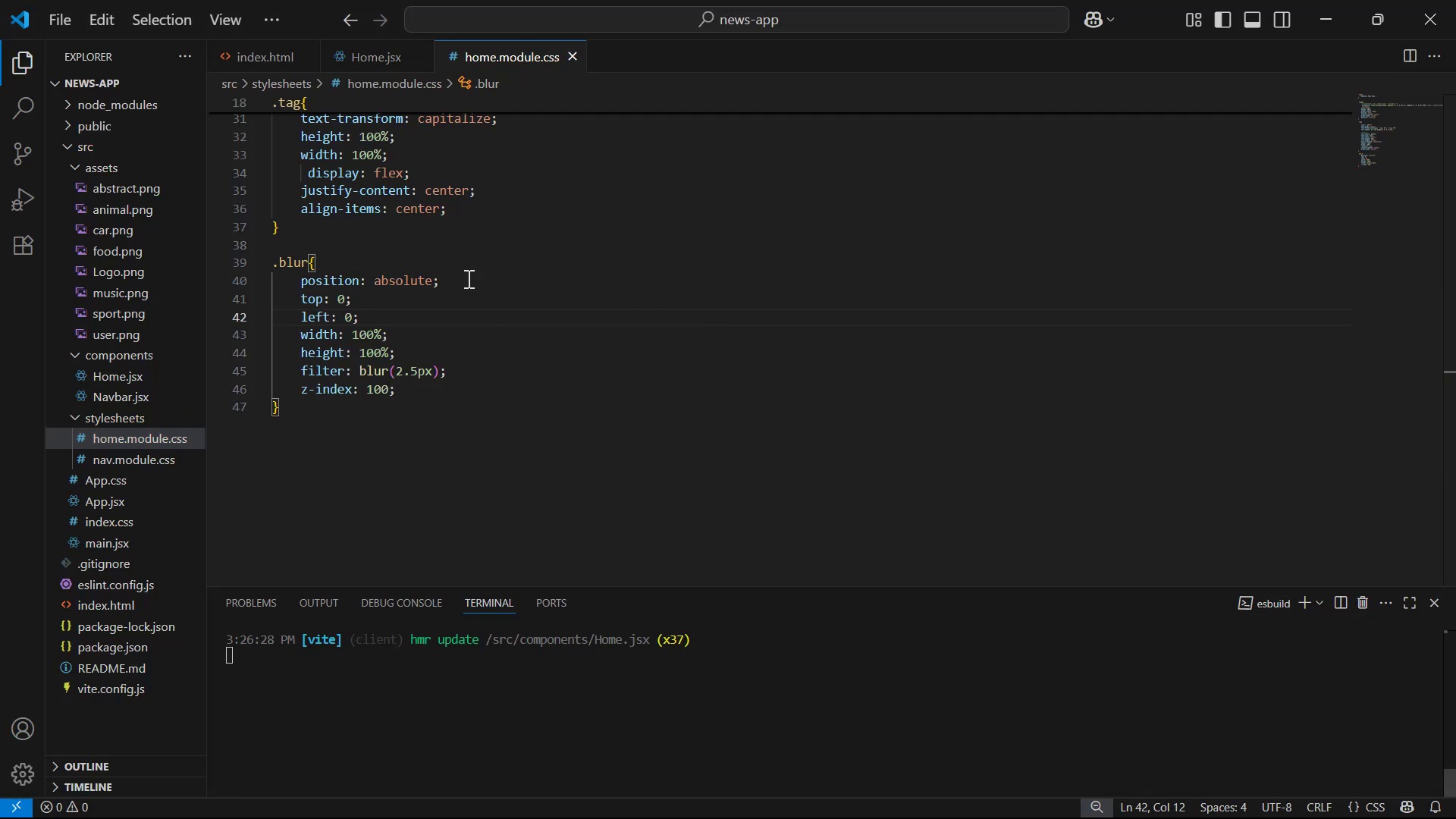 
key(Alt+Tab)
 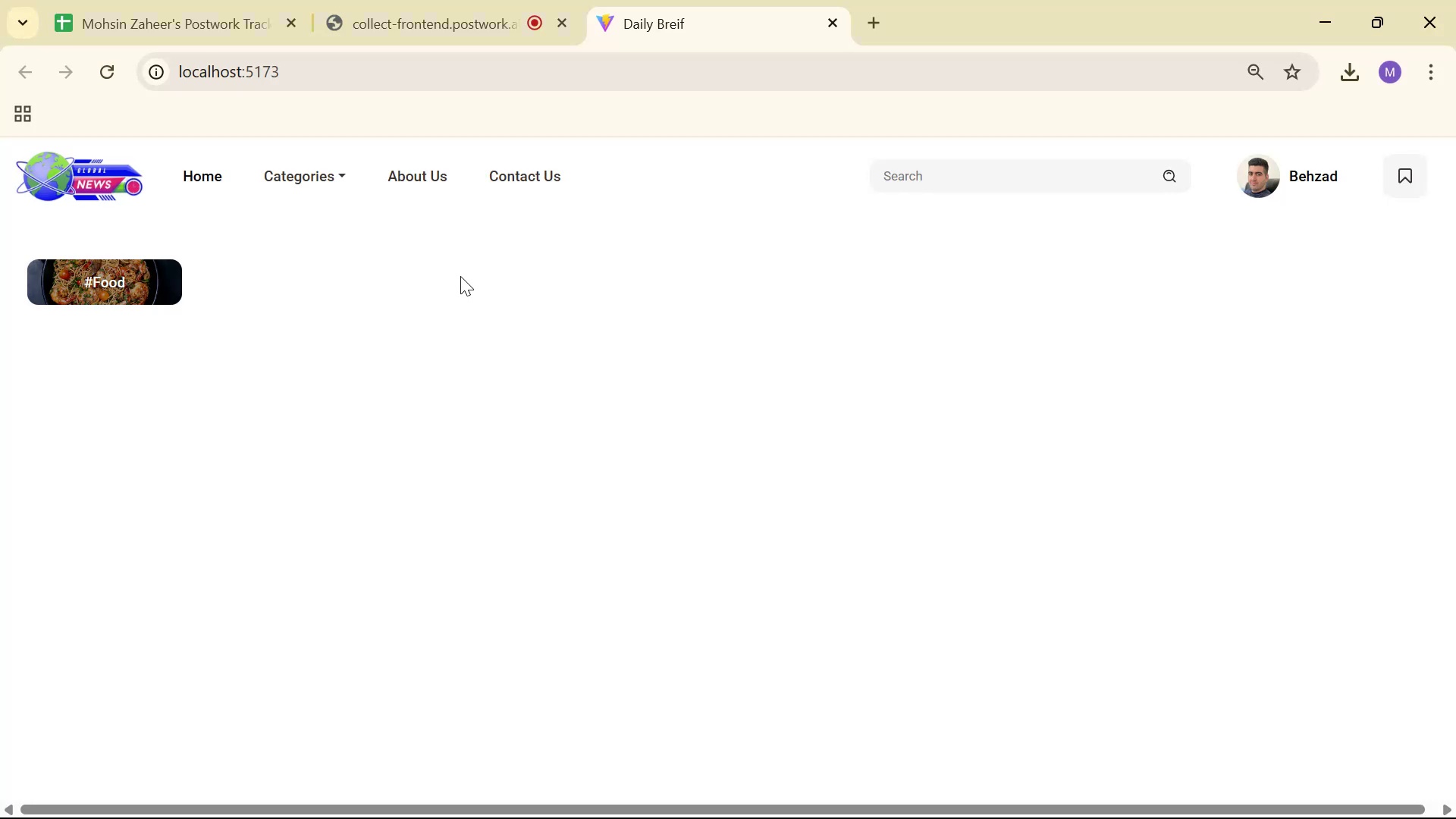 
key(Alt+AltLeft)
 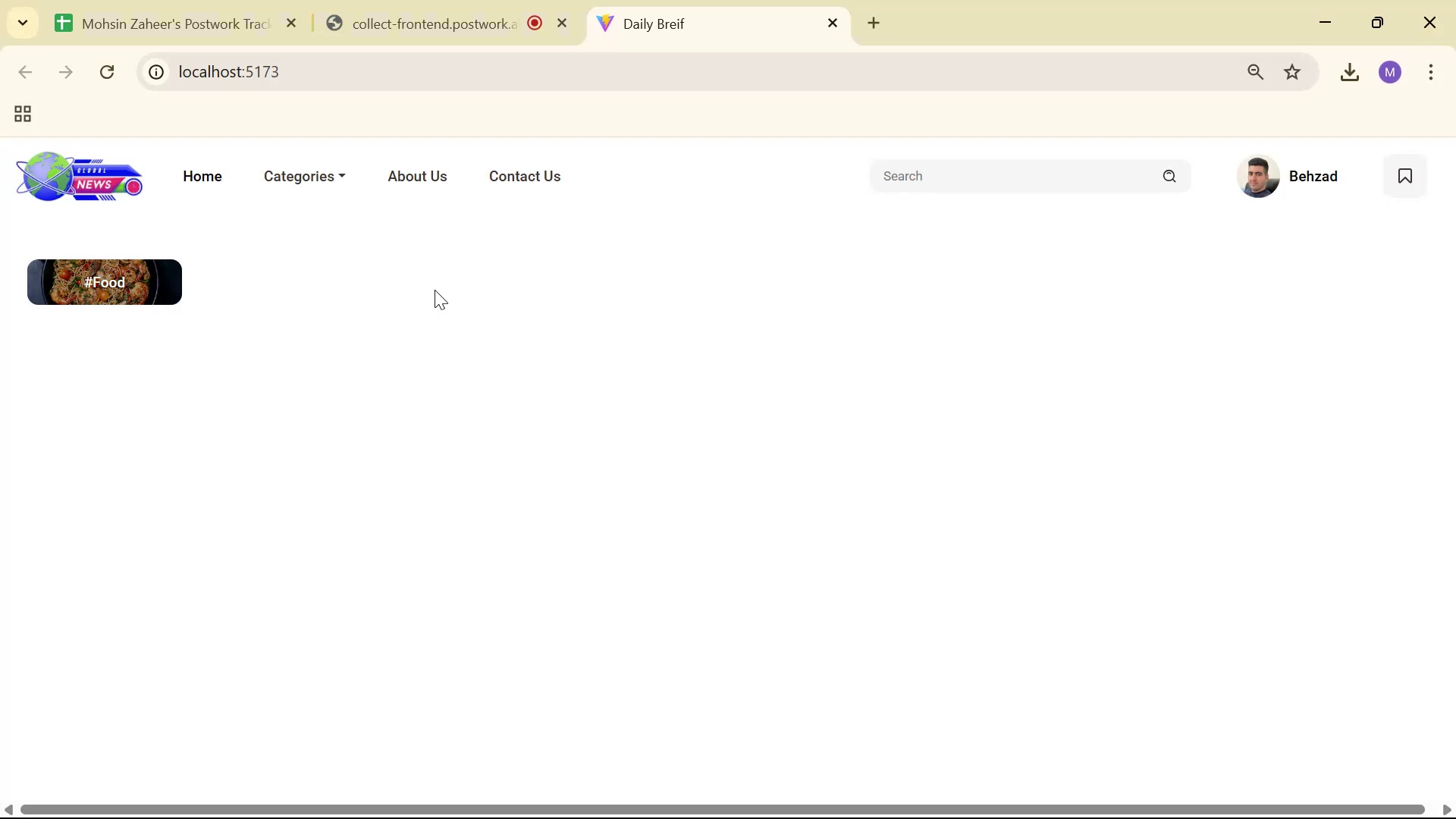 
key(Alt+Tab)
 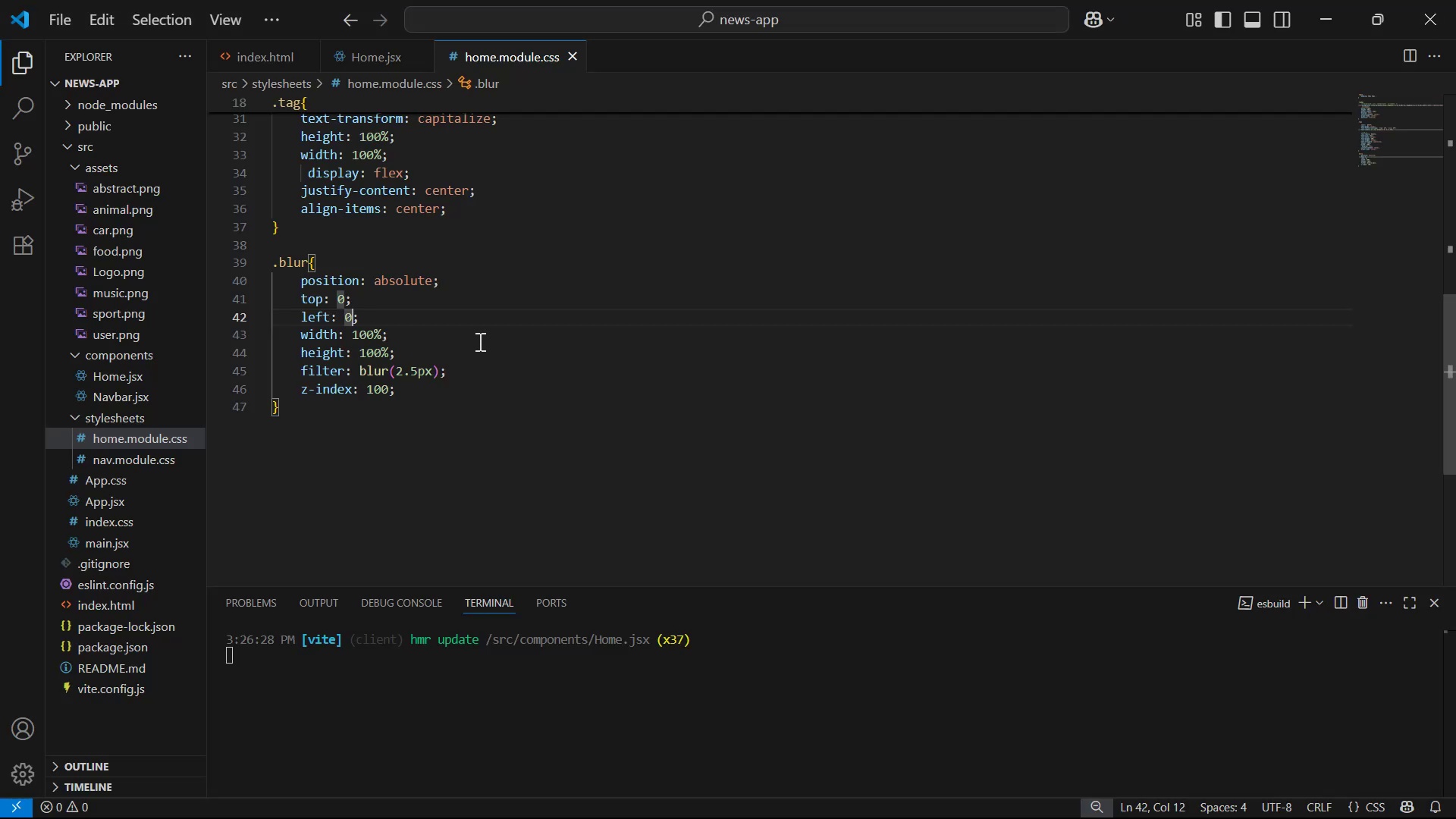 
left_click([484, 381])
 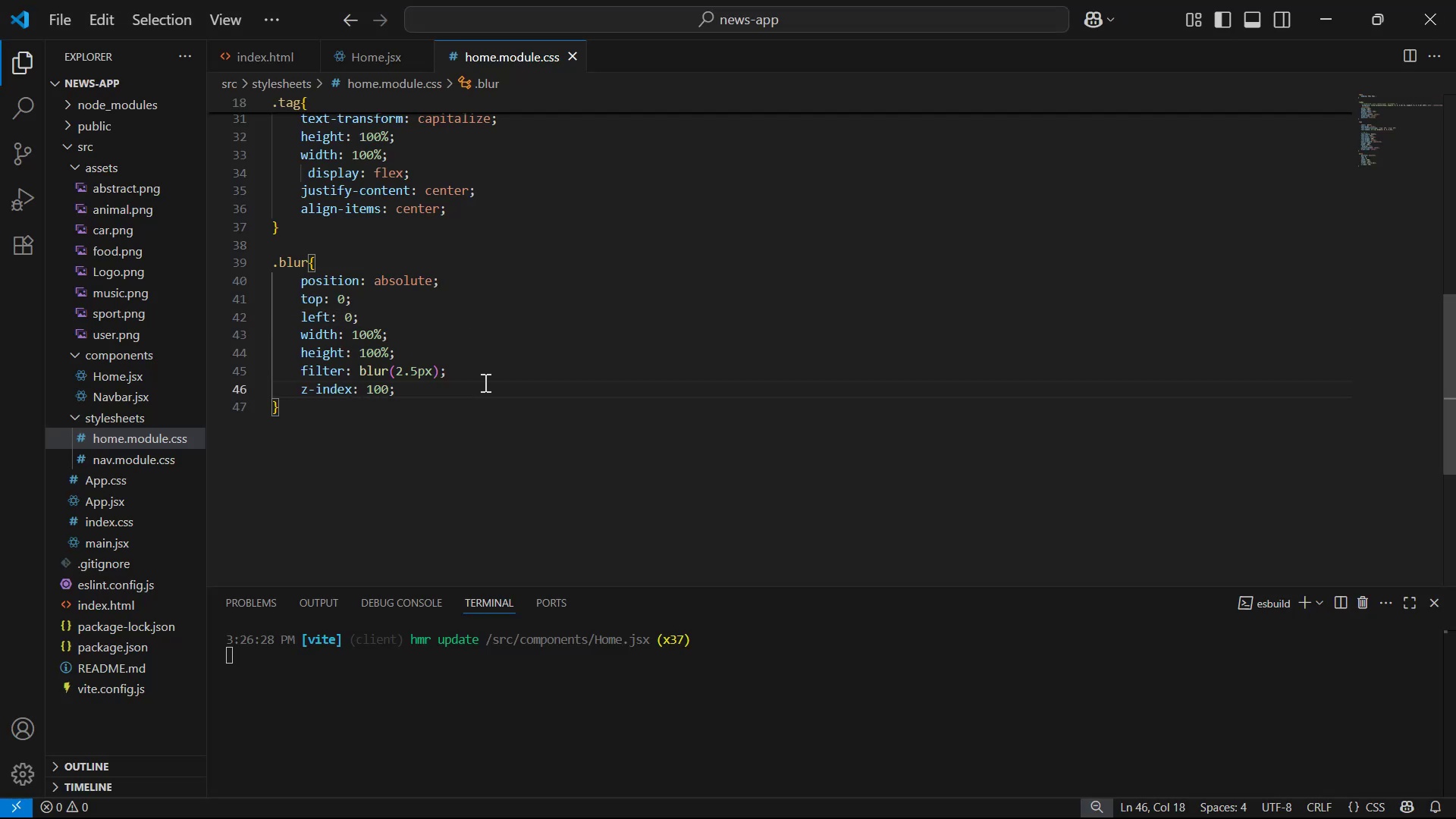 
key(Enter)
 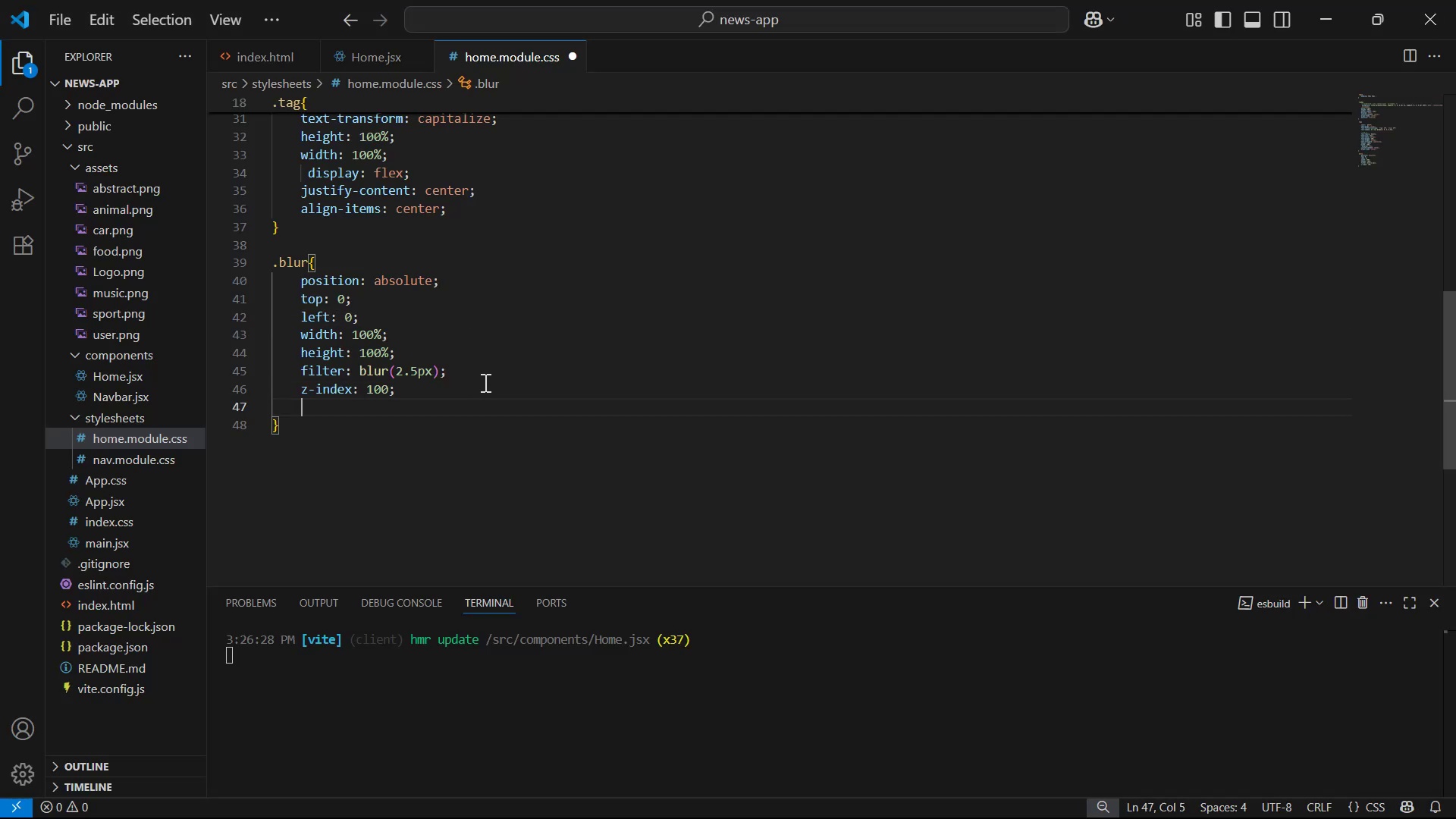 
type(fo)
 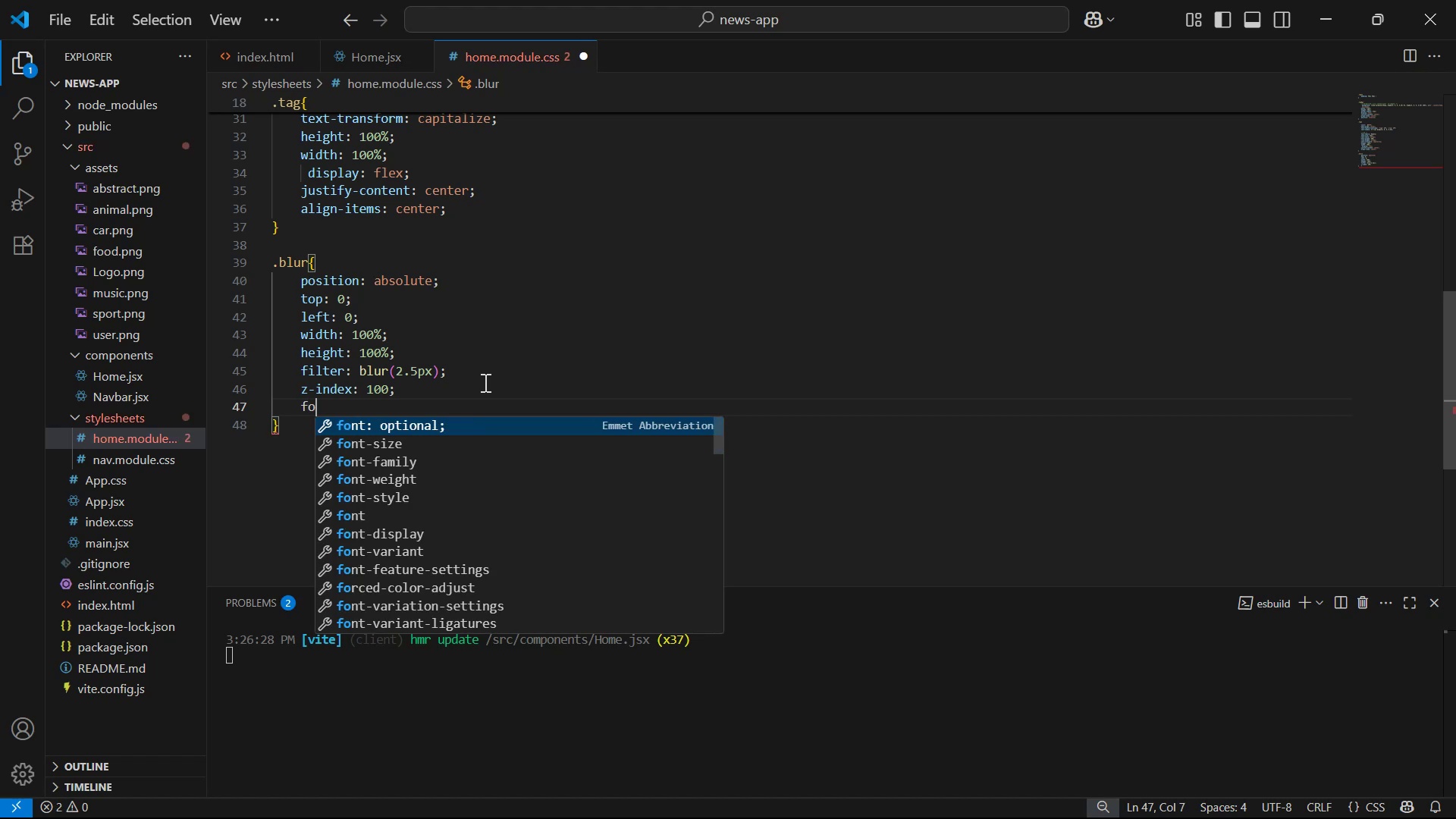 
key(ArrowDown)
 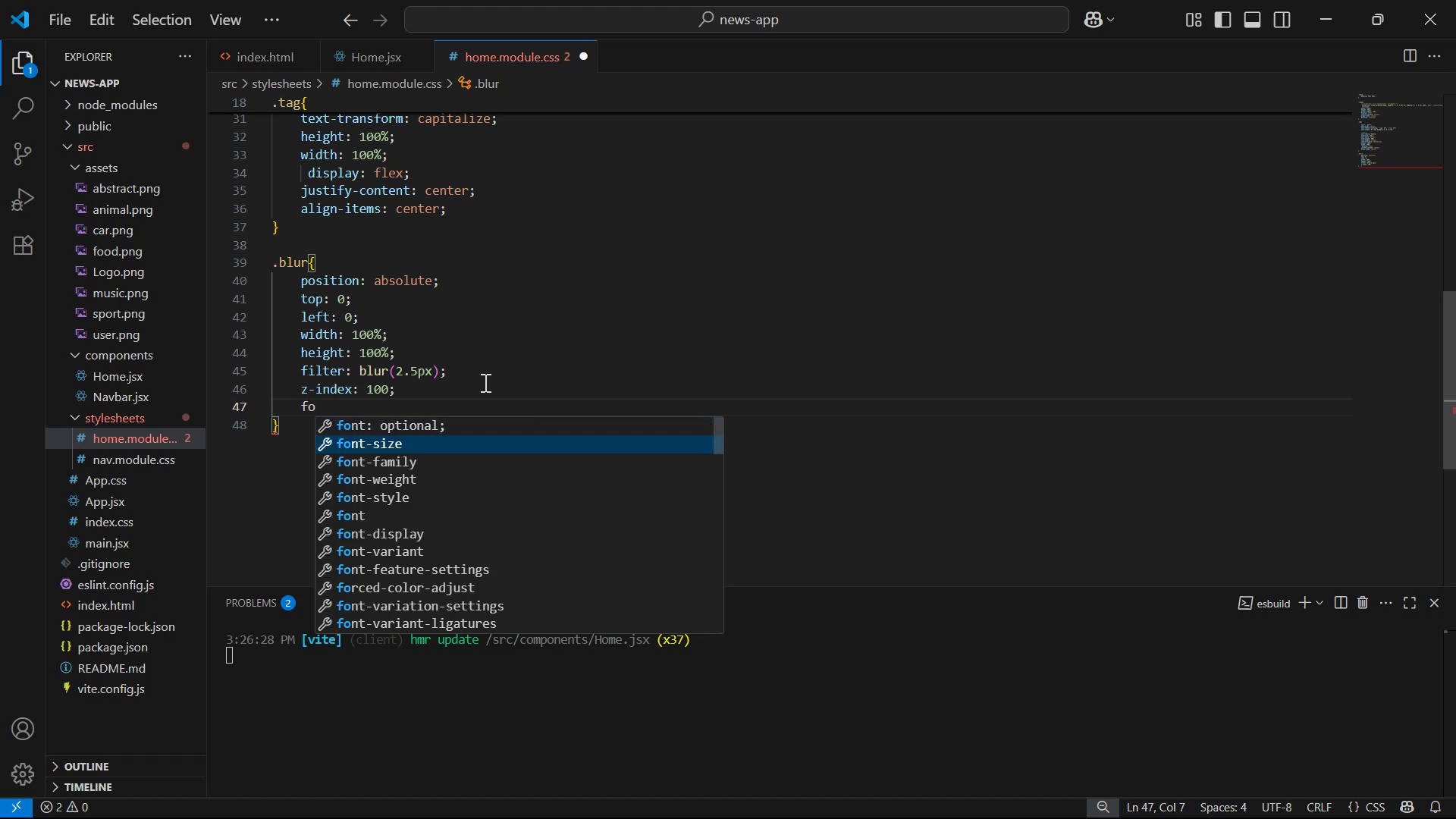 
key(Shift+ShiftRight)
 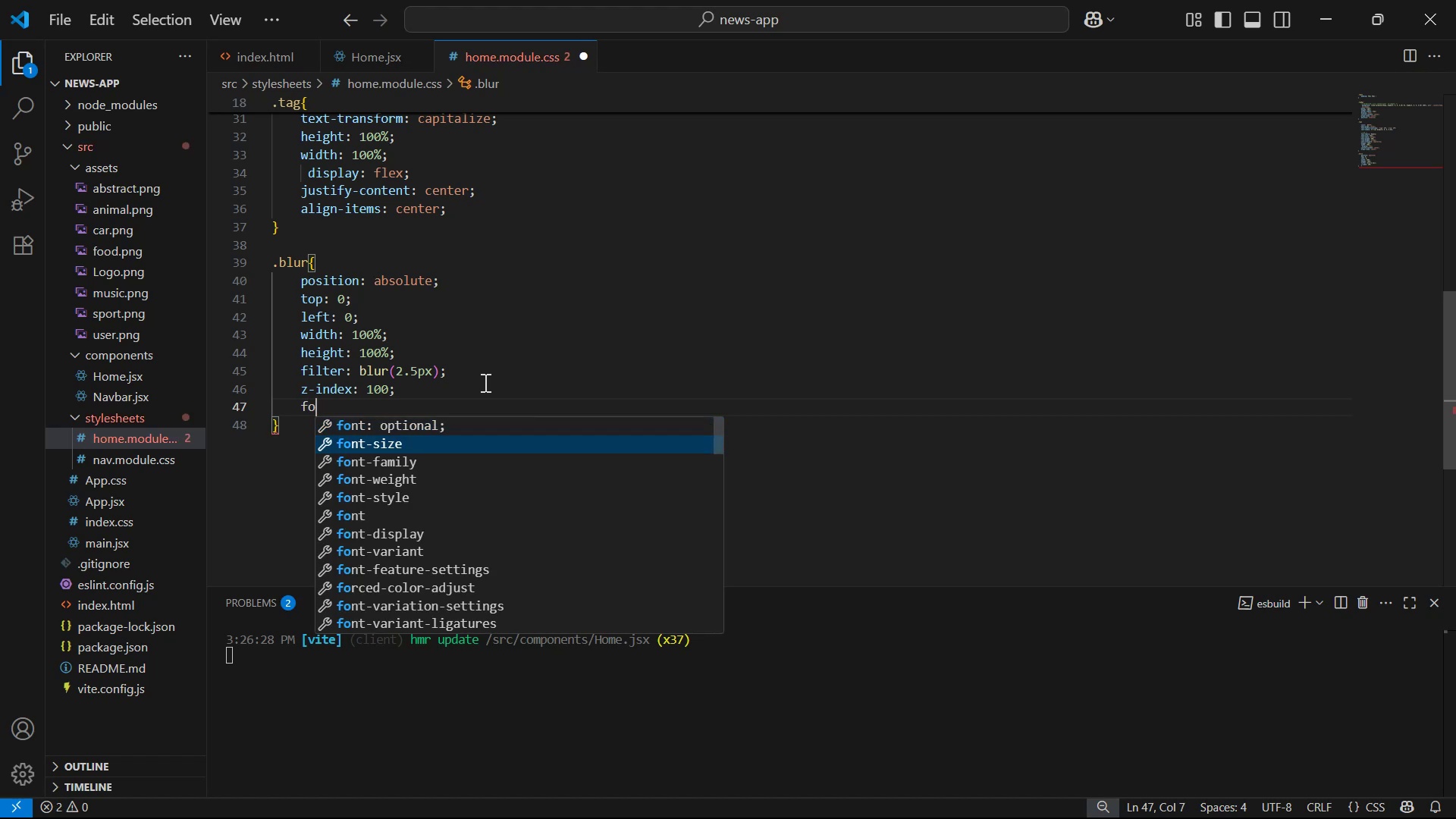 
key(Enter)
 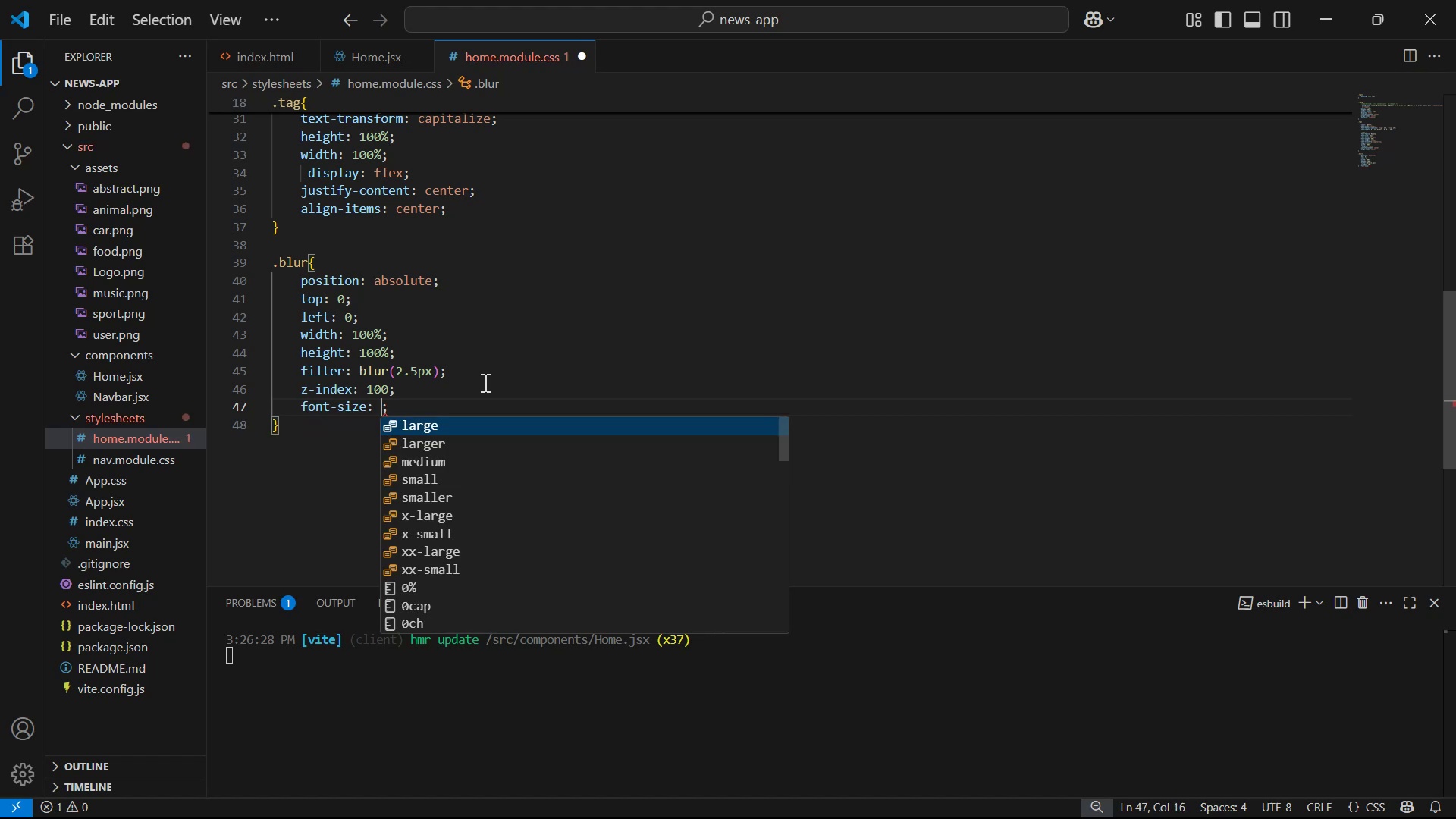 
type(100px)
 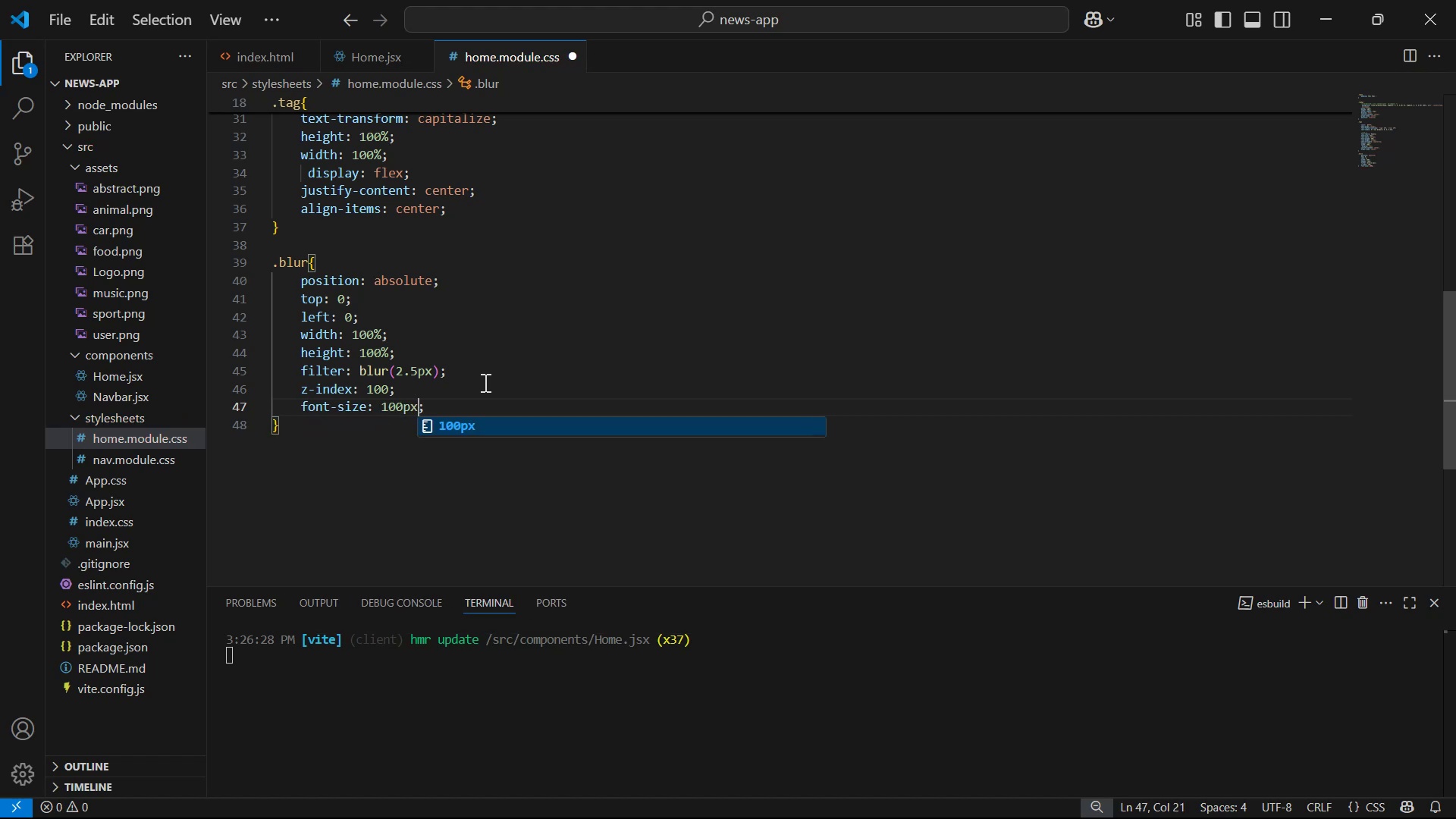 
key(Control+ControlLeft)
 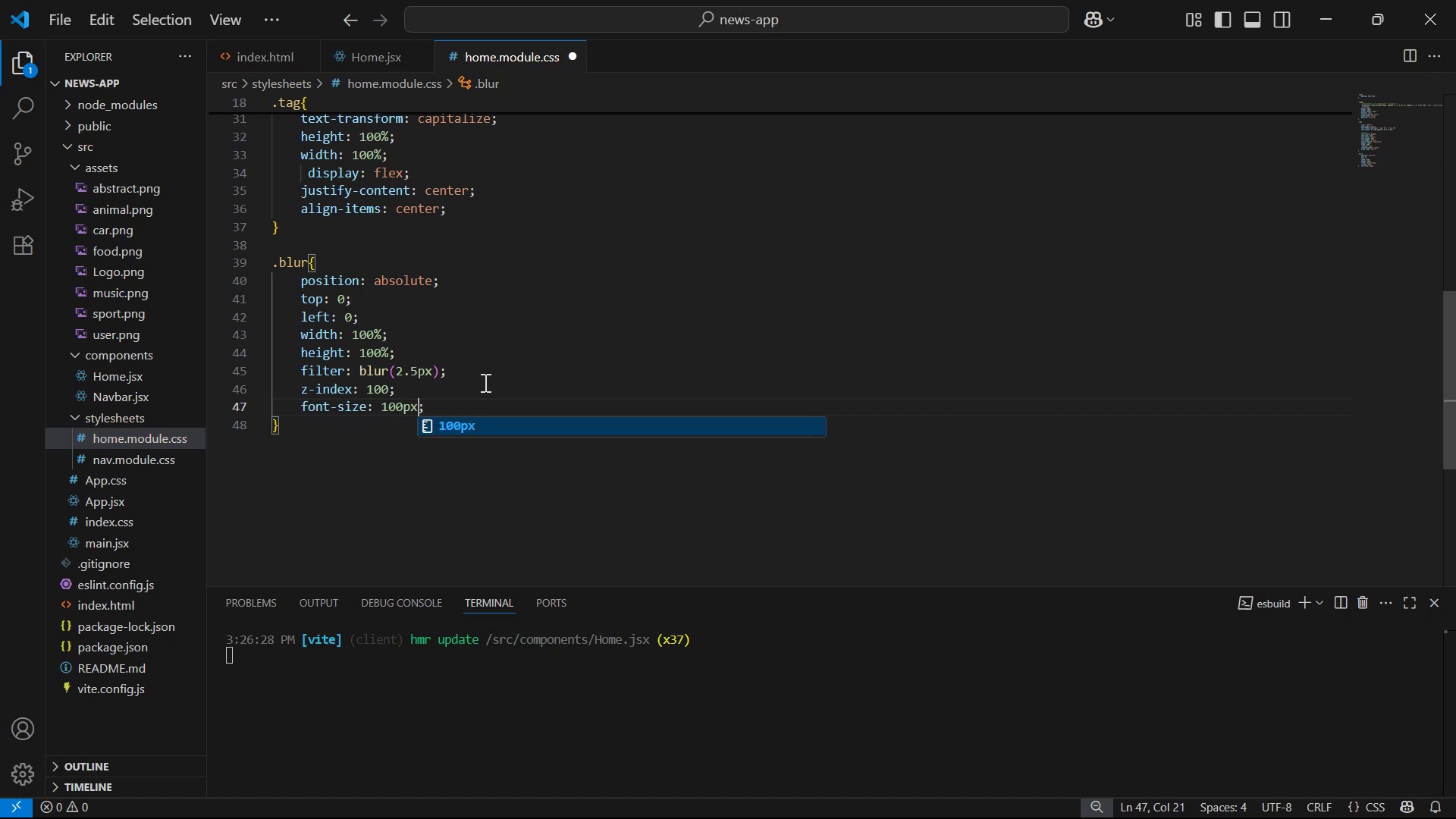 
key(Control+S)
 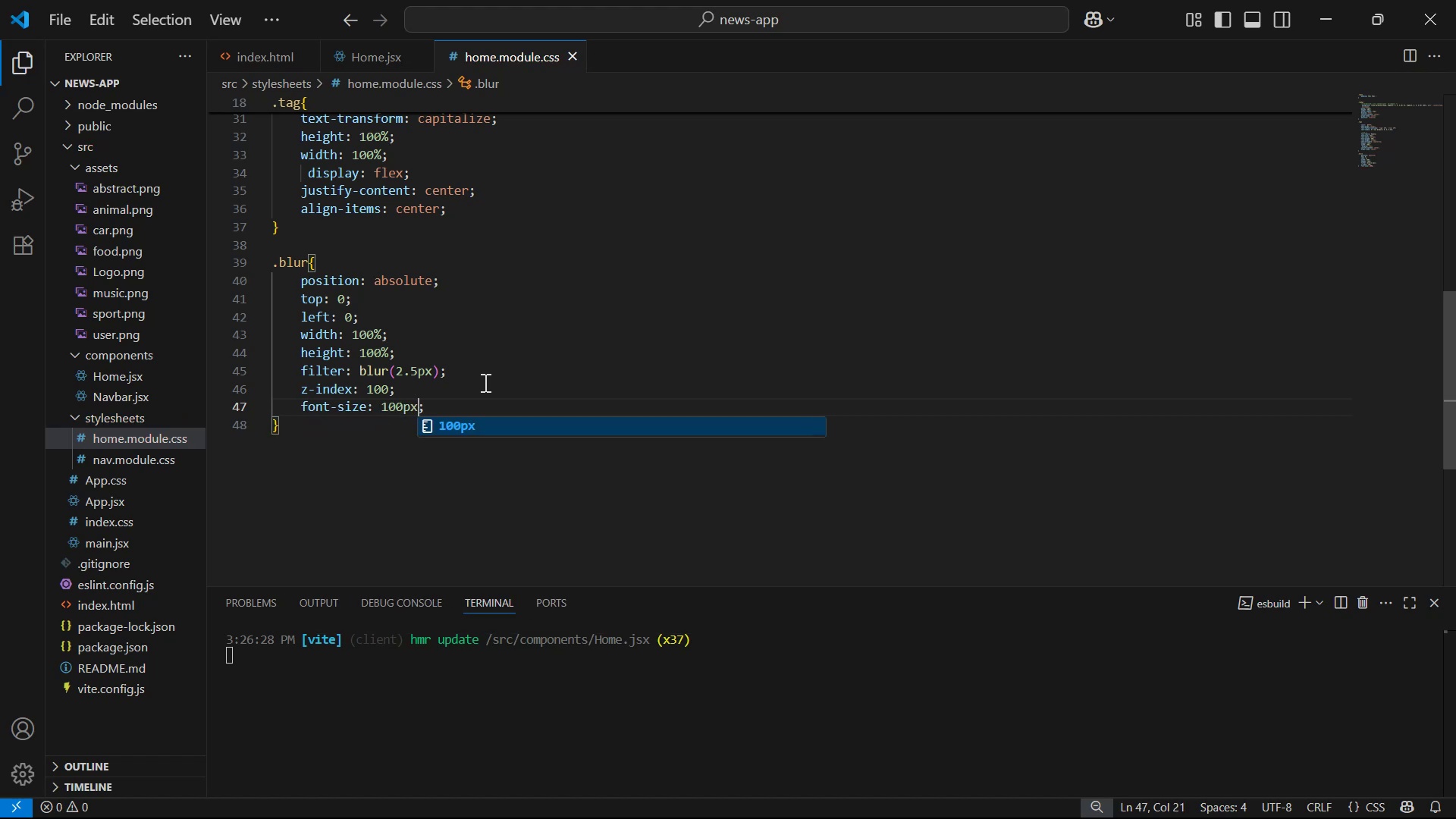 
key(Alt+AltLeft)
 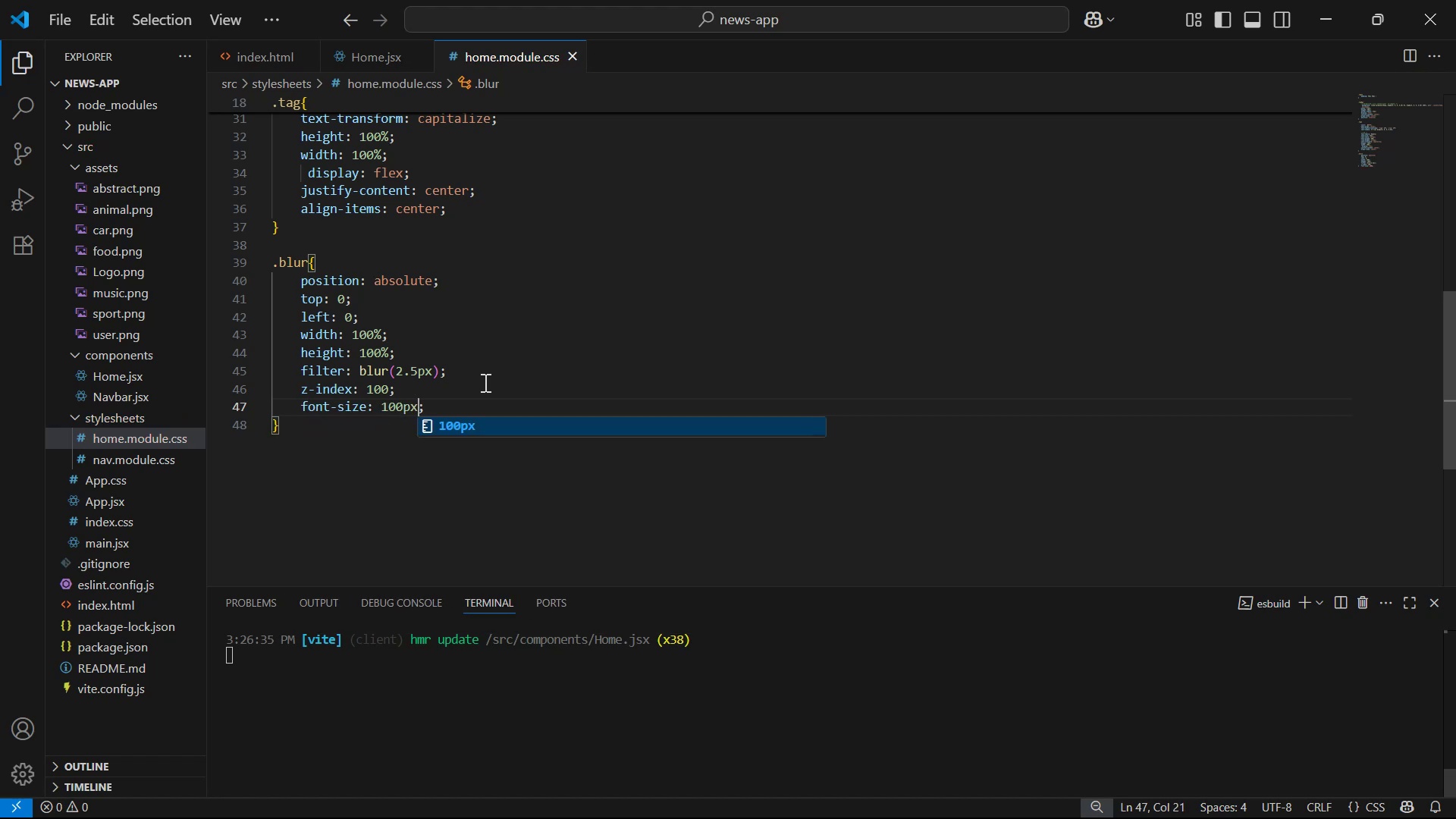 
key(Alt+Tab)
 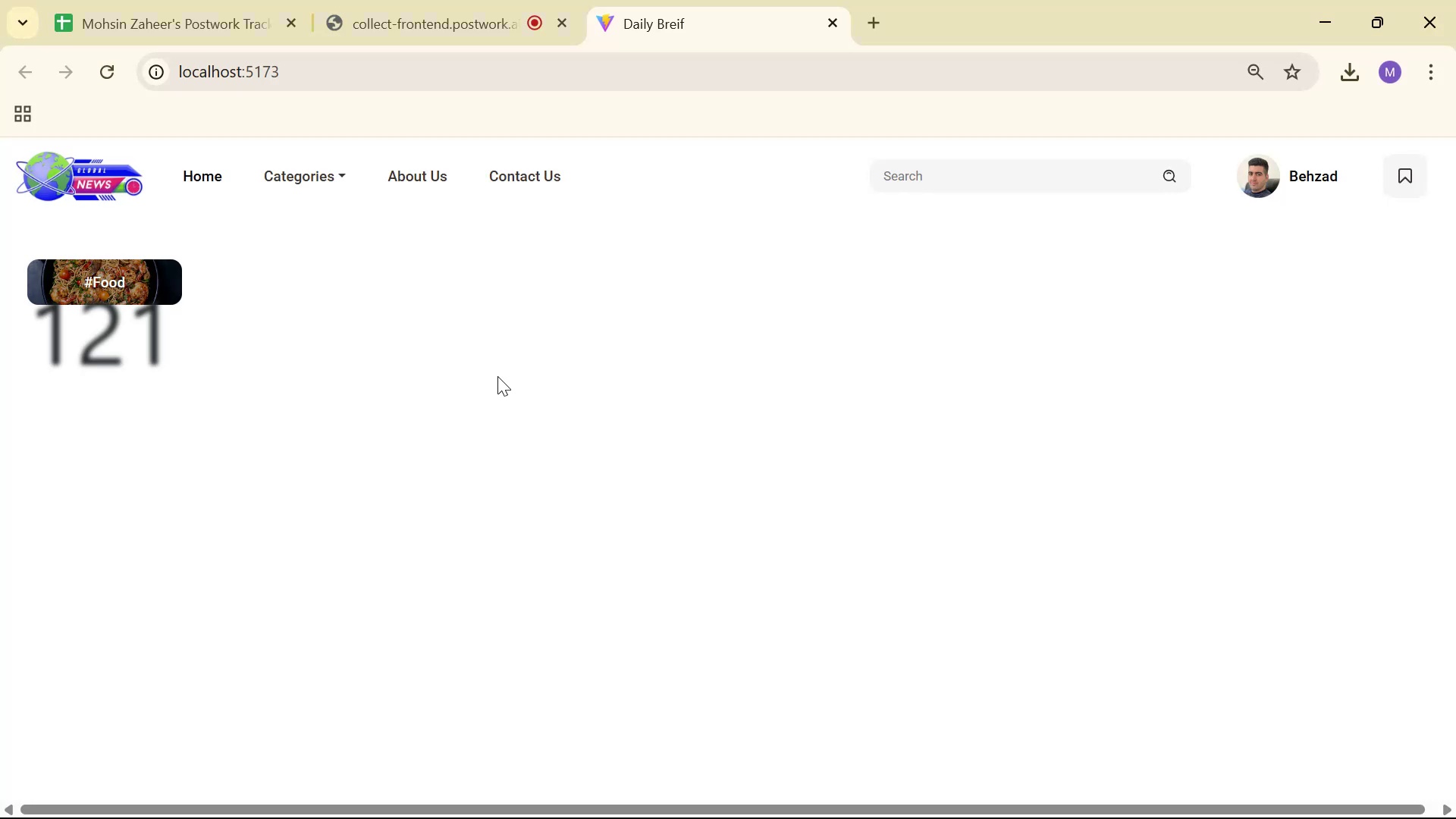 
key(Alt+AltLeft)
 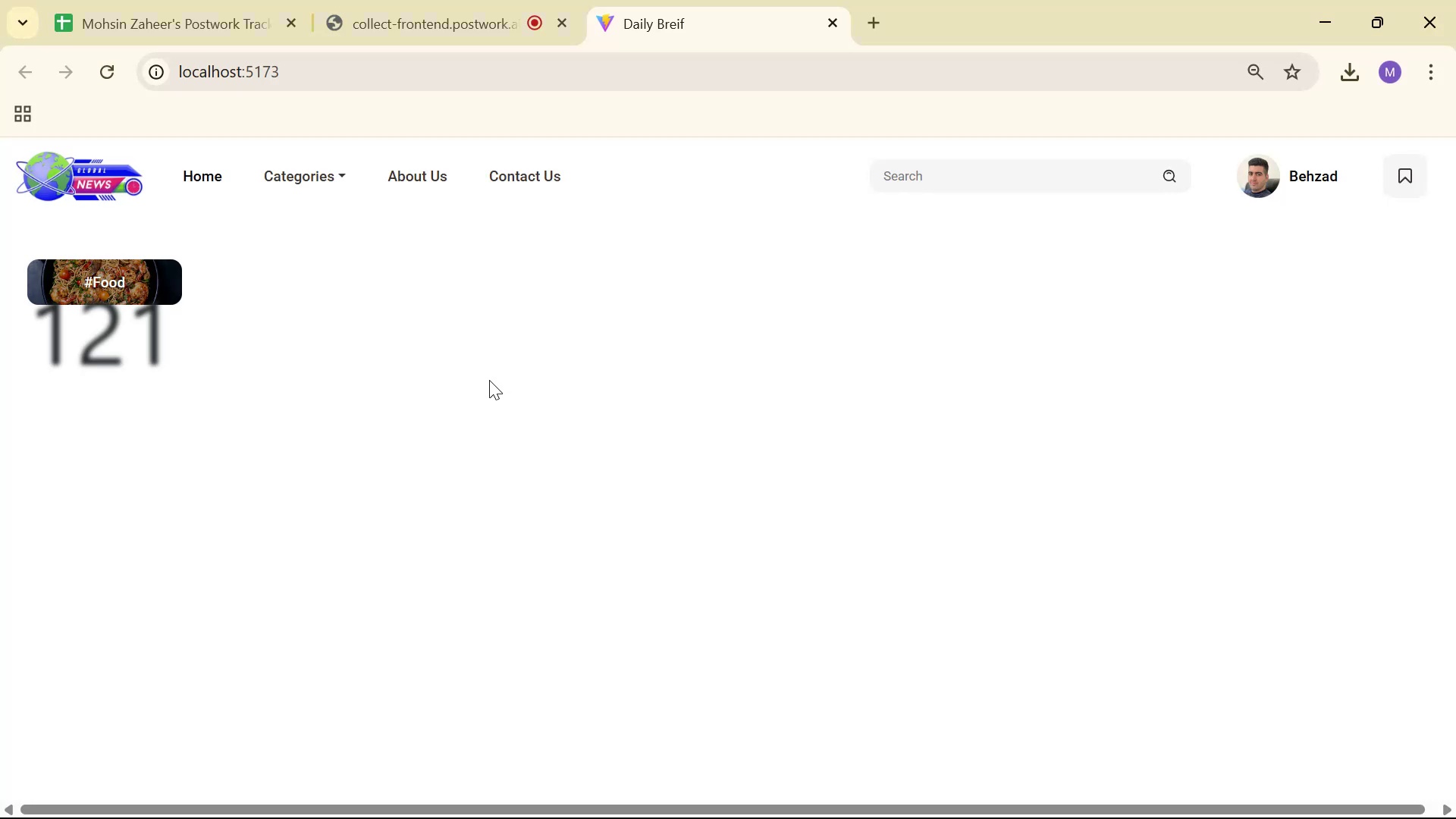 
key(Alt+Tab)
 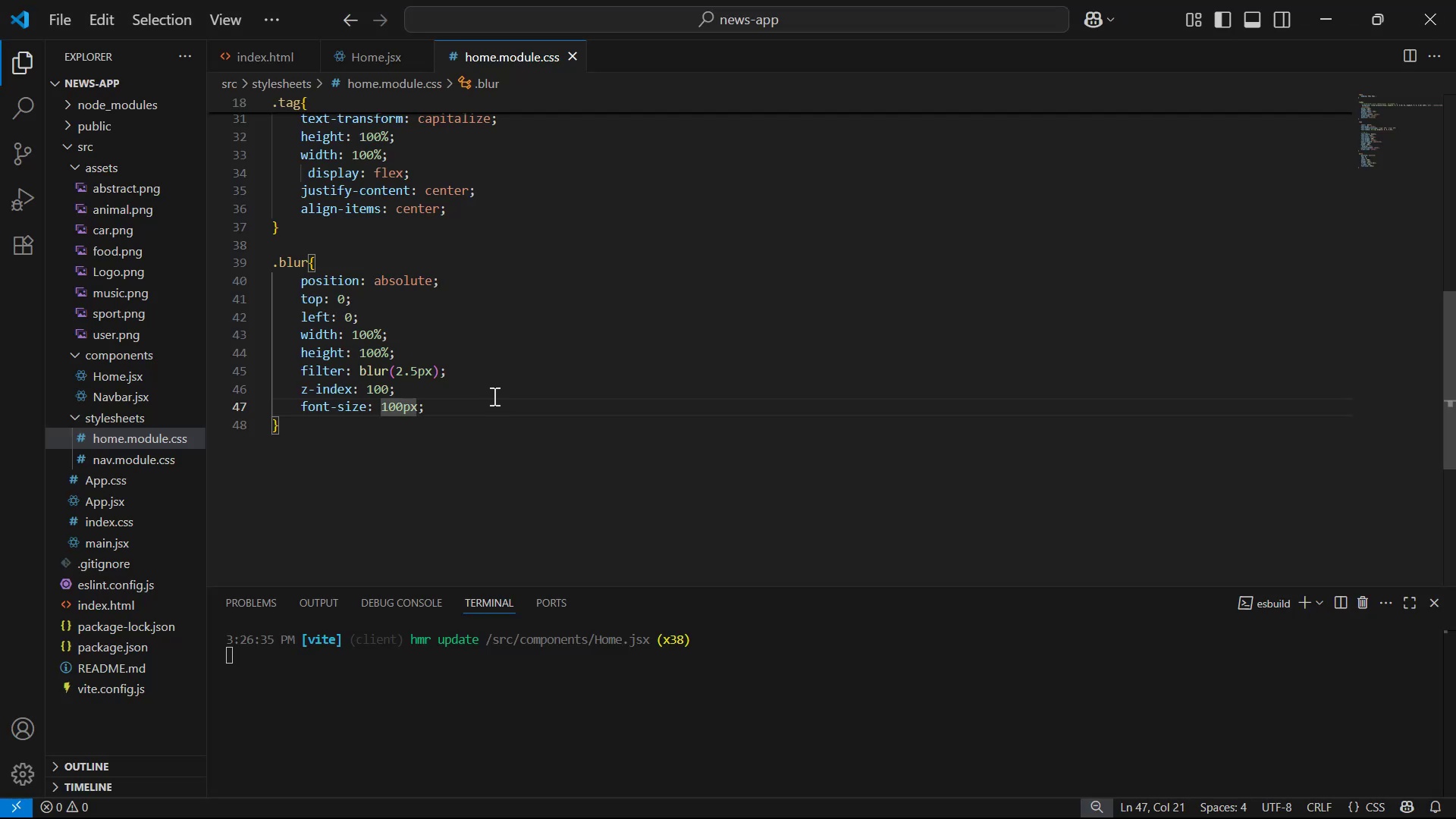 
key(ArrowLeft)
 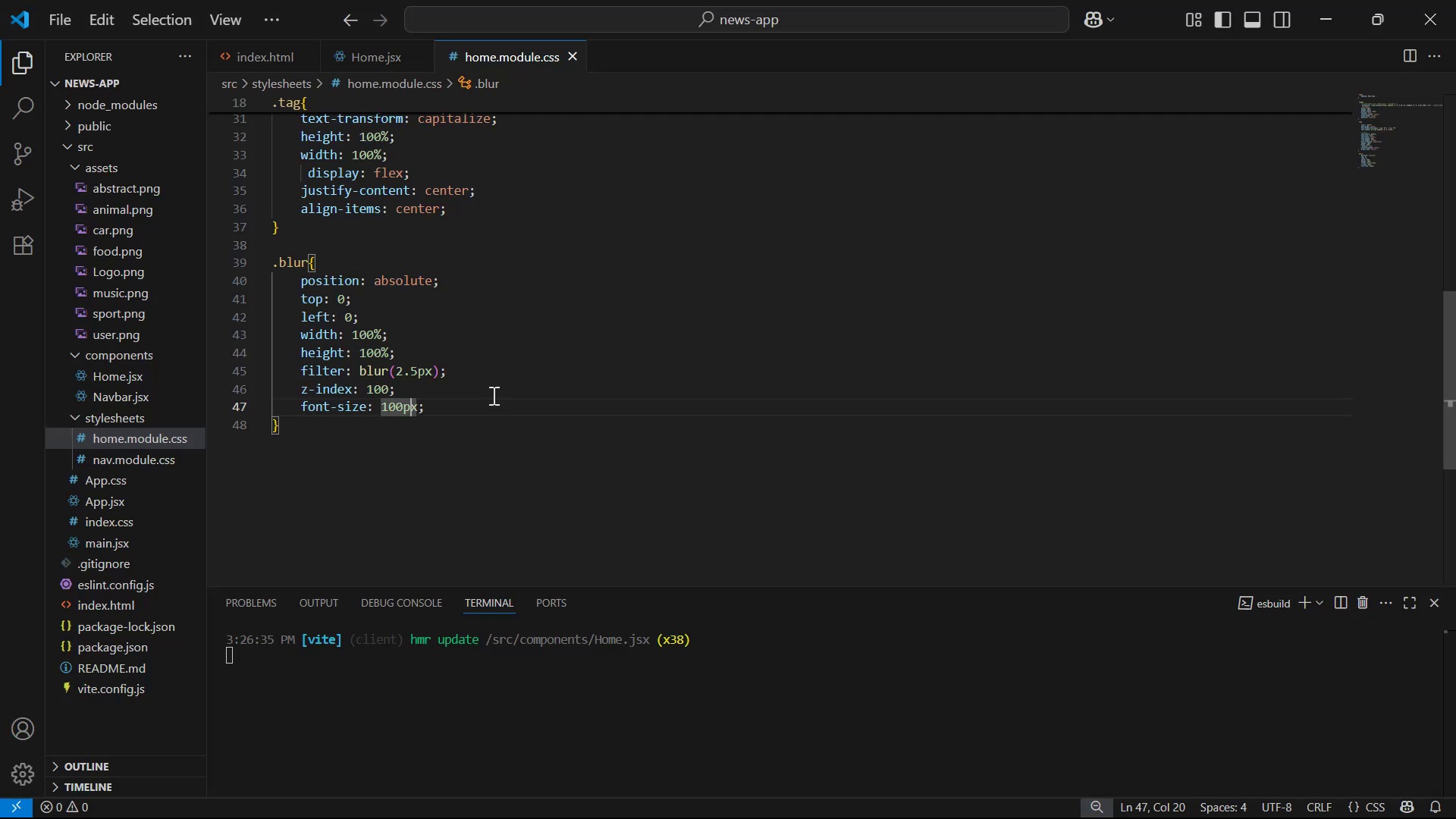 
key(ArrowLeft)
 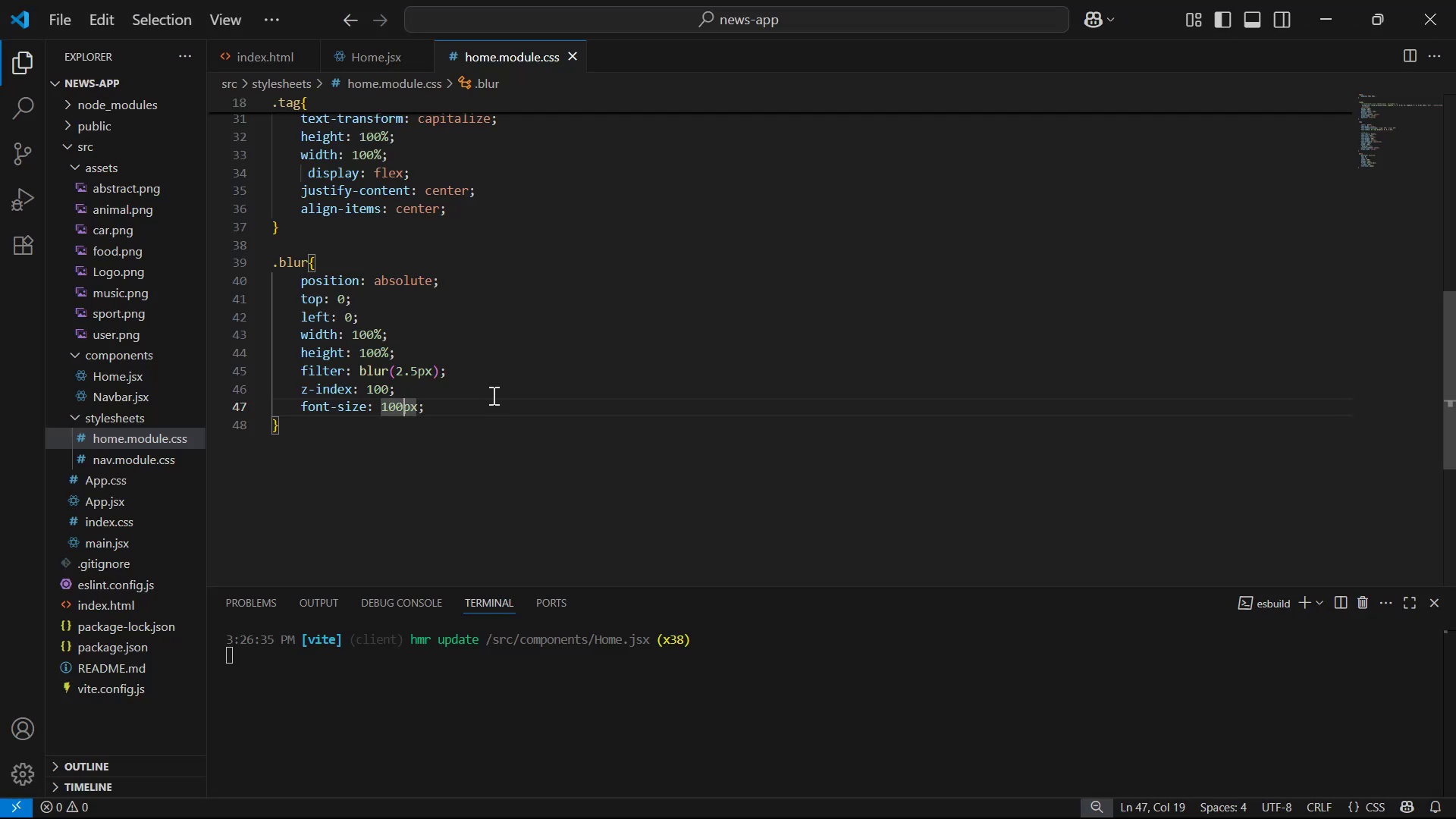 
key(Backspace)
 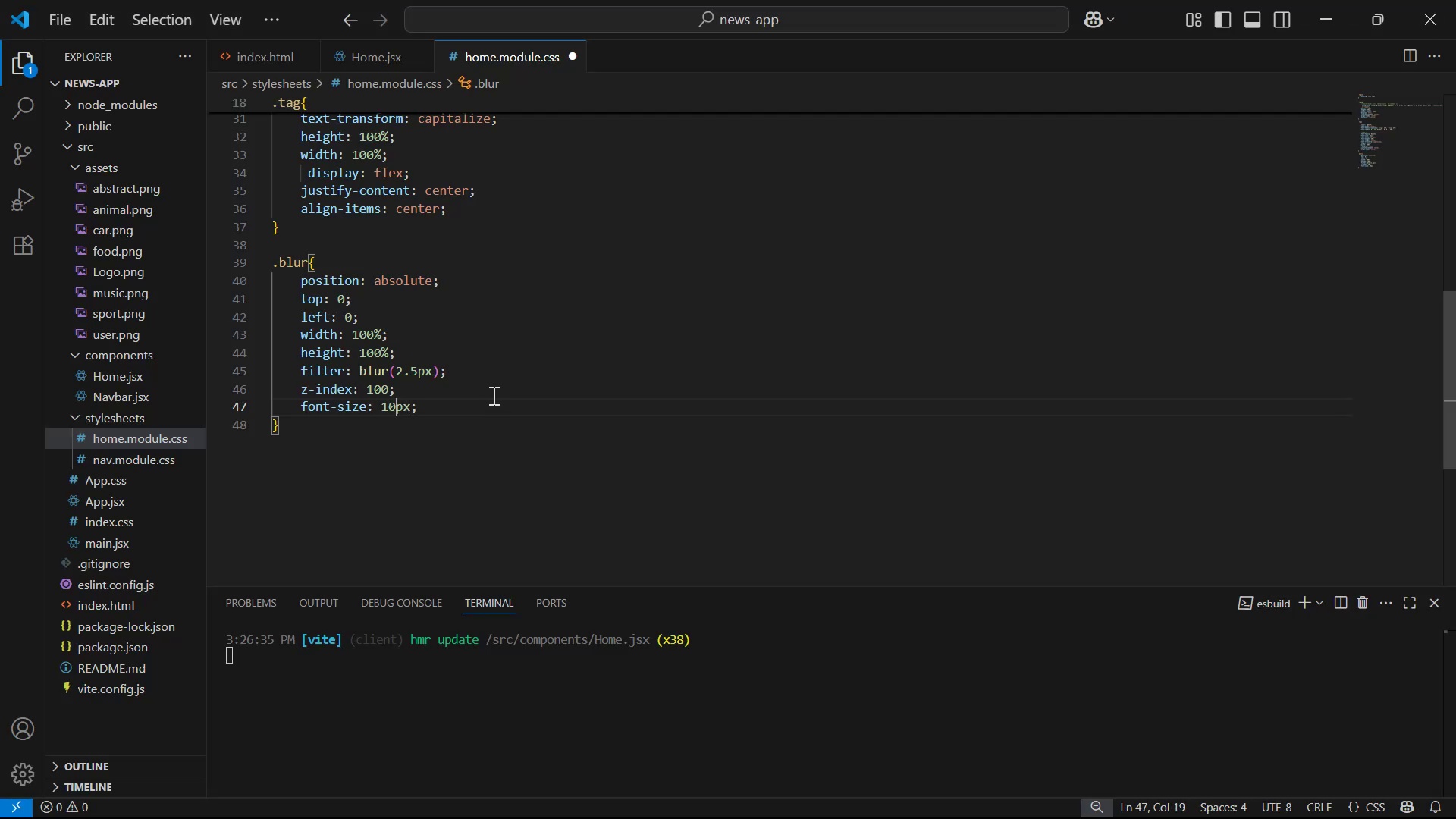 
key(Backspace)
 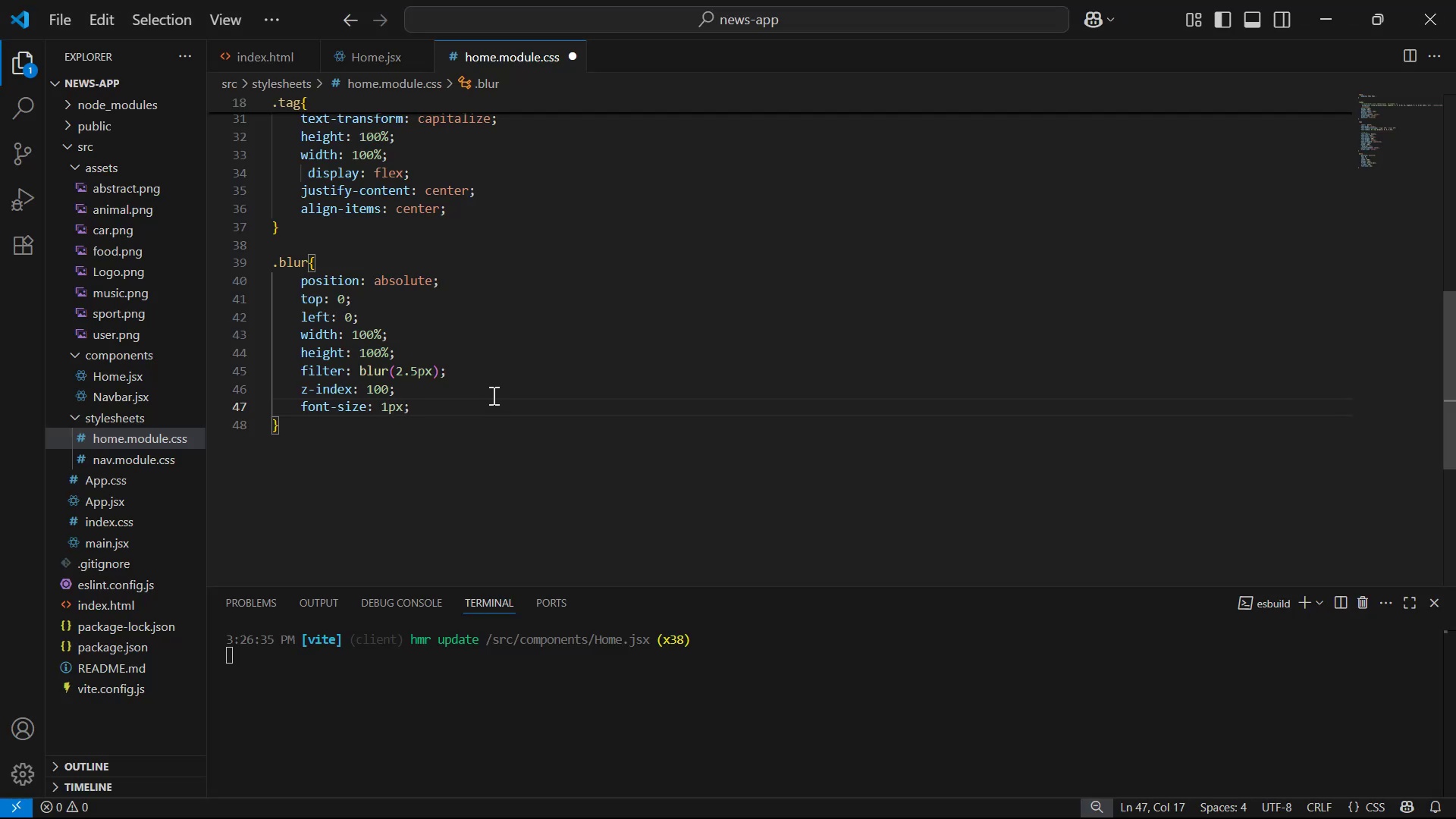 
key(Control+S)
 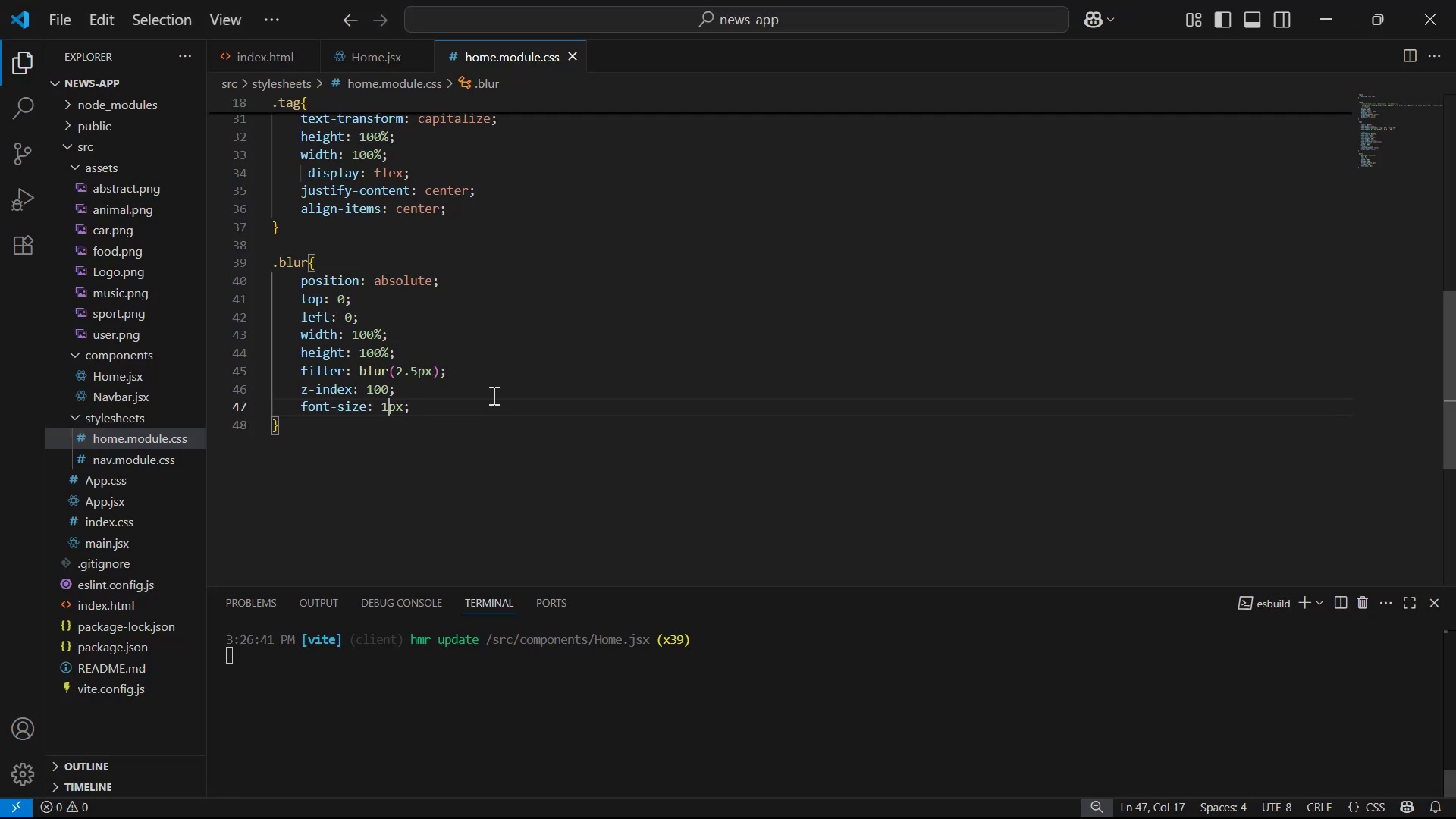 
key(Alt+AltLeft)
 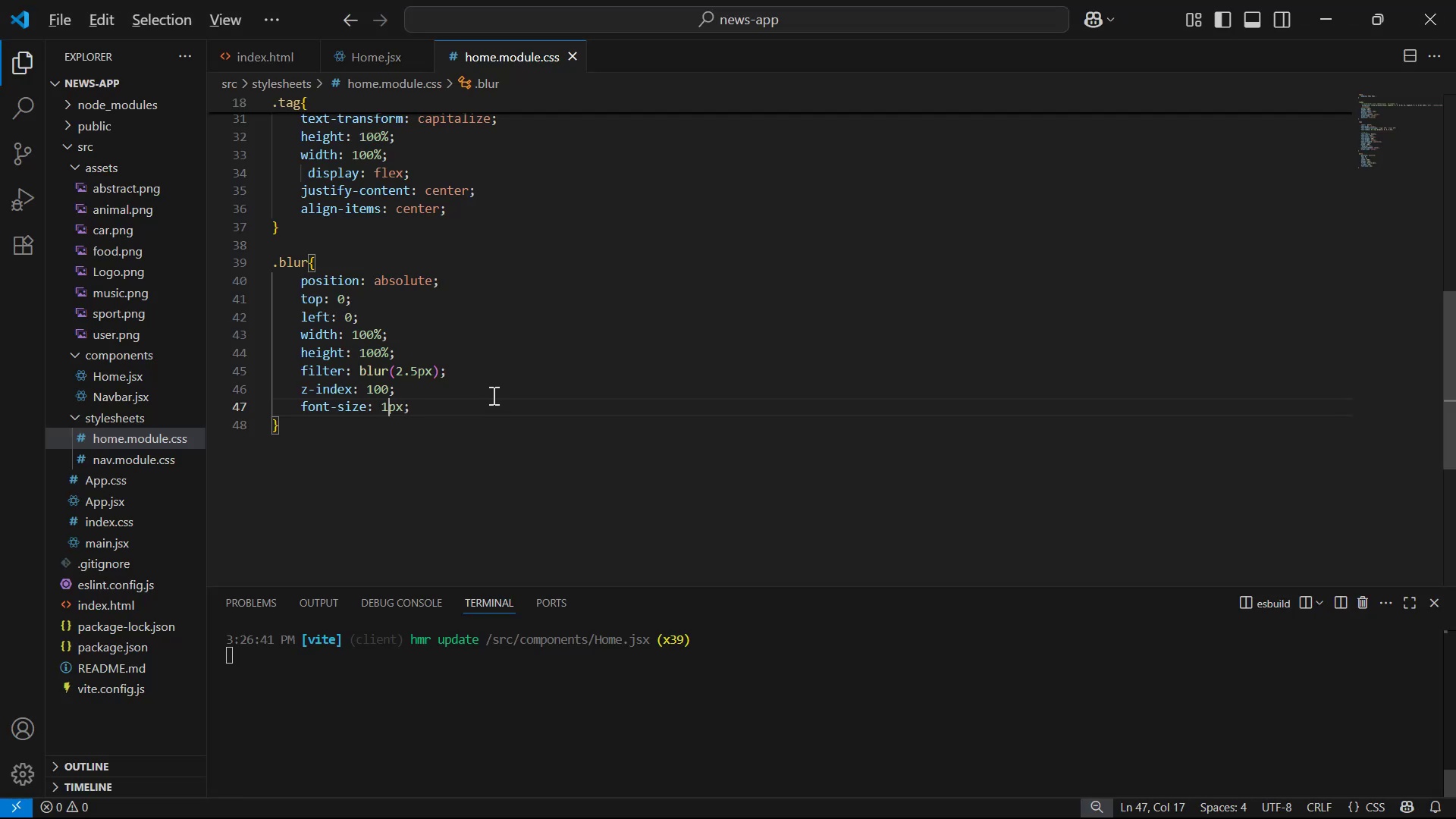 
key(Alt+Tab)
 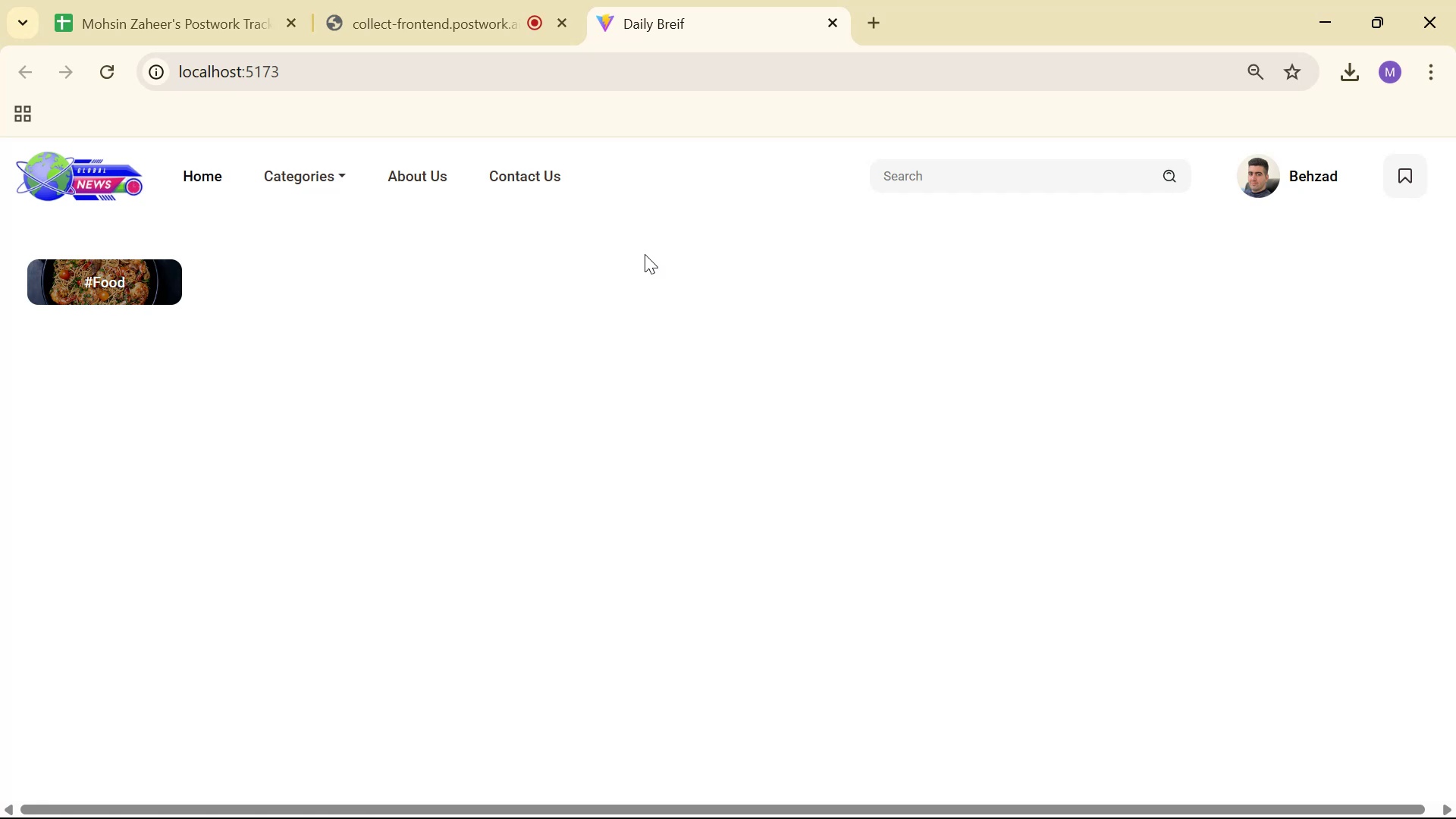 
key(Alt+AltLeft)
 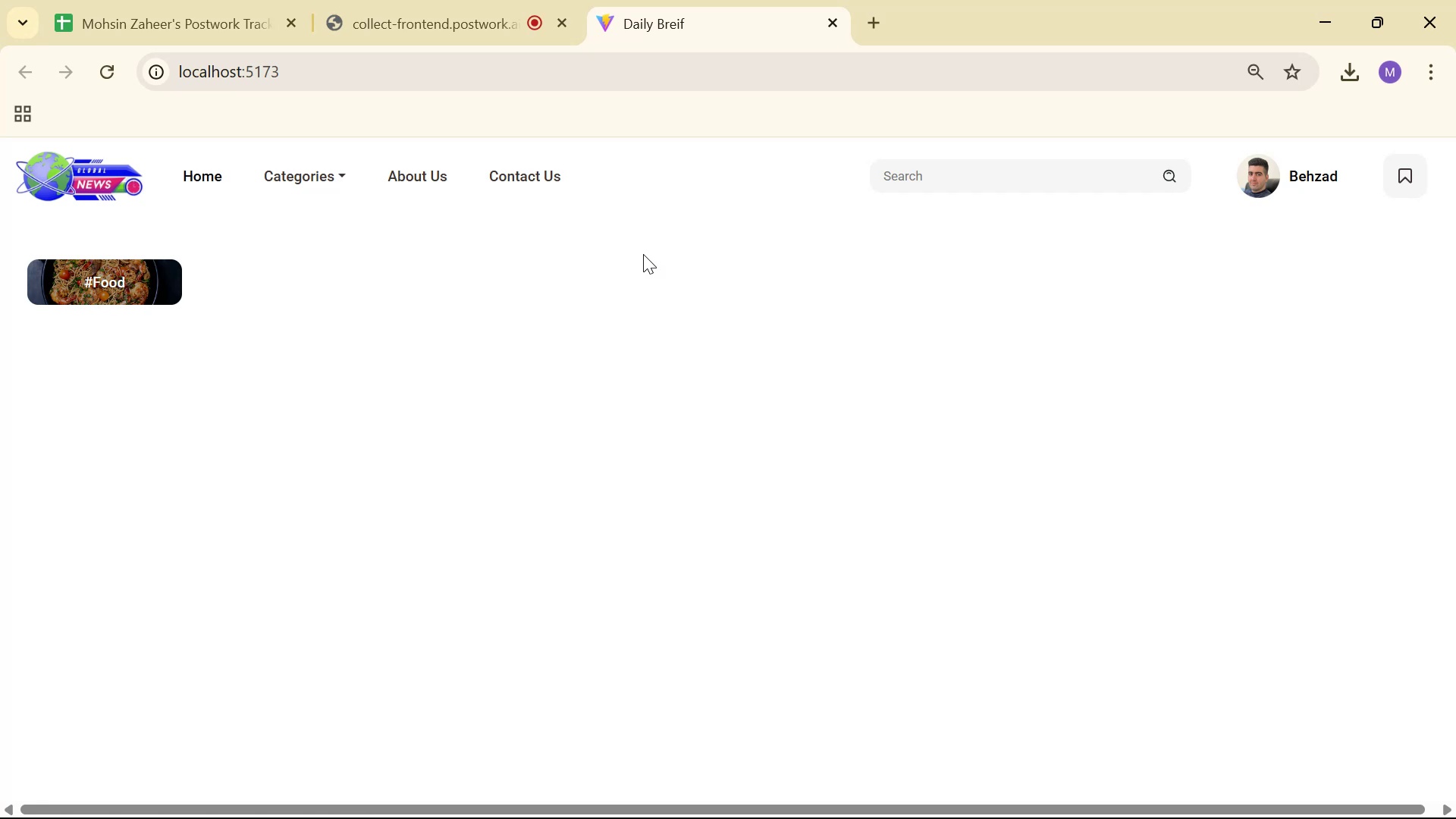 
key(Alt+Tab)
 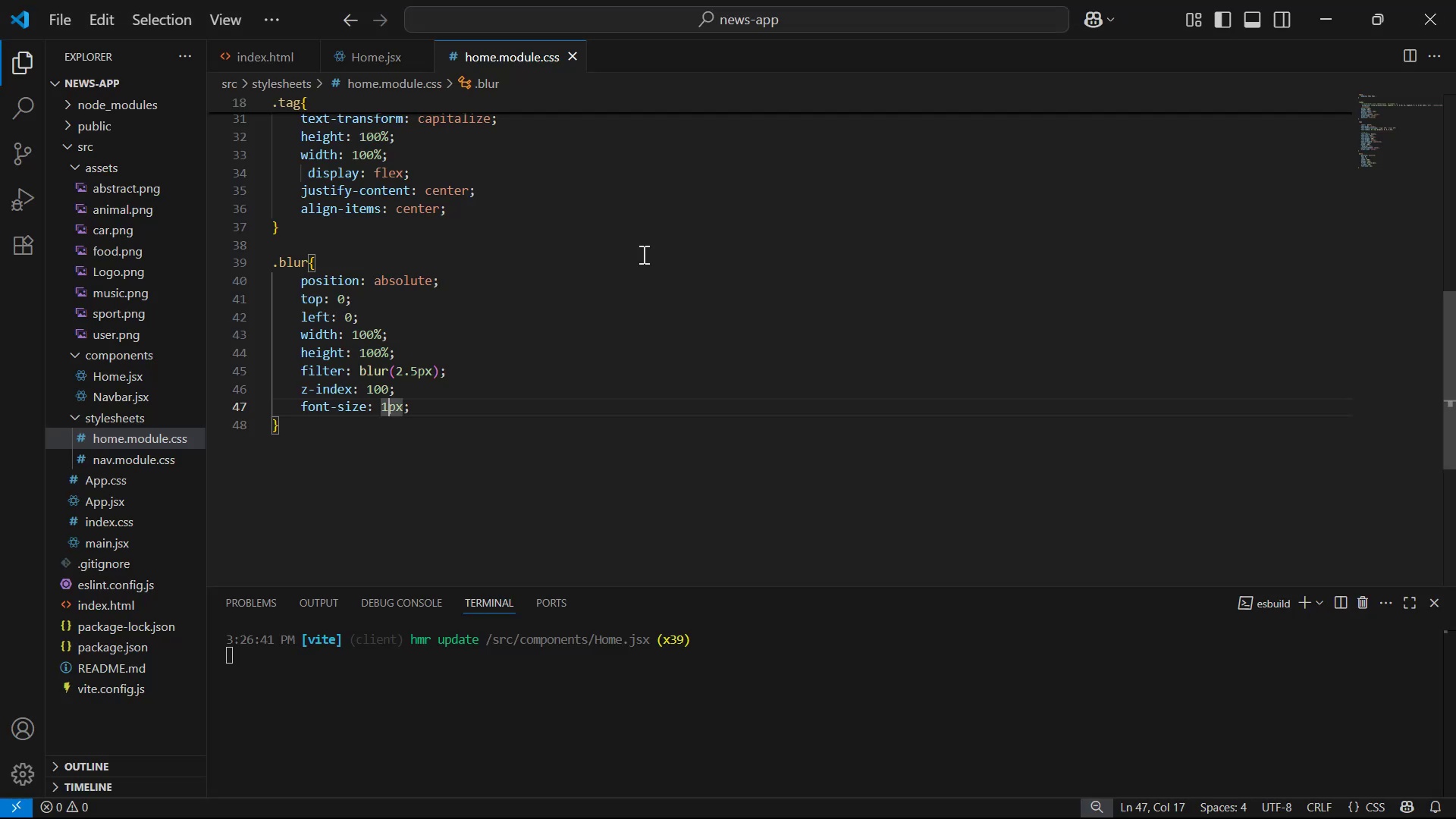 
key(0)
 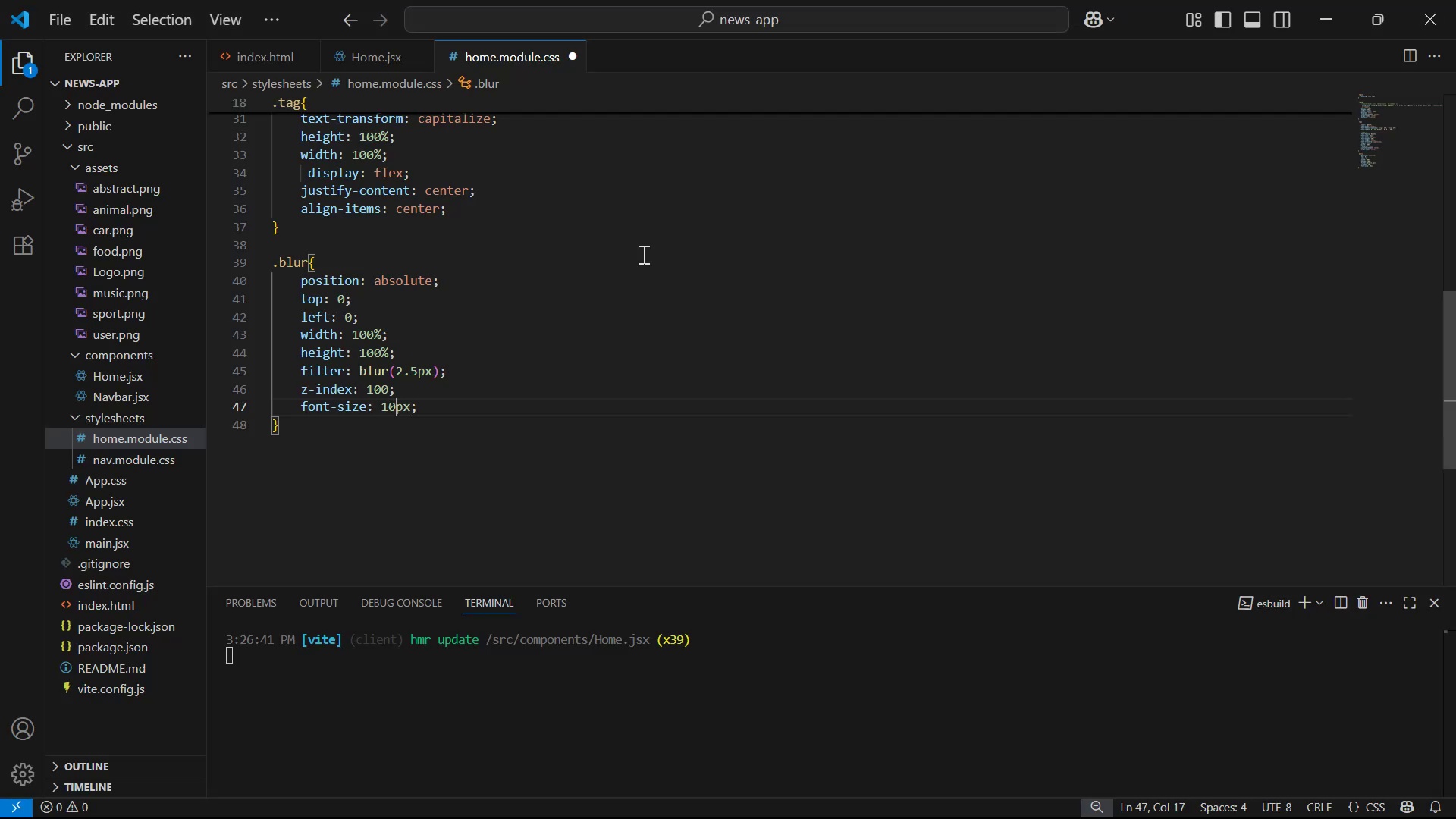 
key(Control+ControlLeft)
 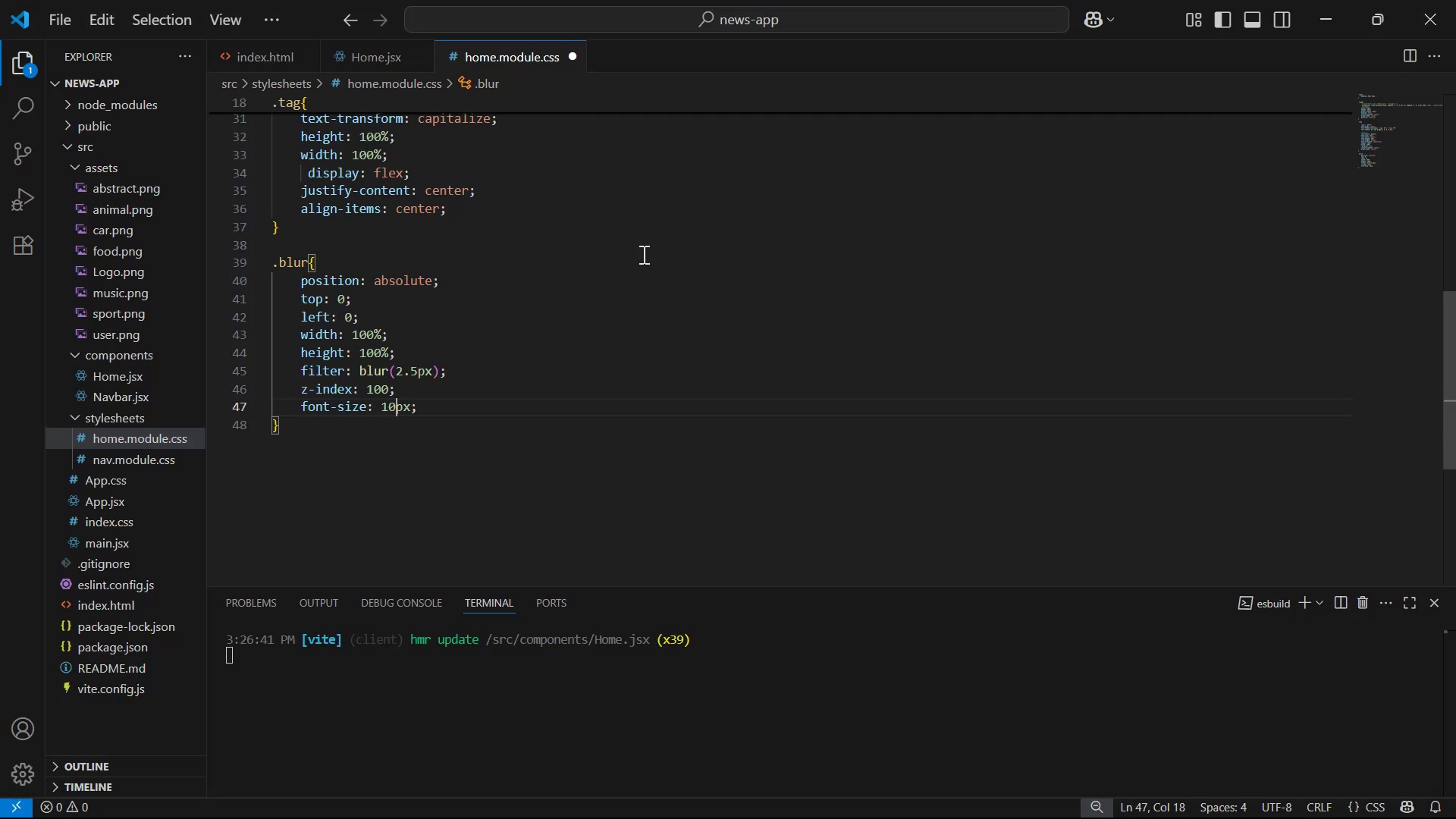 
key(Control+S)
 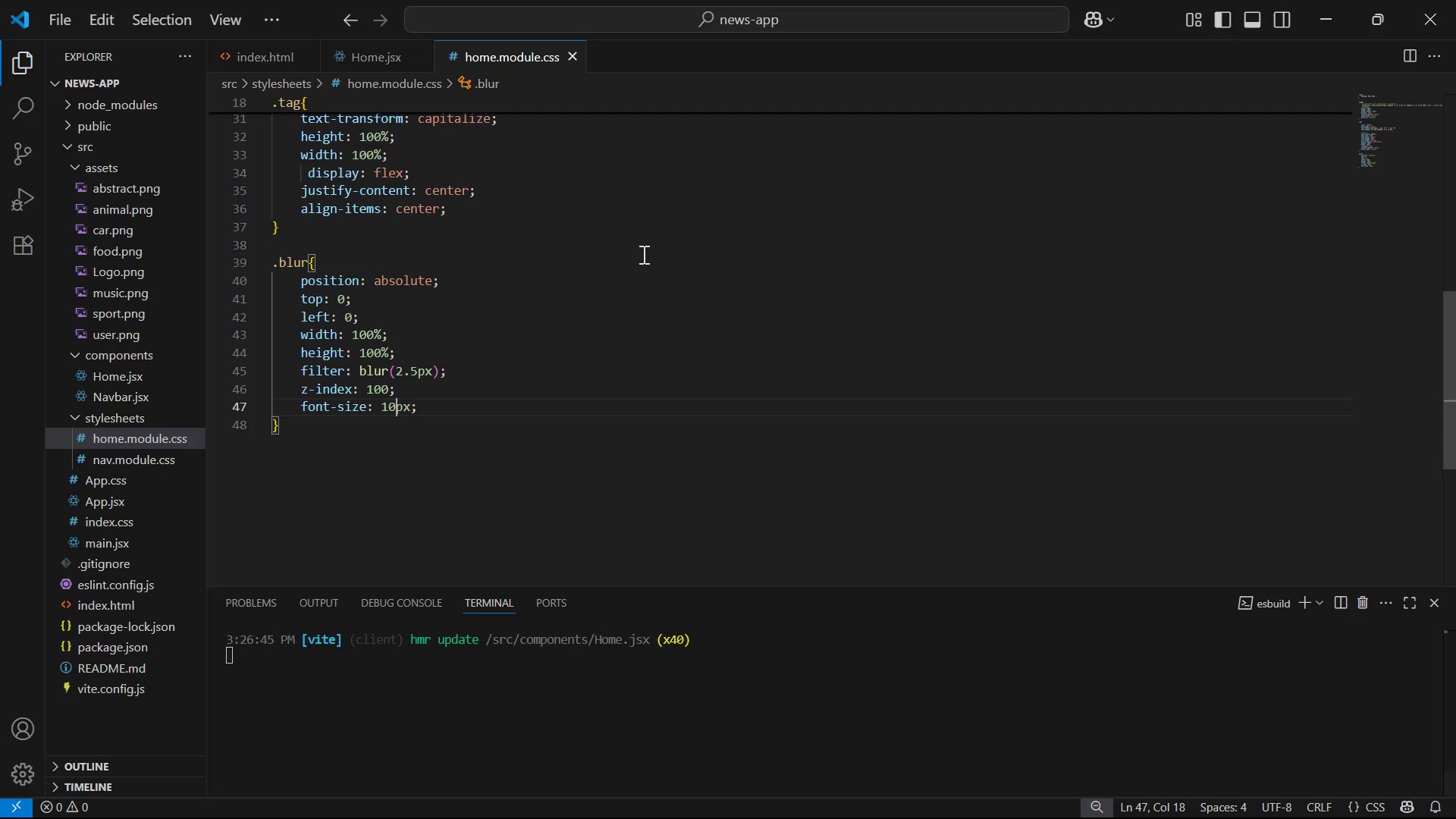 
key(Alt+AltLeft)
 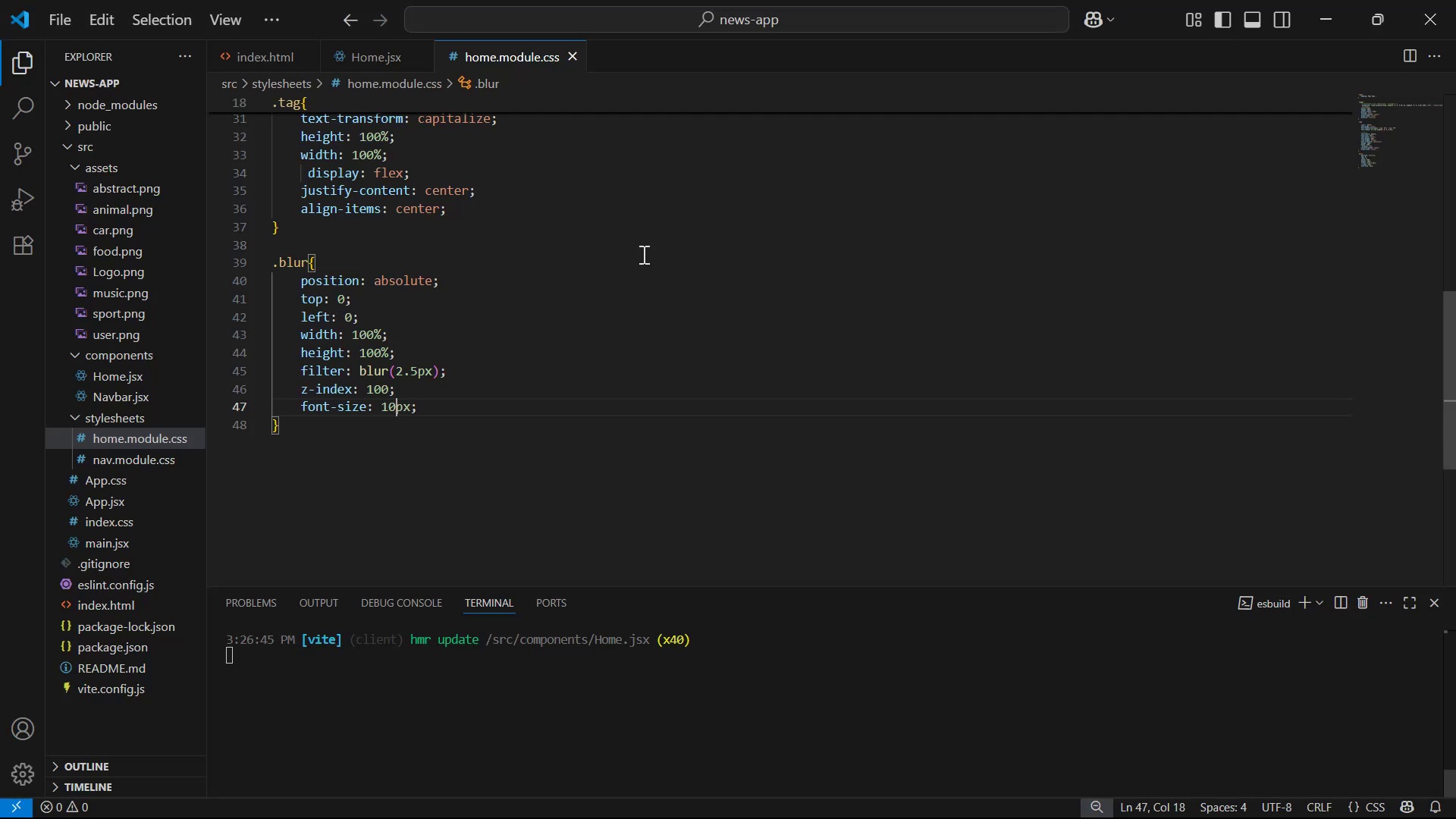 
key(Alt+Tab)
 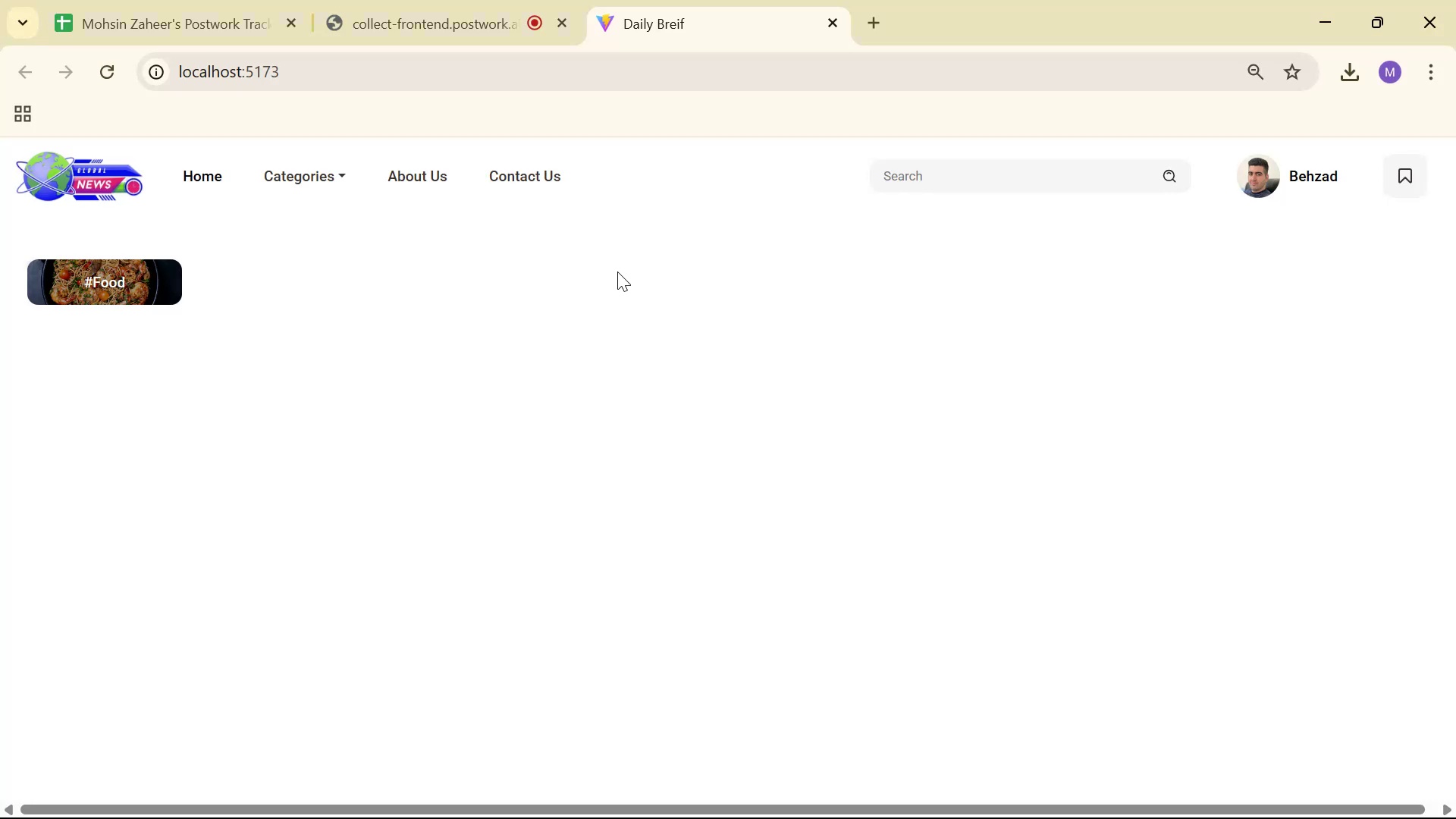 
hold_key(key=AltLeft, duration=0.69)
 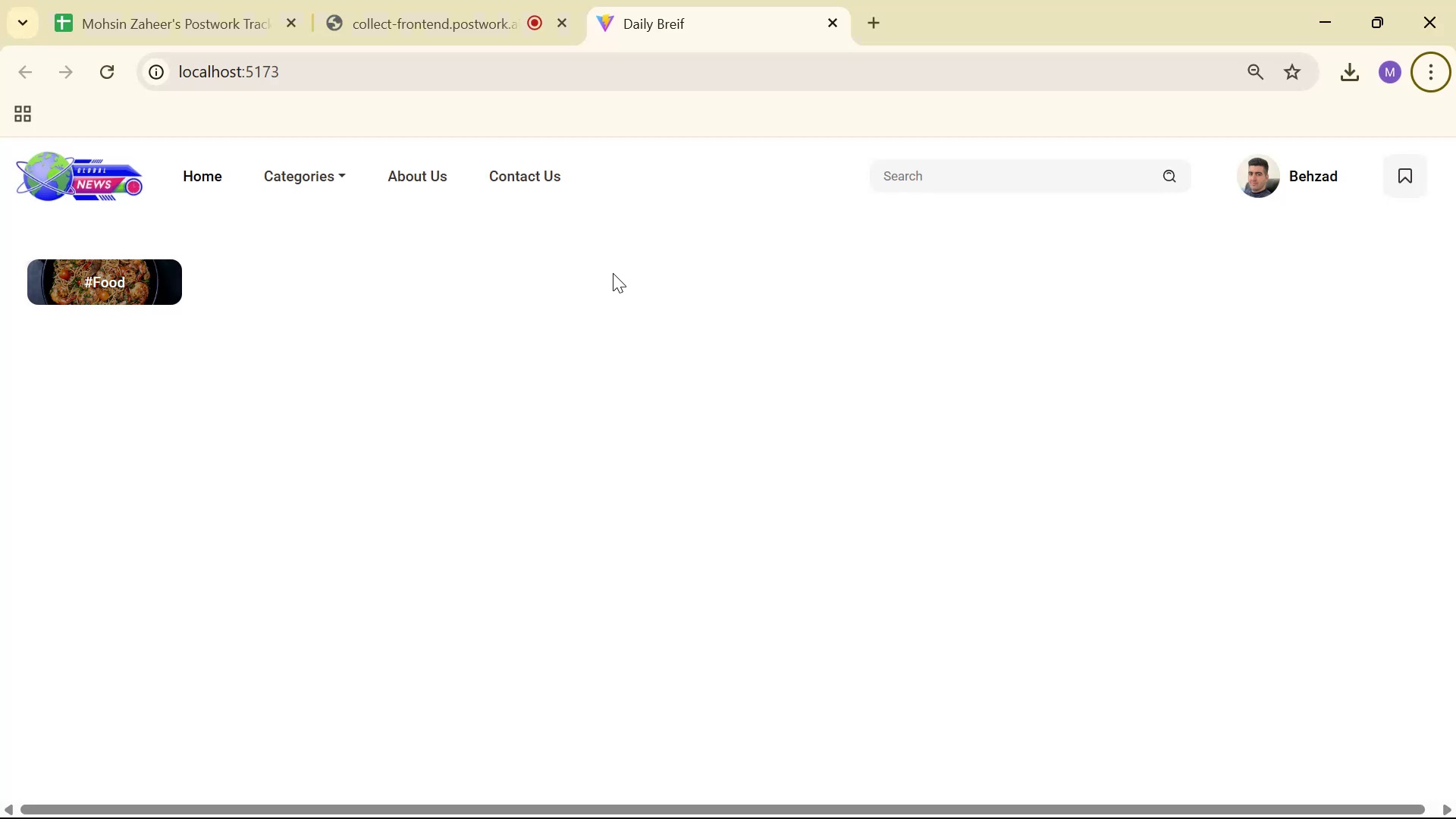 
key(Alt+AltLeft)
 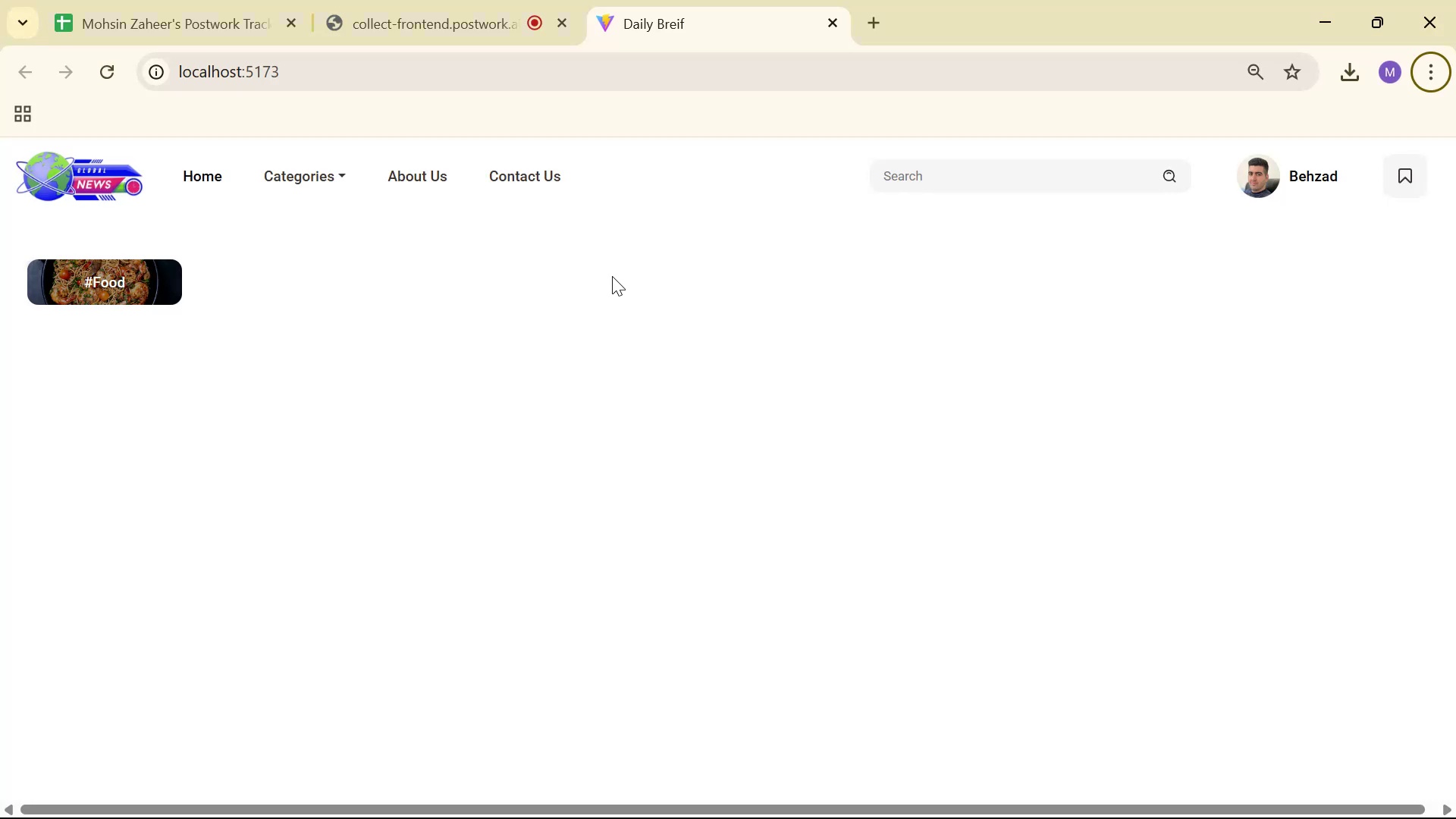 
key(Tab)
key(Backspace)
key(Backspace)
type(5r0)
key(Backspace)
key(Backspace)
type(0)
 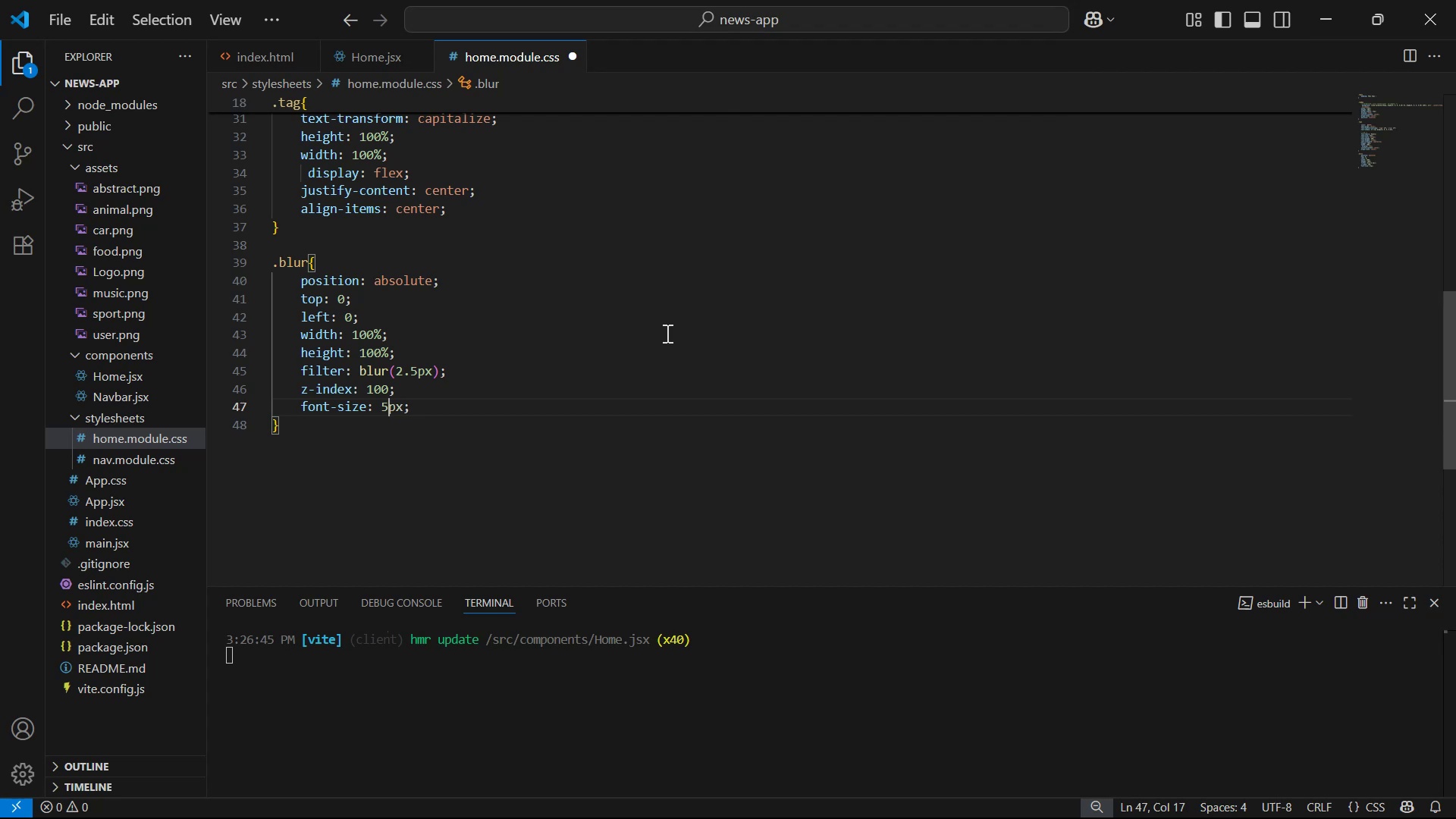 
key(Control+S)
 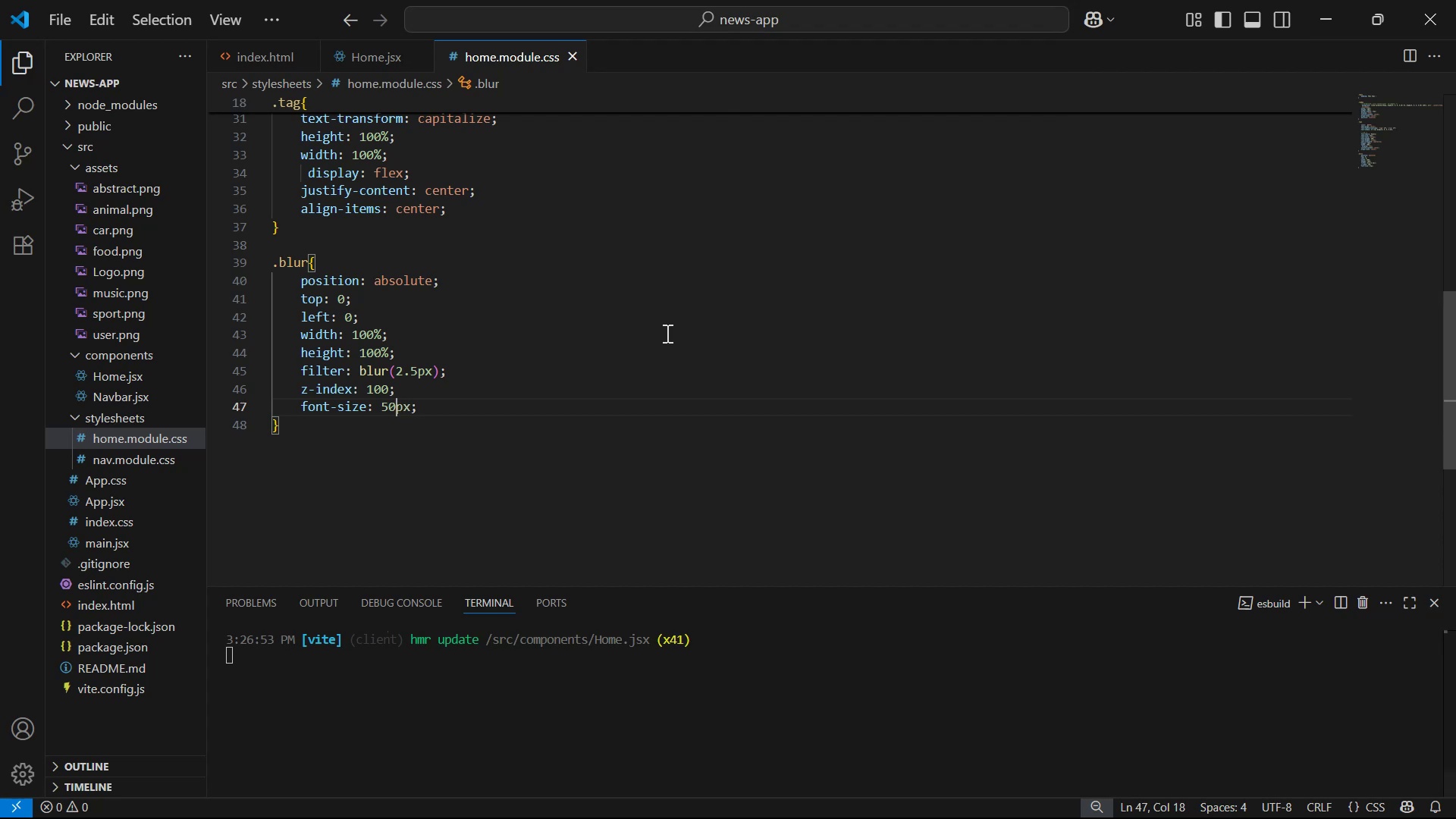 
key(Alt+AltLeft)
 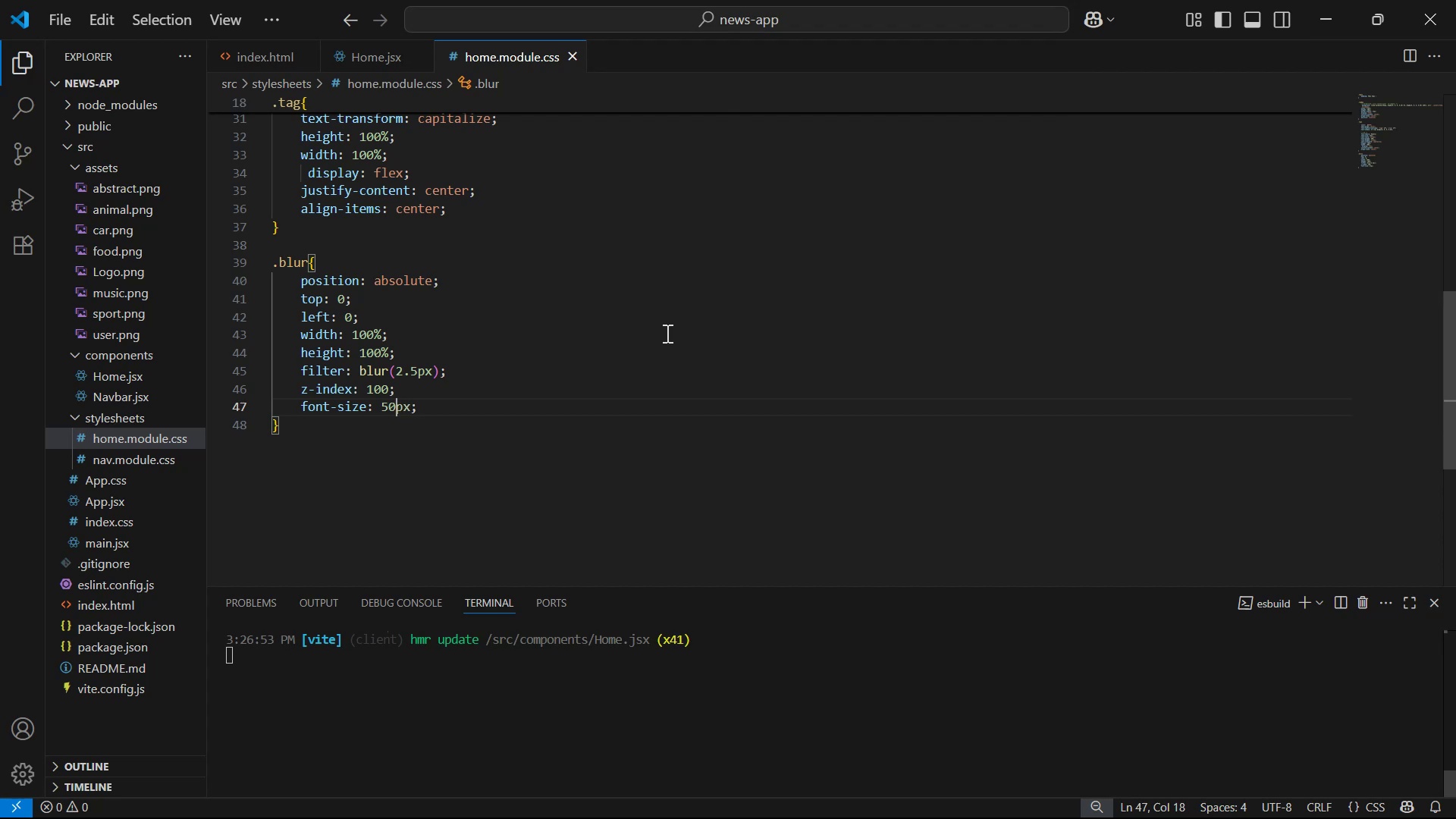 
key(Alt+Tab)
 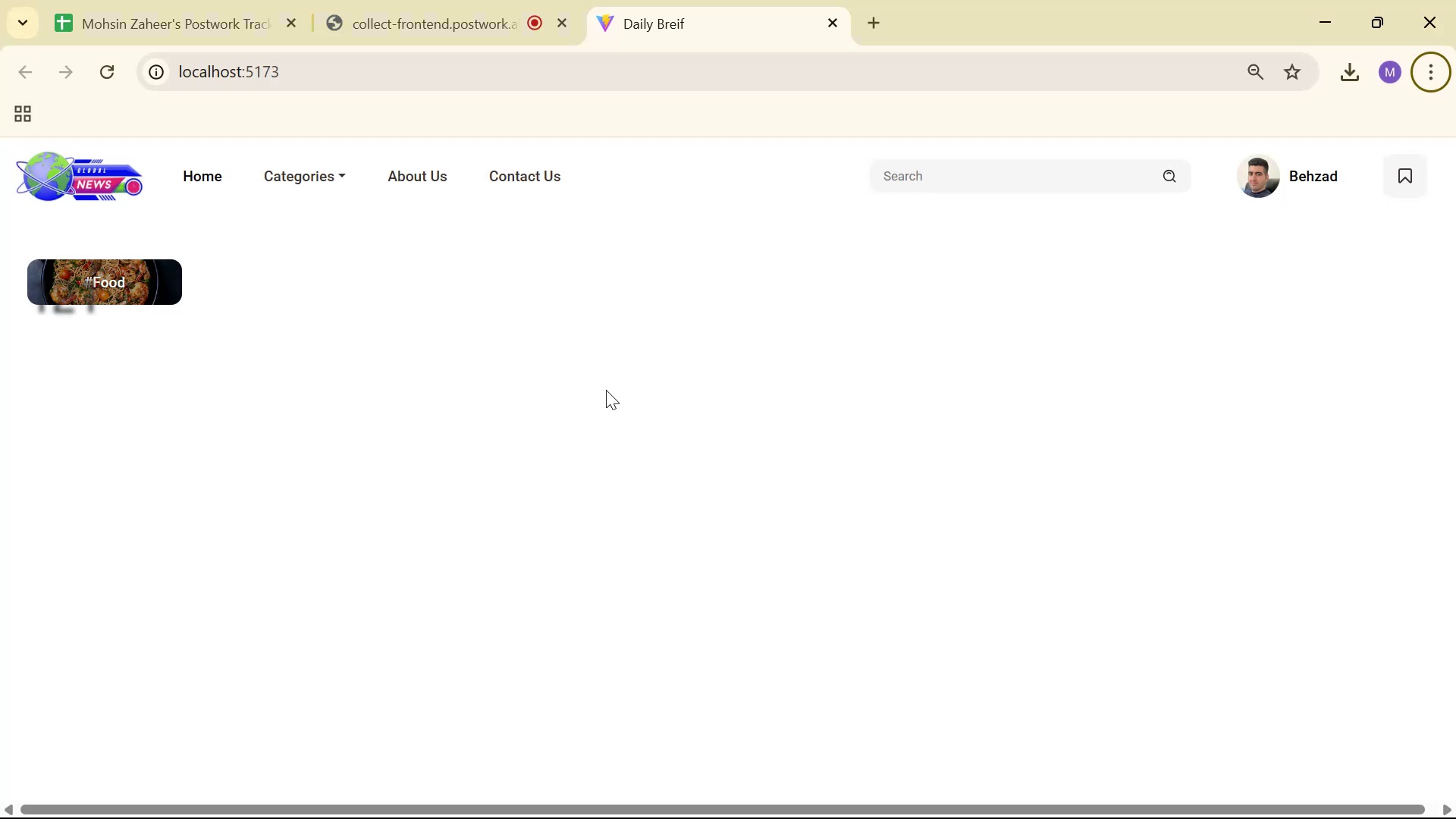 
key(Alt+AltLeft)
 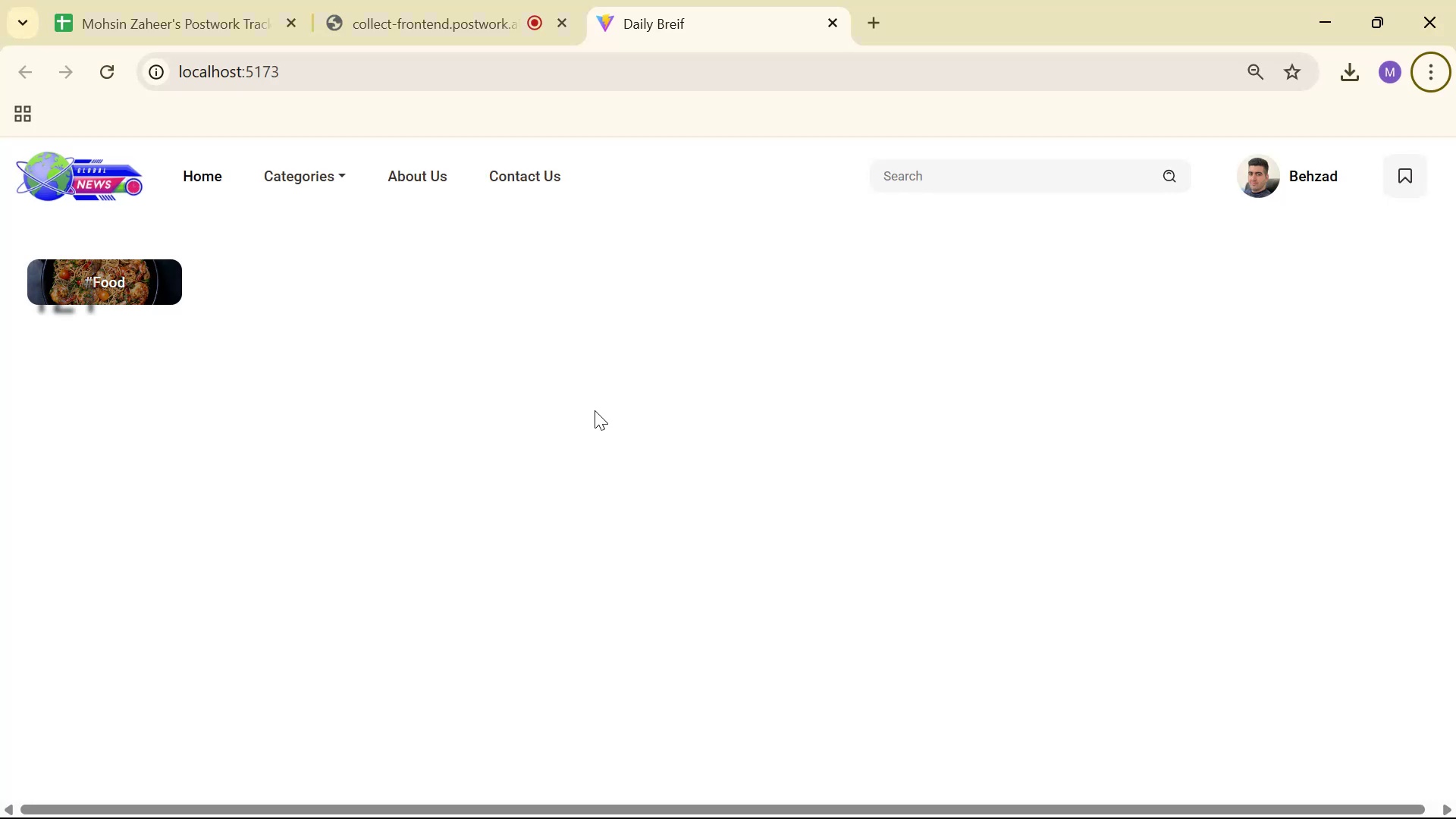 
key(Alt+Tab)
 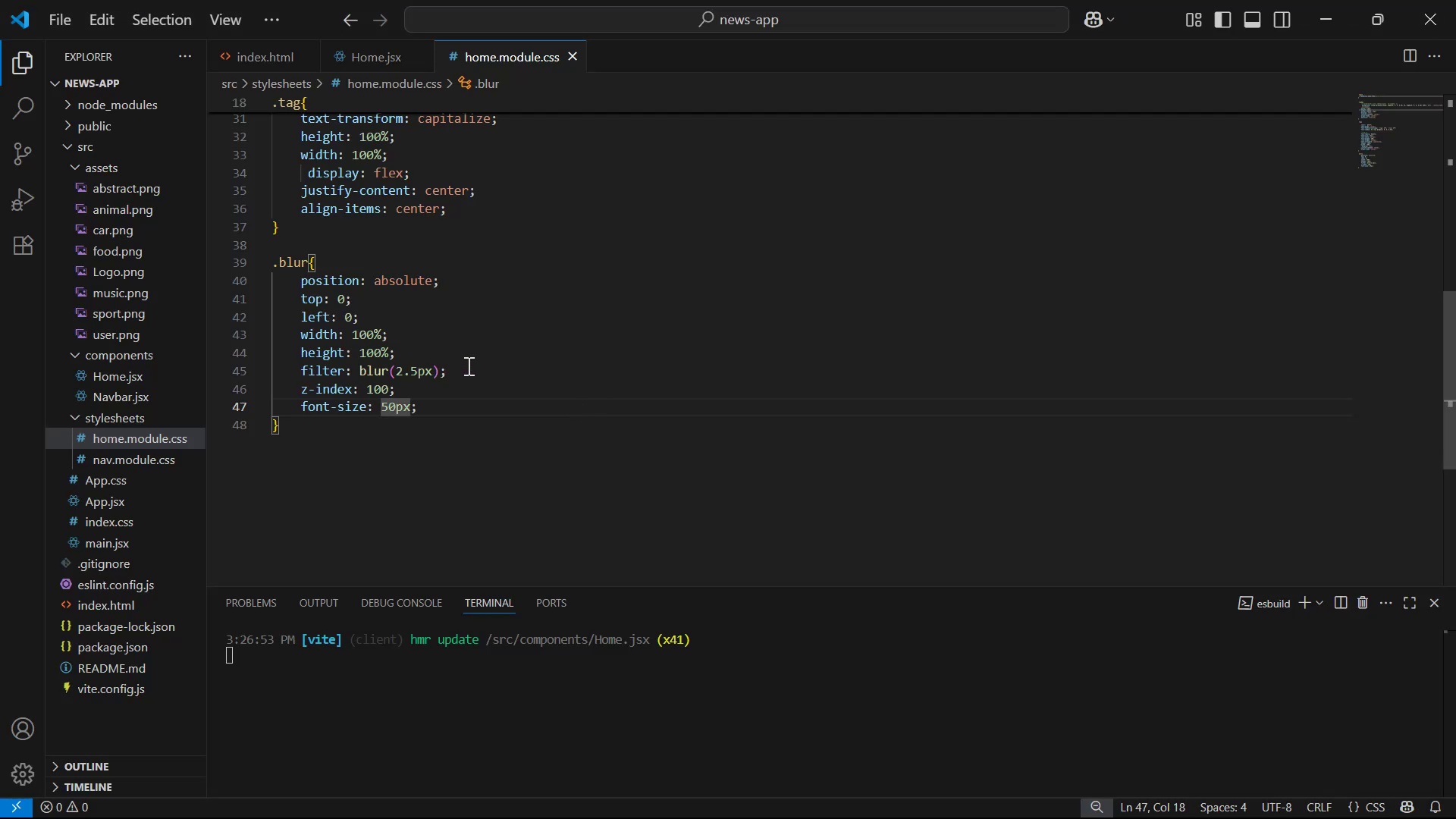 
key(Control+Slash)
 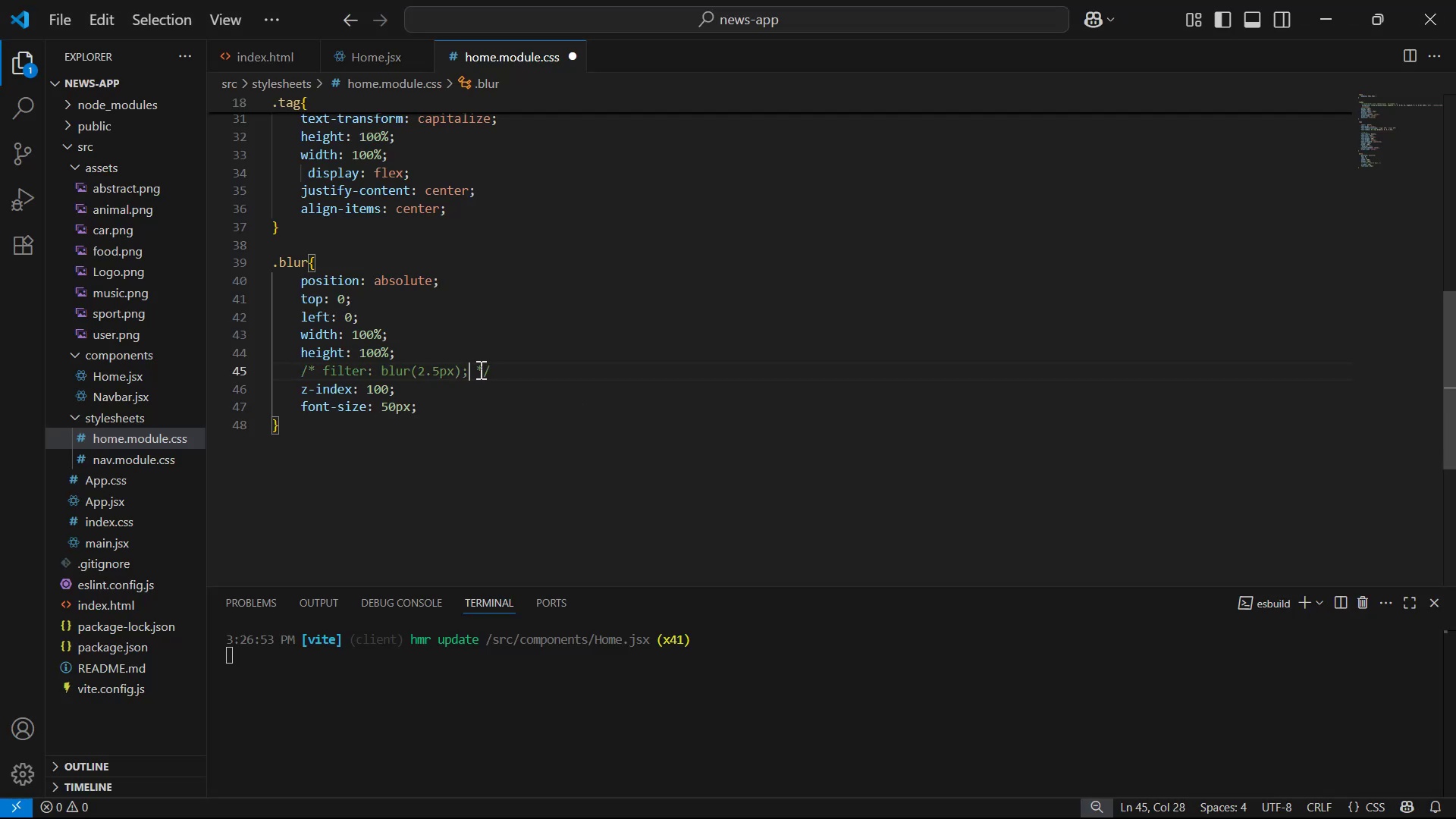 
left_click_drag(start_coordinate=[507, 364], to_coordinate=[510, 364])
 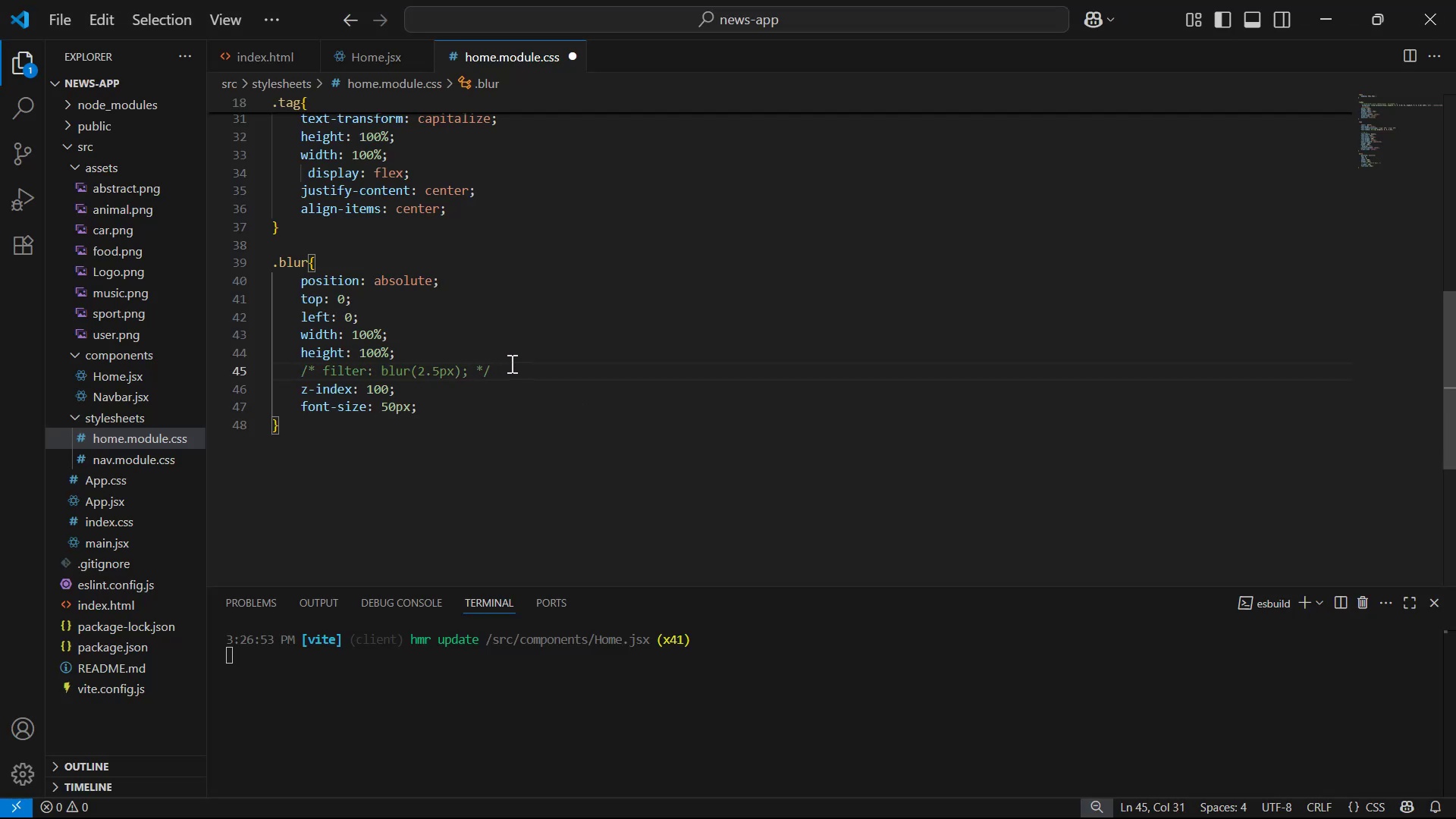 
key(Enter)
 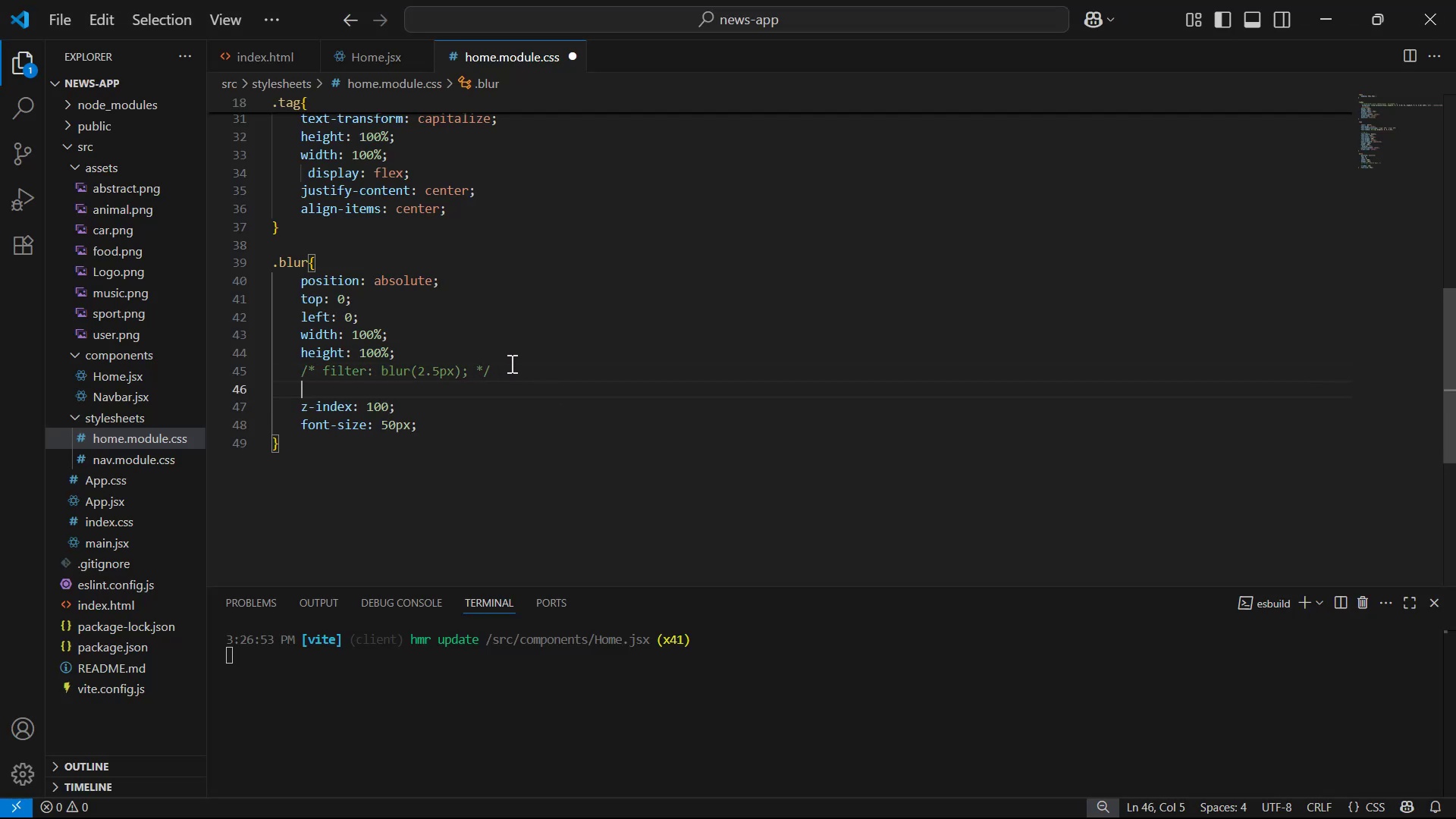 
type(ba)
 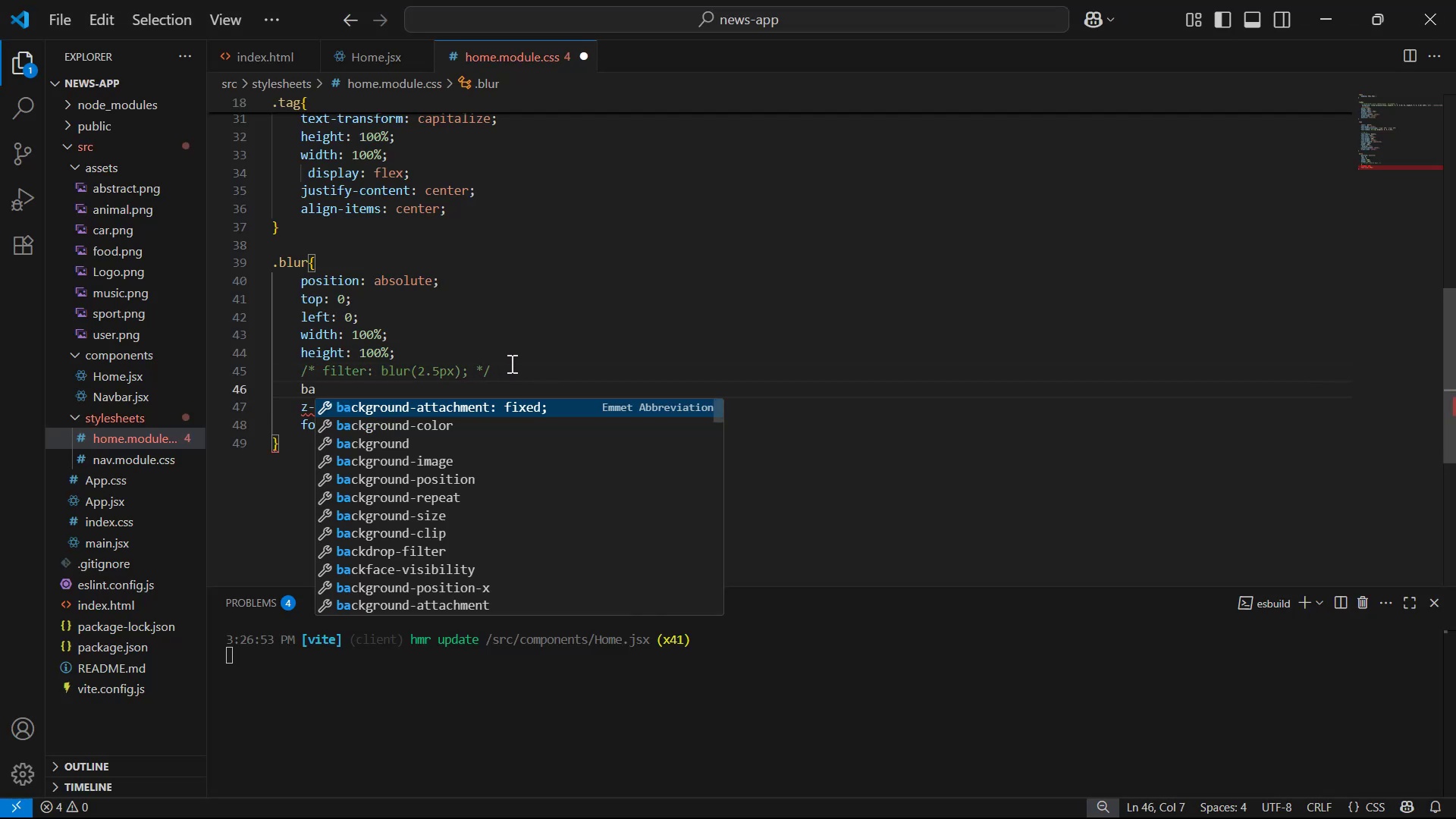 
key(ArrowUp)
 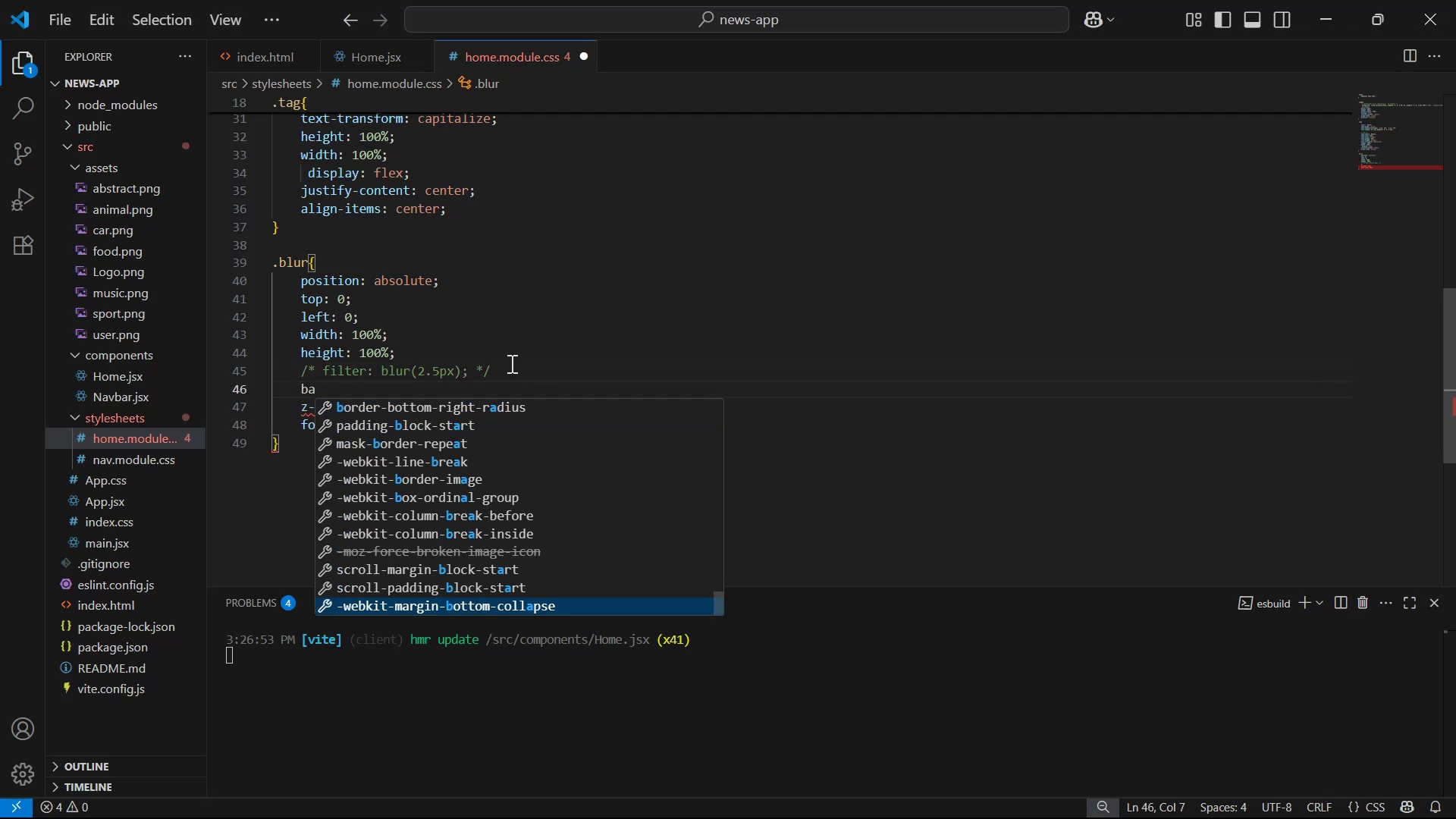 
key(ArrowDown)
 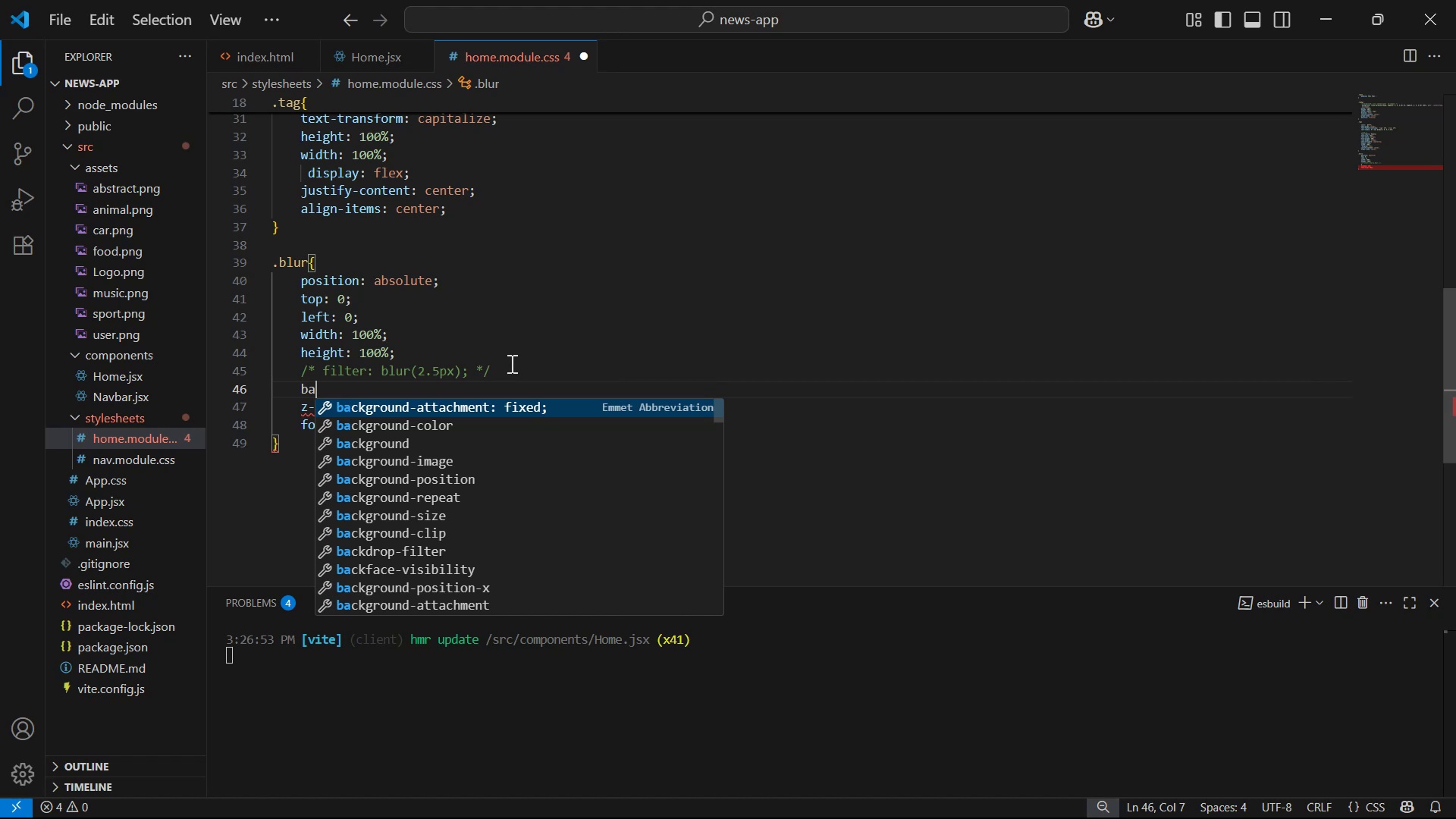 
key(ArrowDown)
 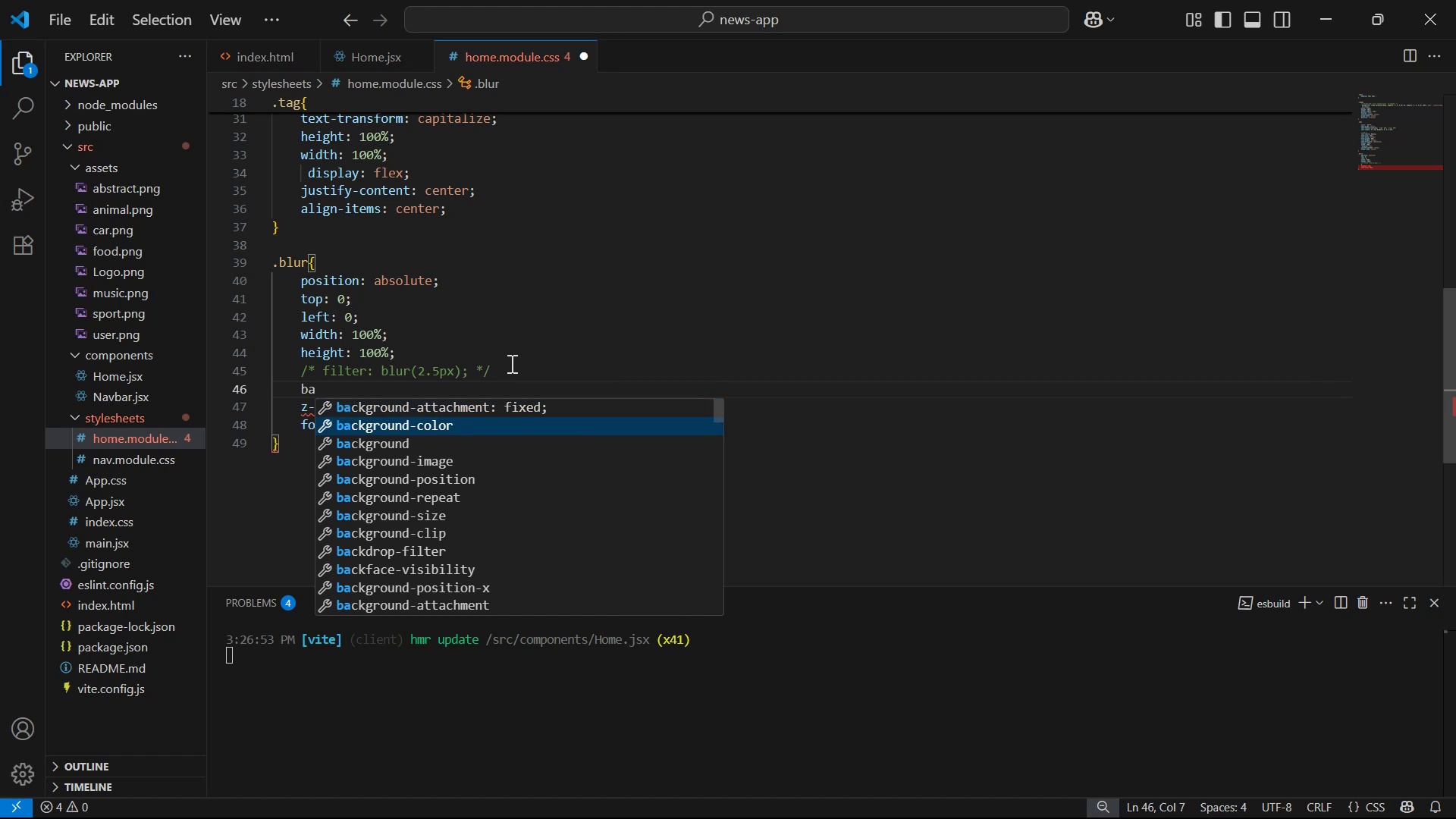 
key(Enter)
 